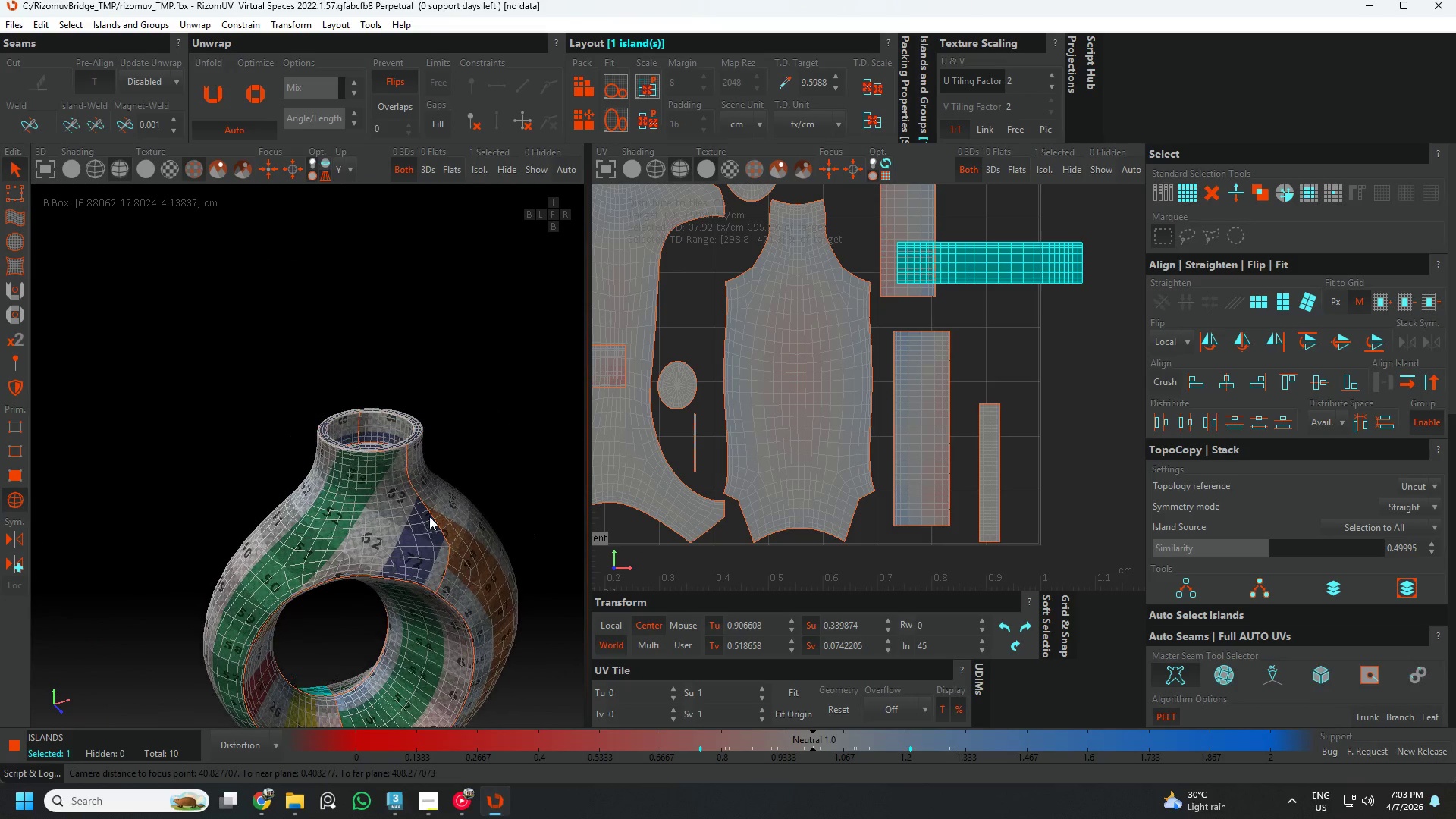 
scroll: coordinate [400, 441], scroll_direction: none, amount: 0.0
 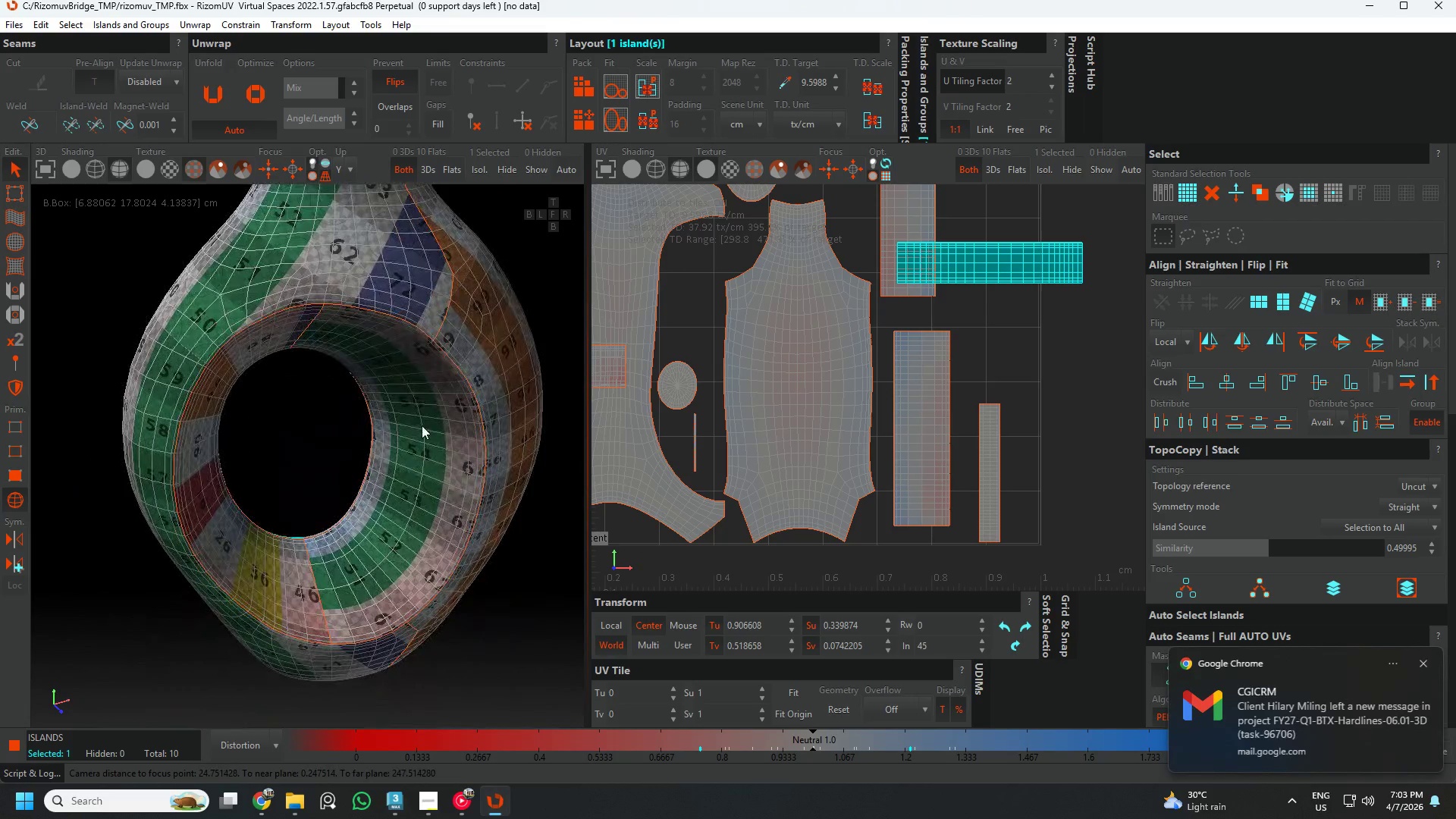 
key(Alt+AltLeft)
 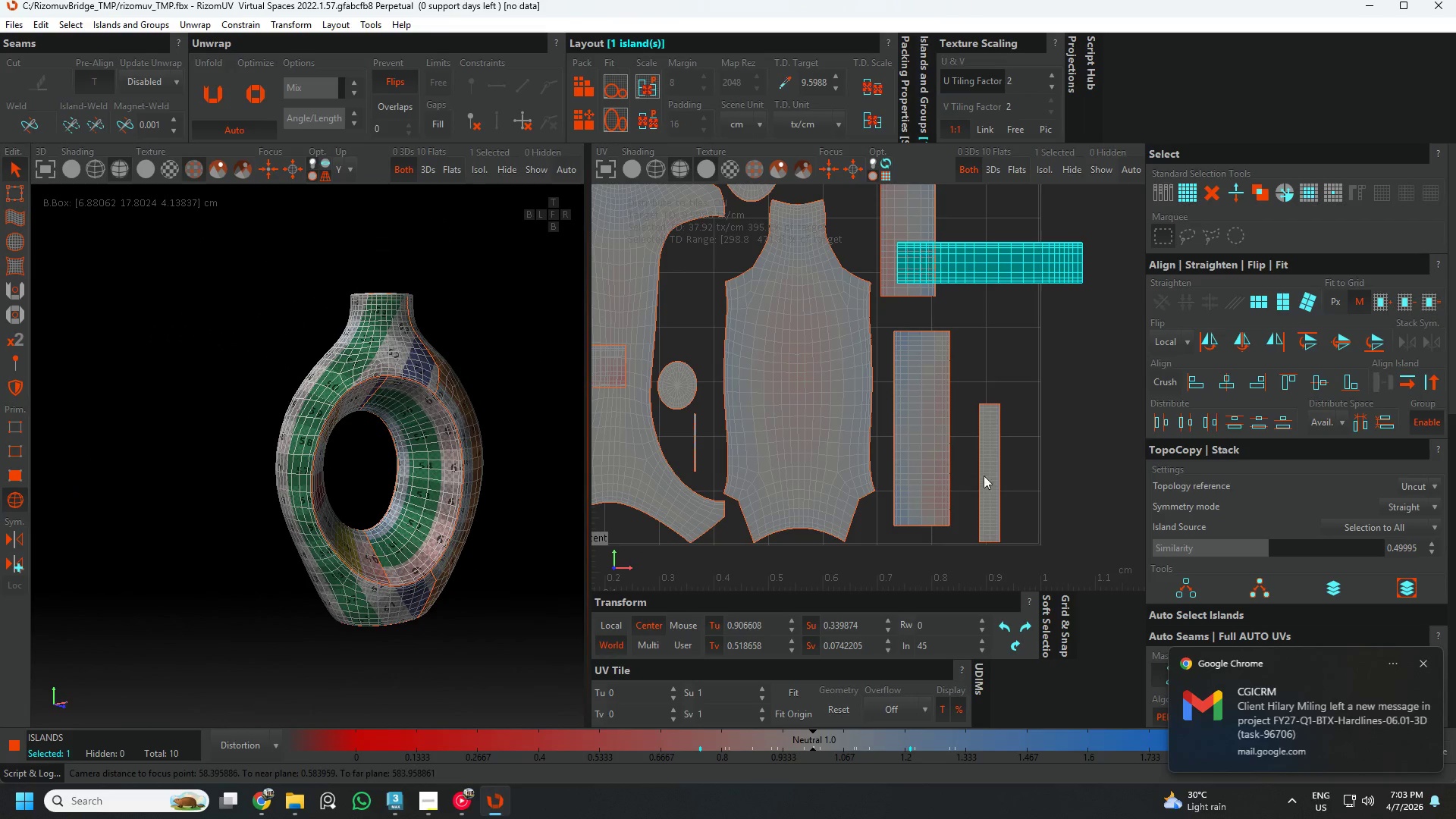 
scroll: coordinate [1078, 451], scroll_direction: down, amount: 6.0
 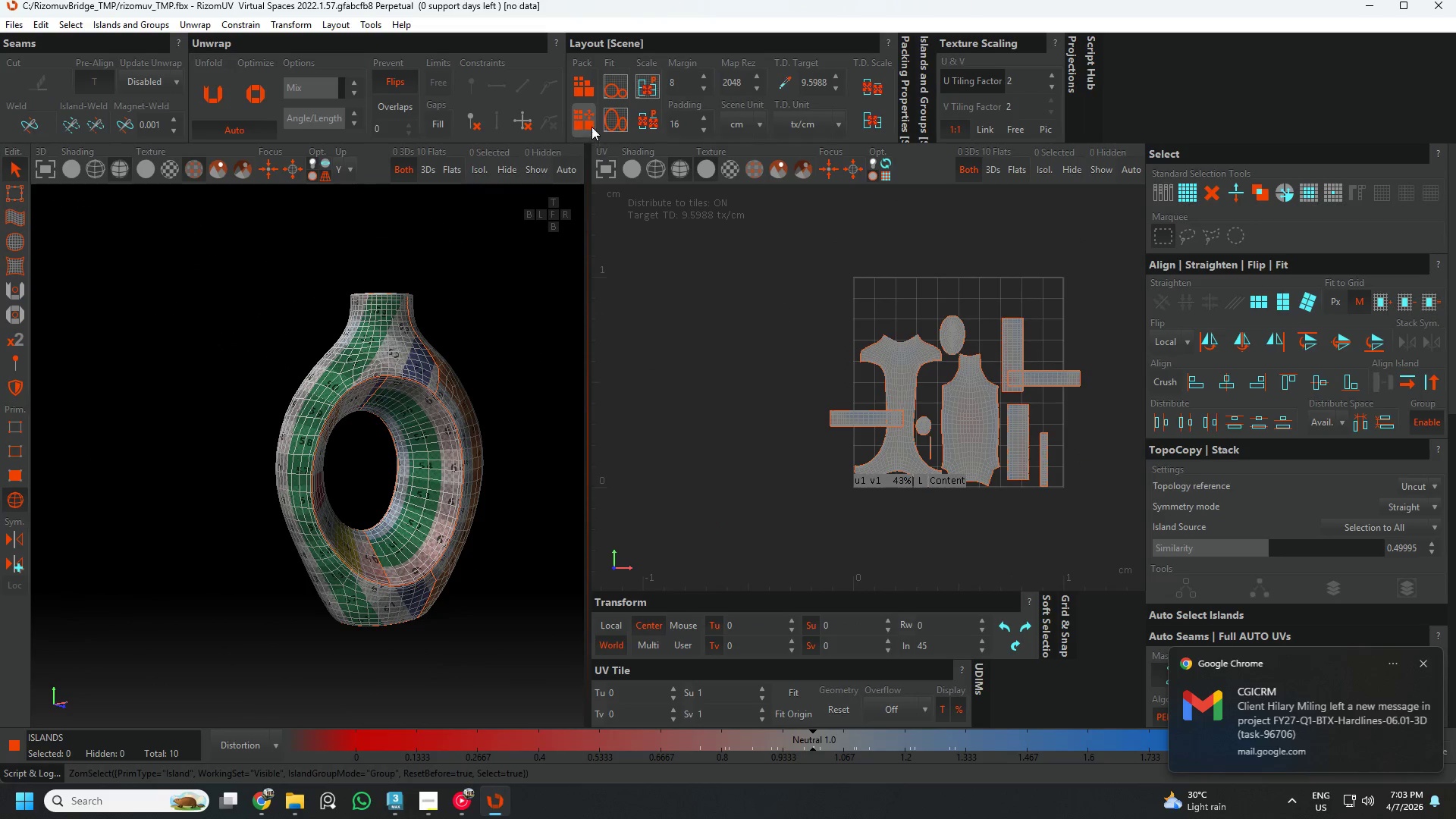 
double_click([587, 117])
 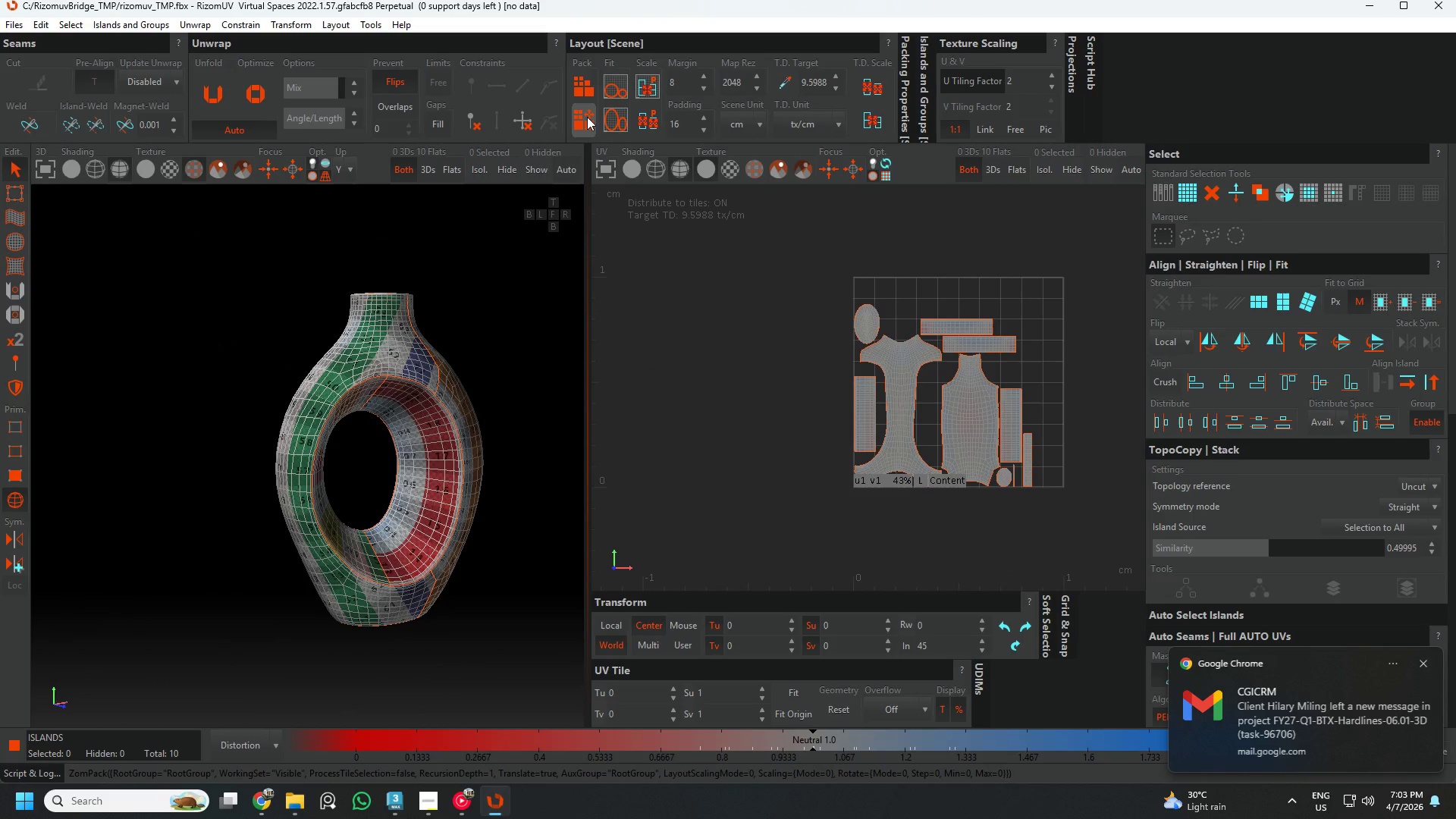 
left_click([587, 117])
 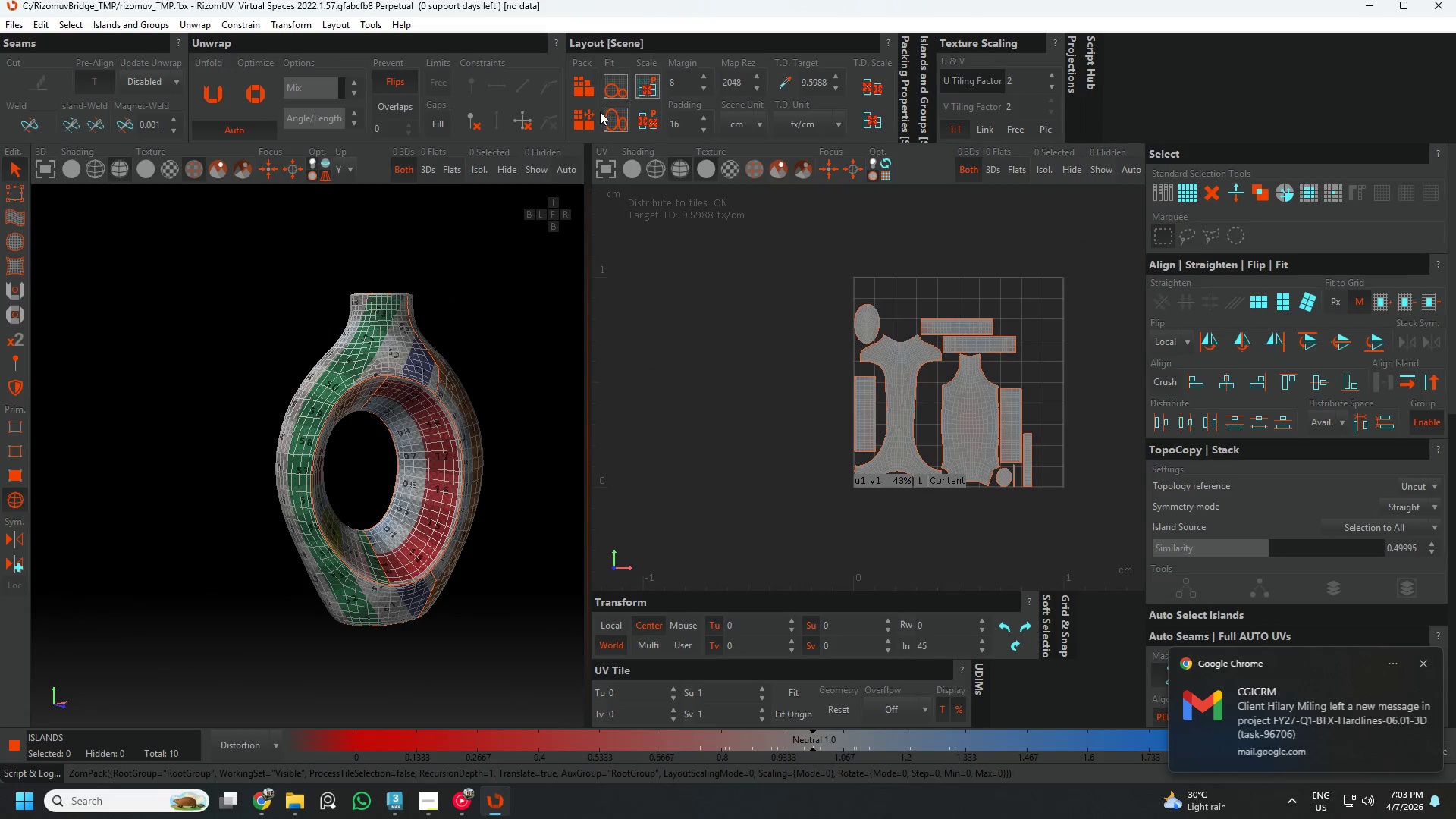 
left_click([616, 96])
 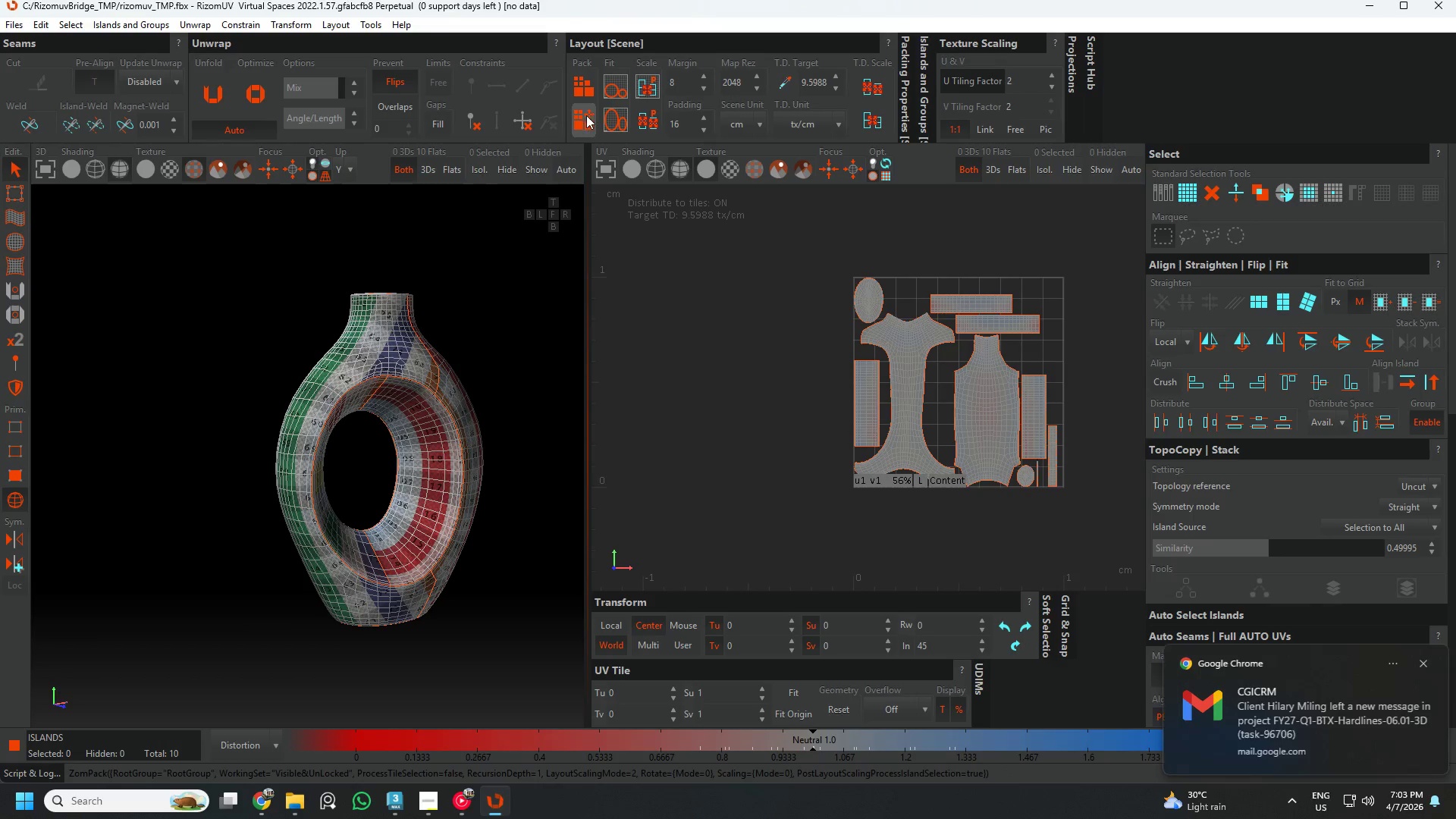 
left_click([584, 115])
 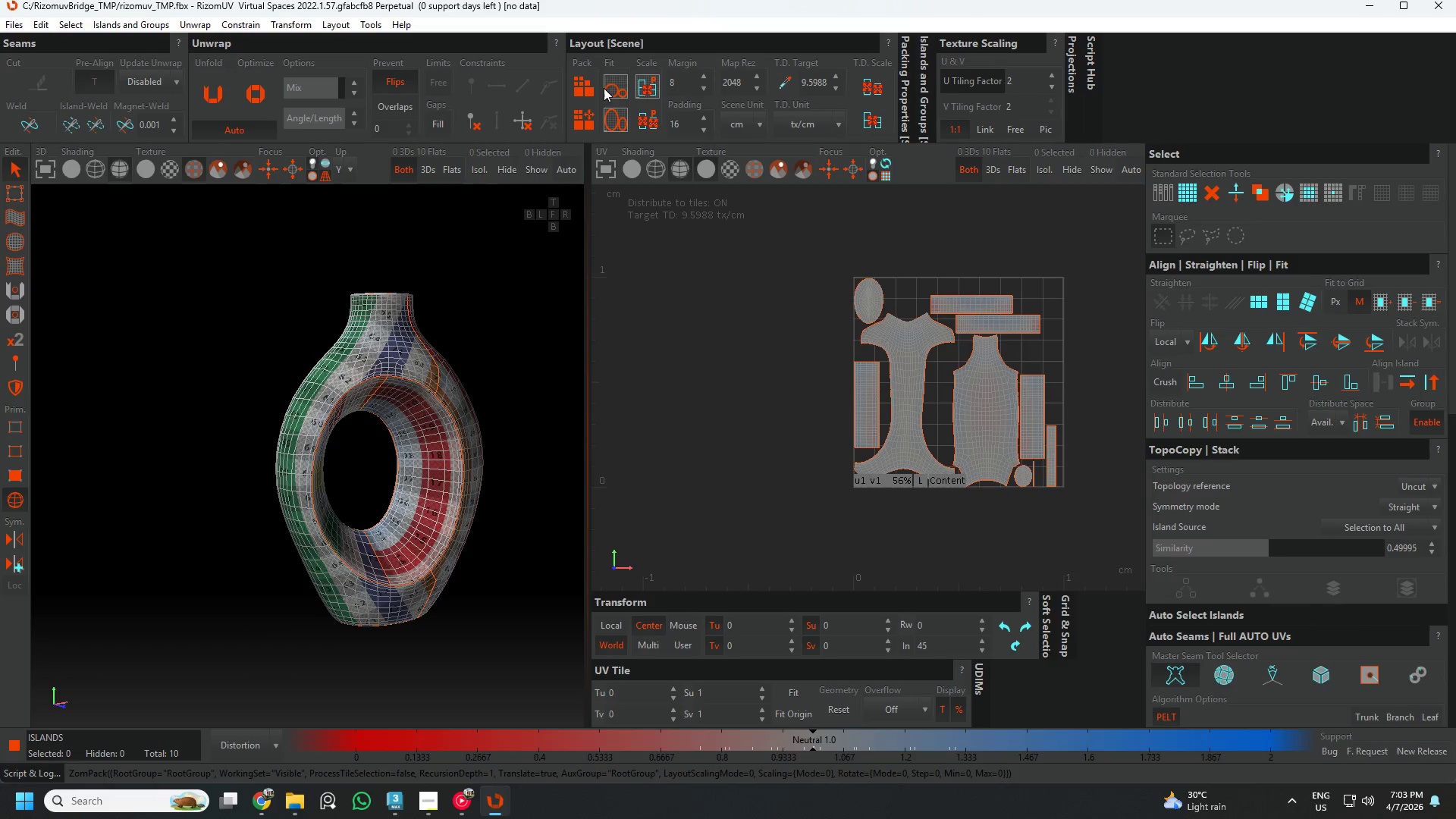 
left_click([610, 88])
 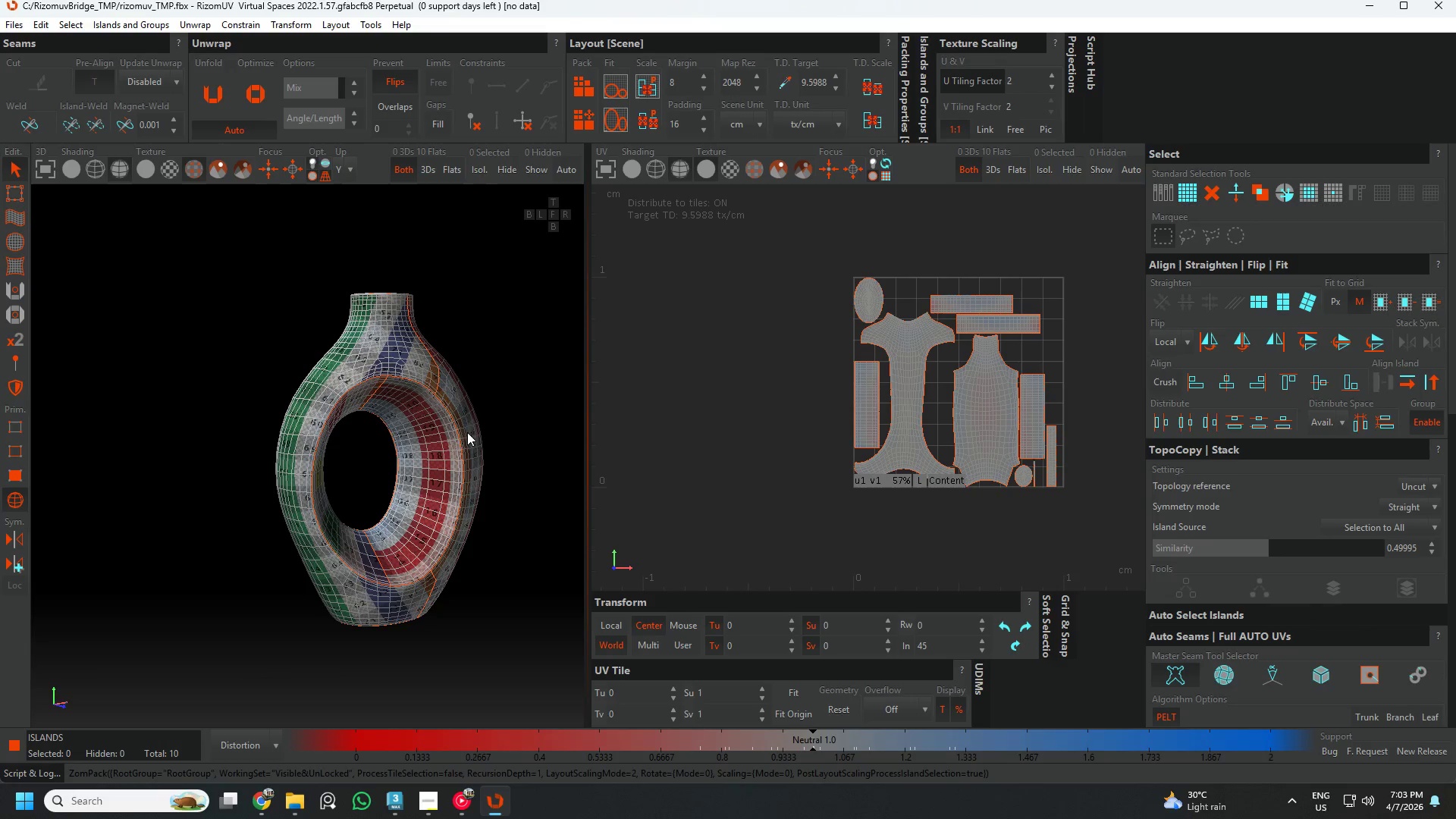 
scroll: coordinate [452, 459], scroll_direction: up, amount: 1.0
 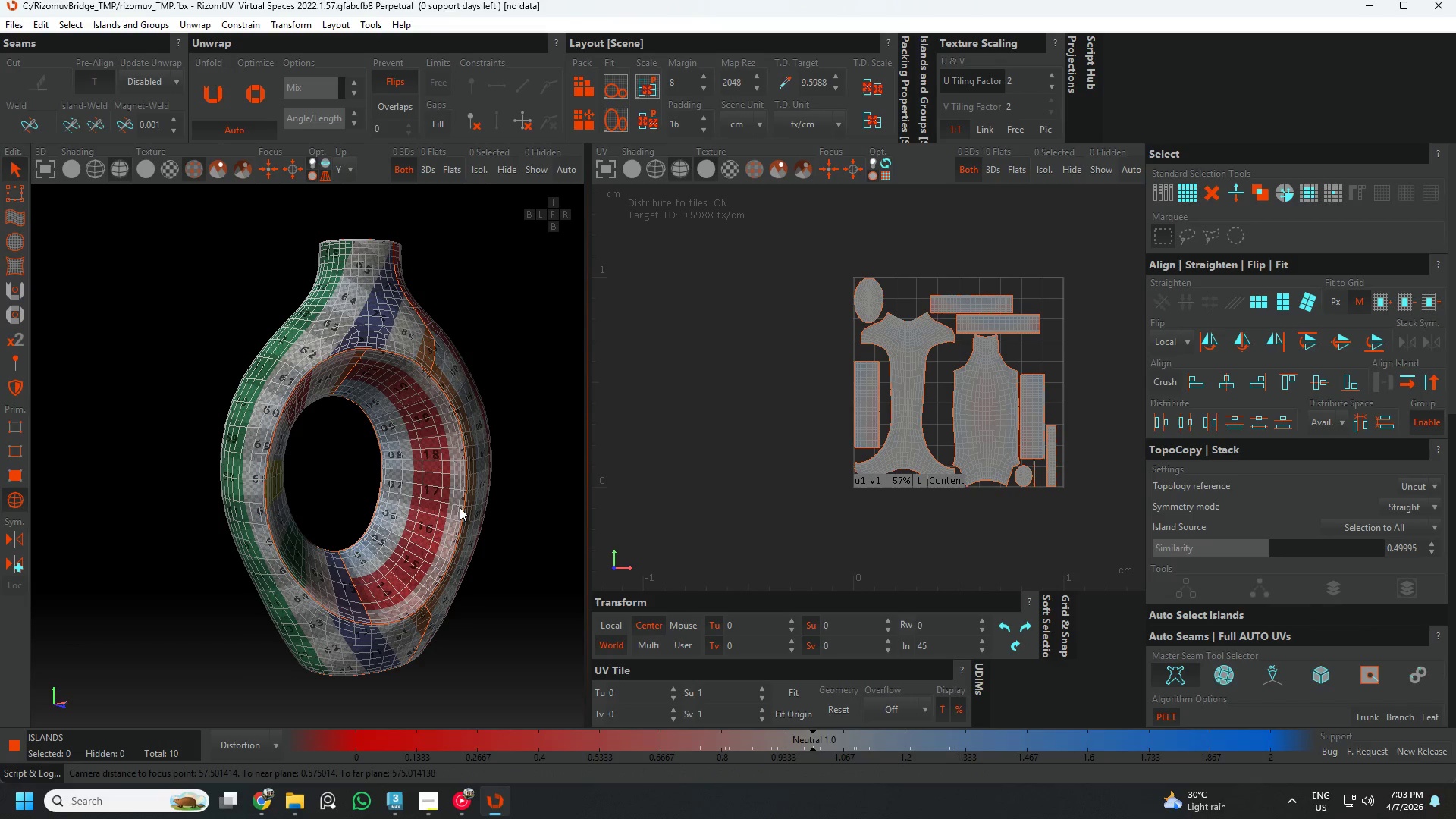 
hold_key(key=ControlLeft, duration=0.33)
 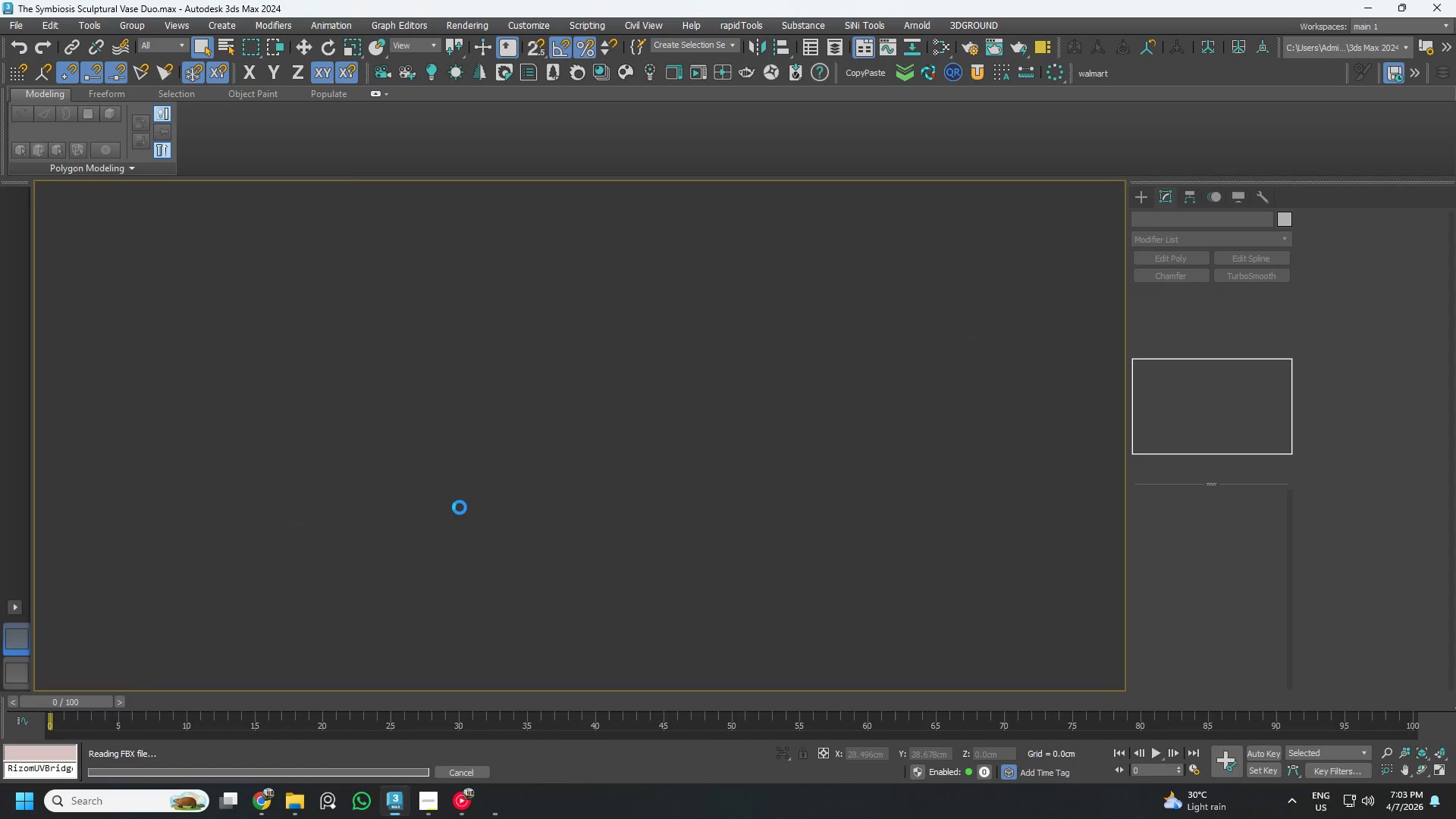 
key(S)
 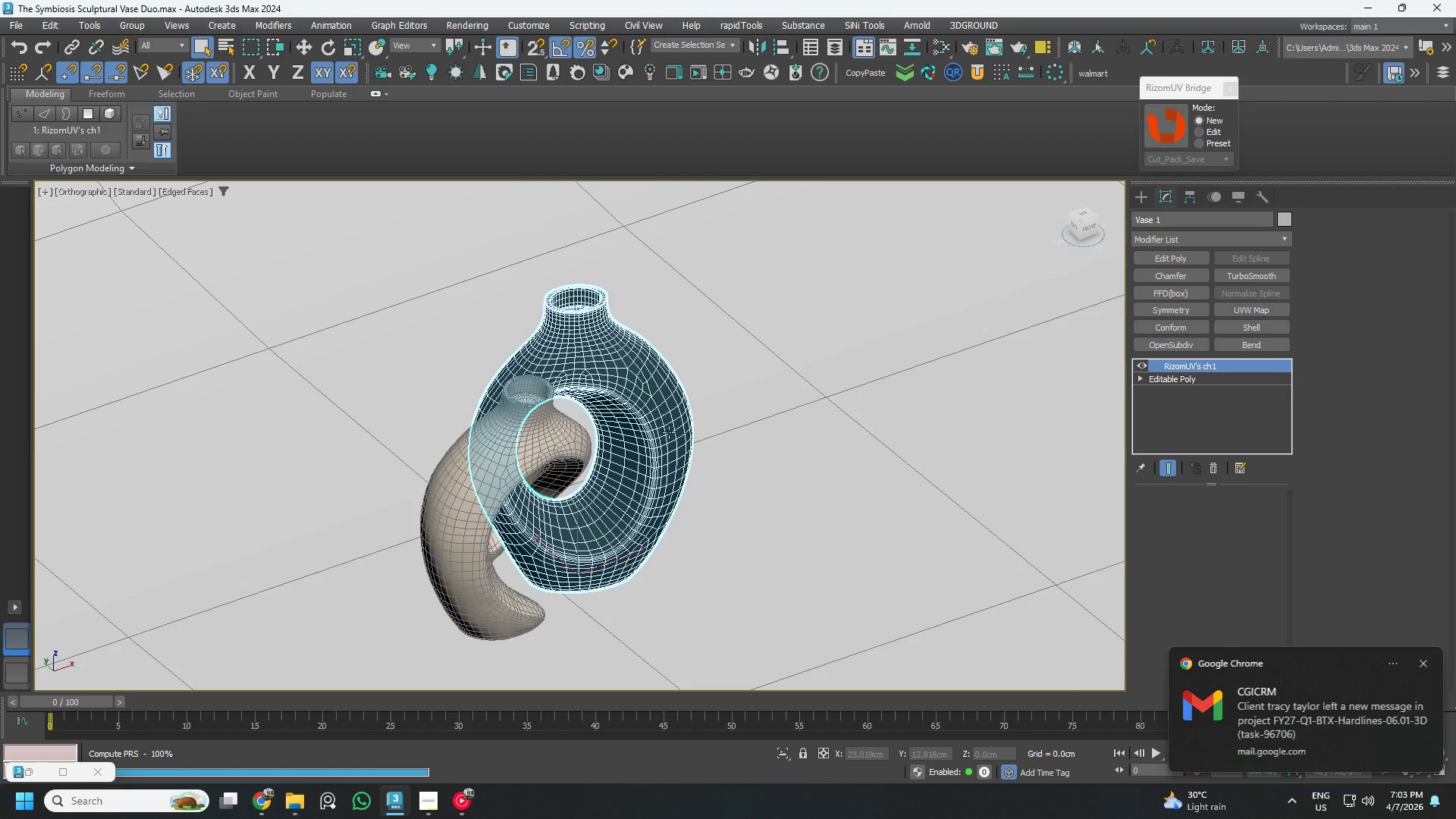 
right_click([657, 416])
 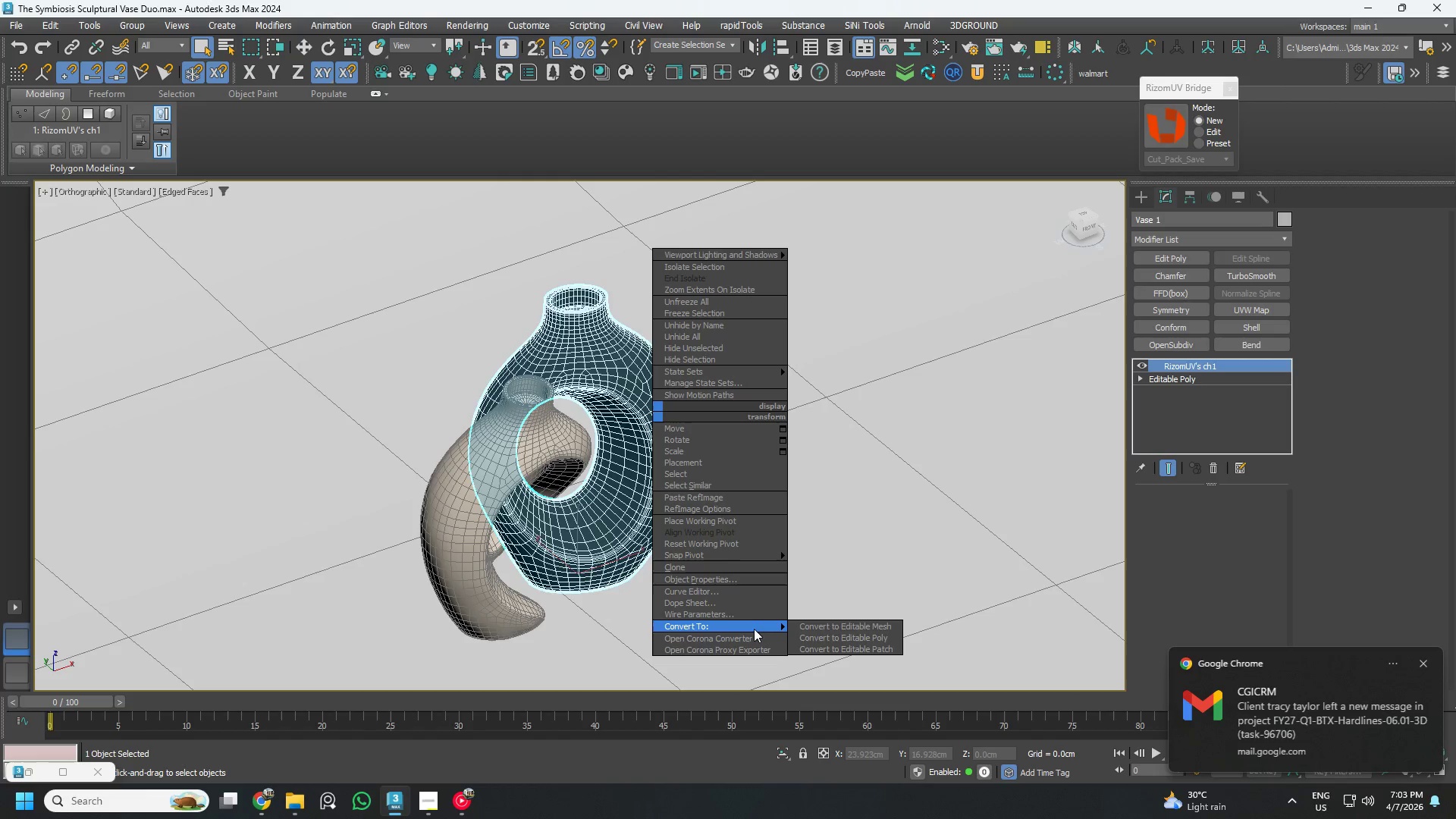 
left_click([822, 635])
 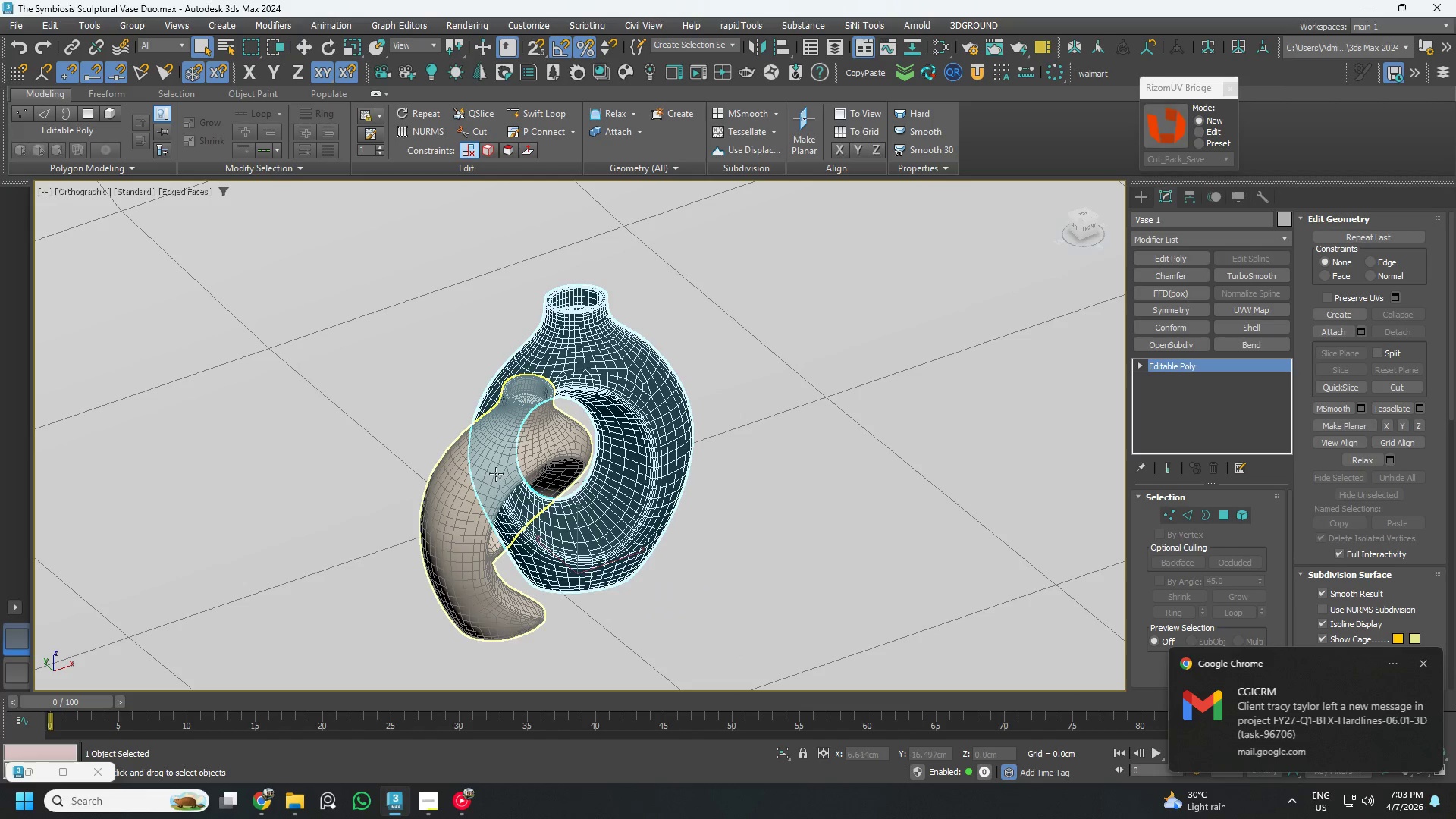 
left_click([496, 474])
 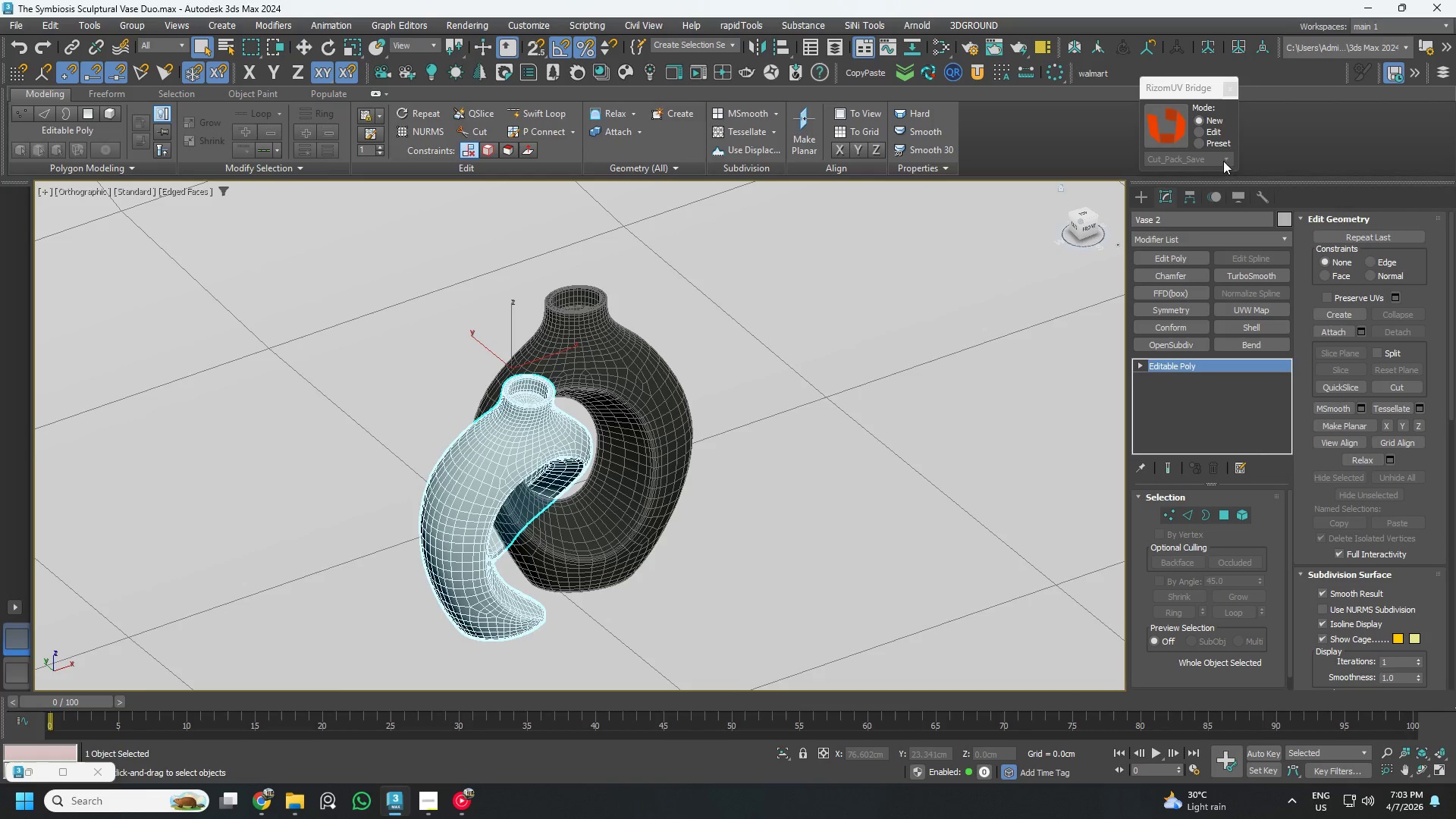 
left_click([1172, 133])
 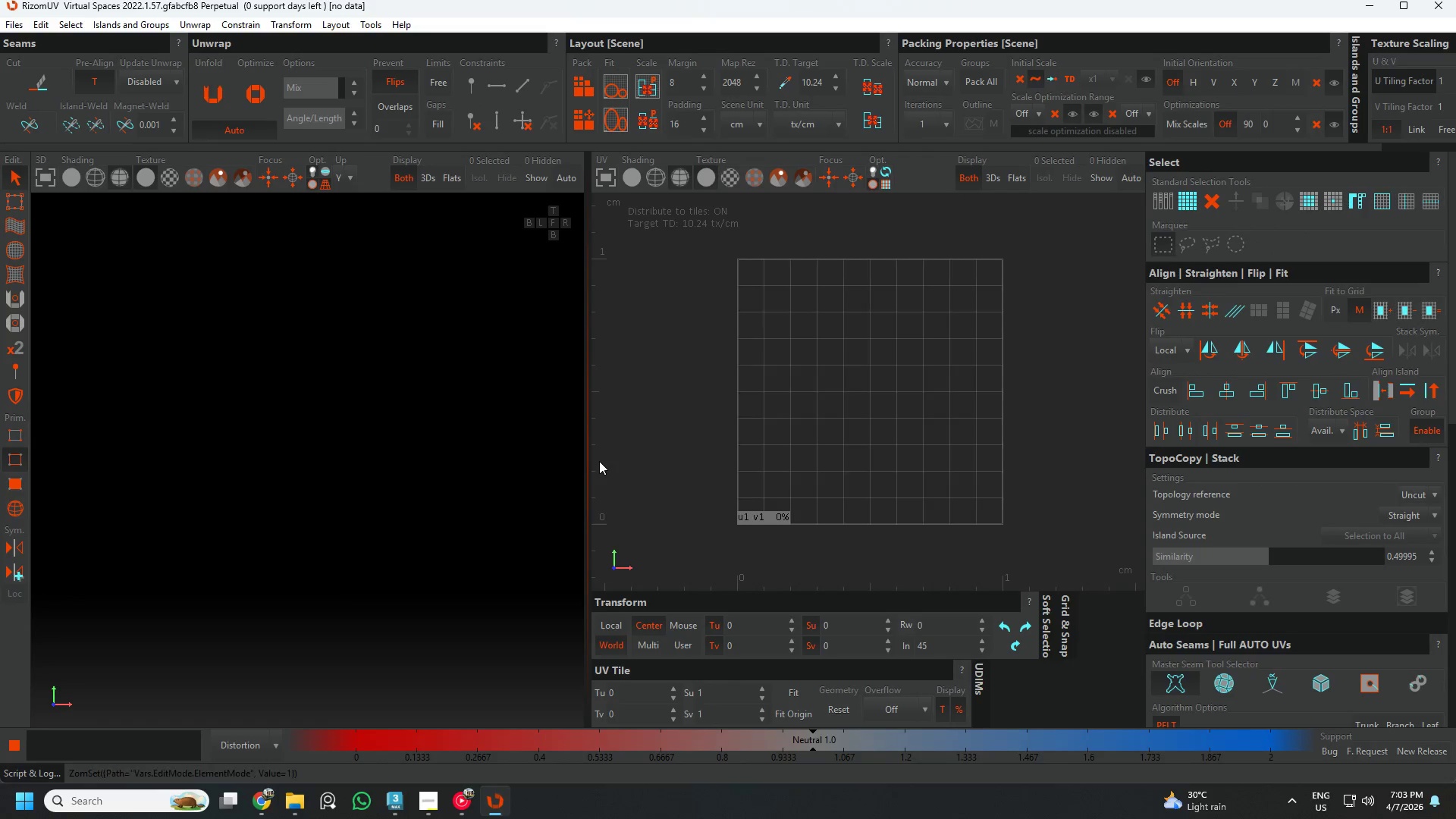 
scroll: coordinate [422, 494], scroll_direction: down, amount: 17.0
 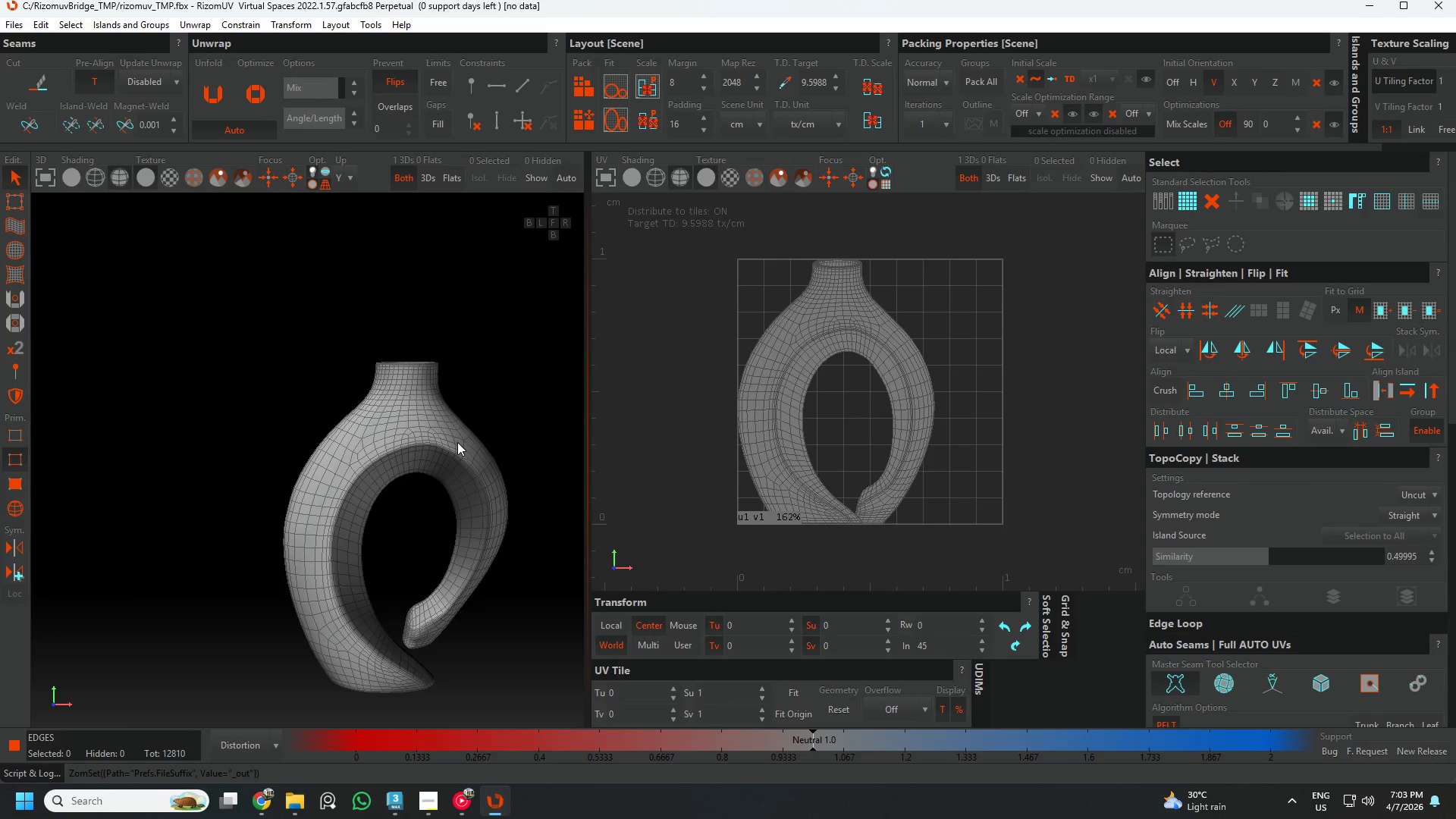 
scroll: coordinate [416, 447], scroll_direction: up, amount: 5.0
 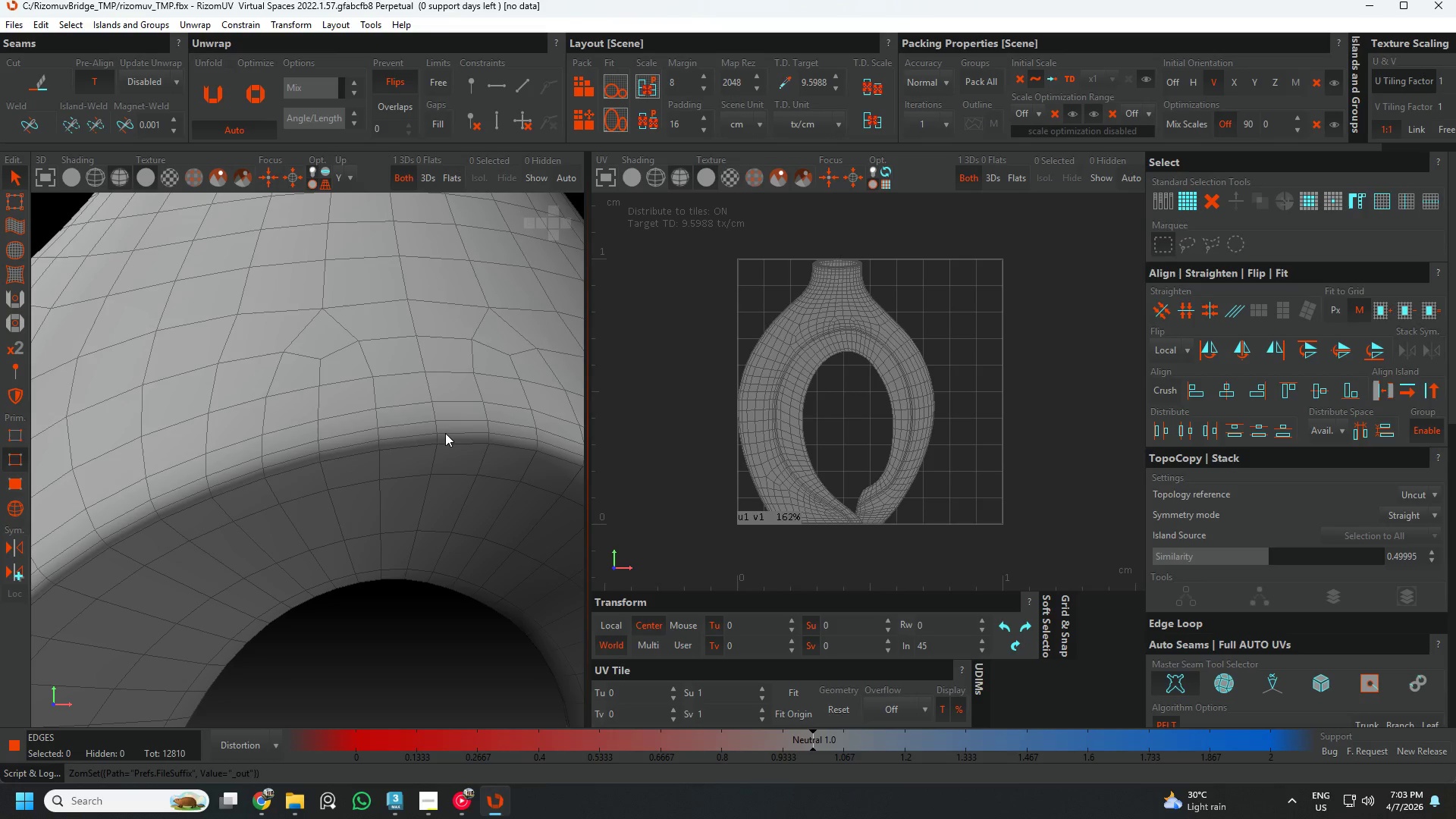 
double_click([445, 433])
 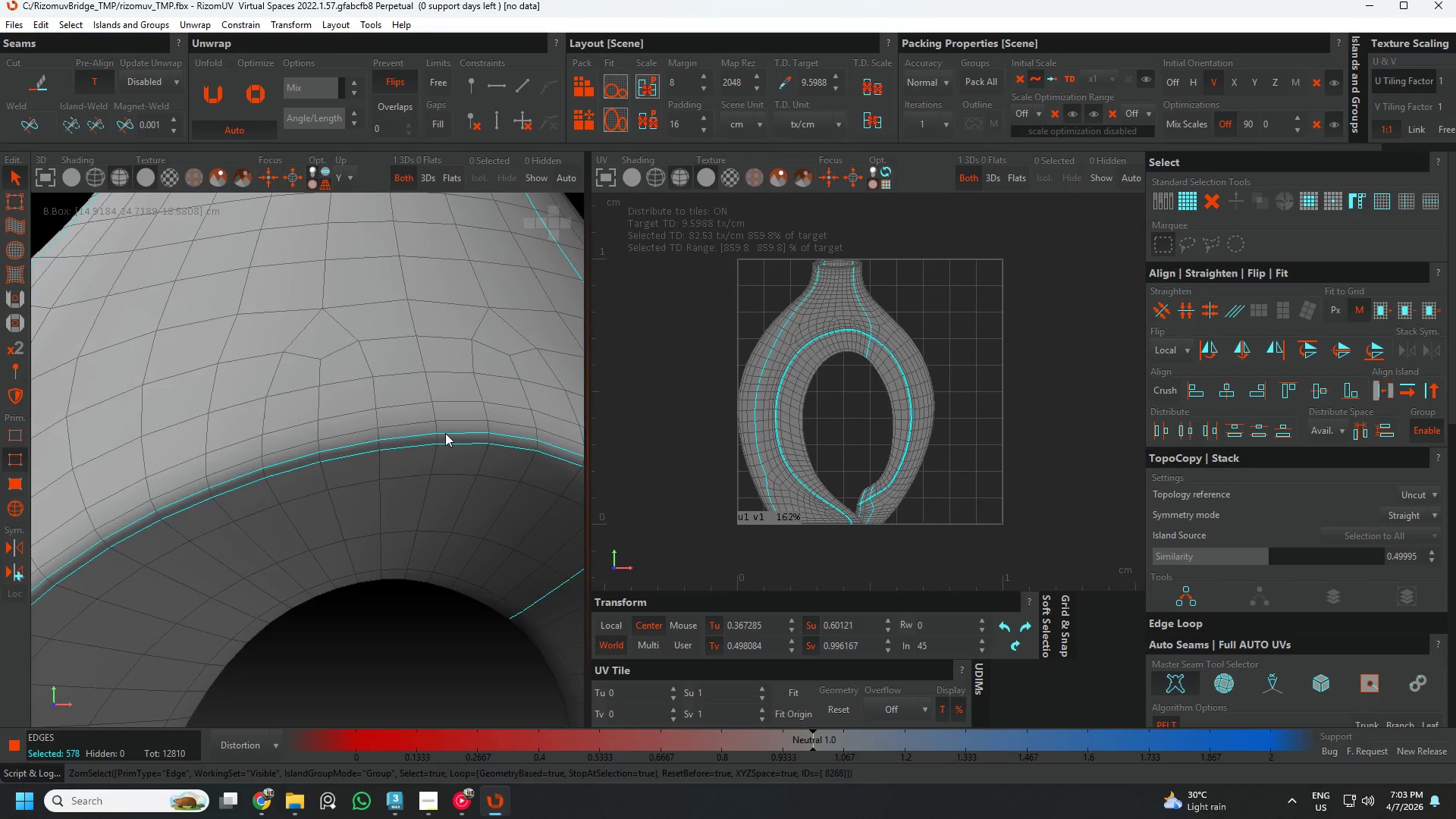 
scroll: coordinate [432, 457], scroll_direction: down, amount: 11.0
 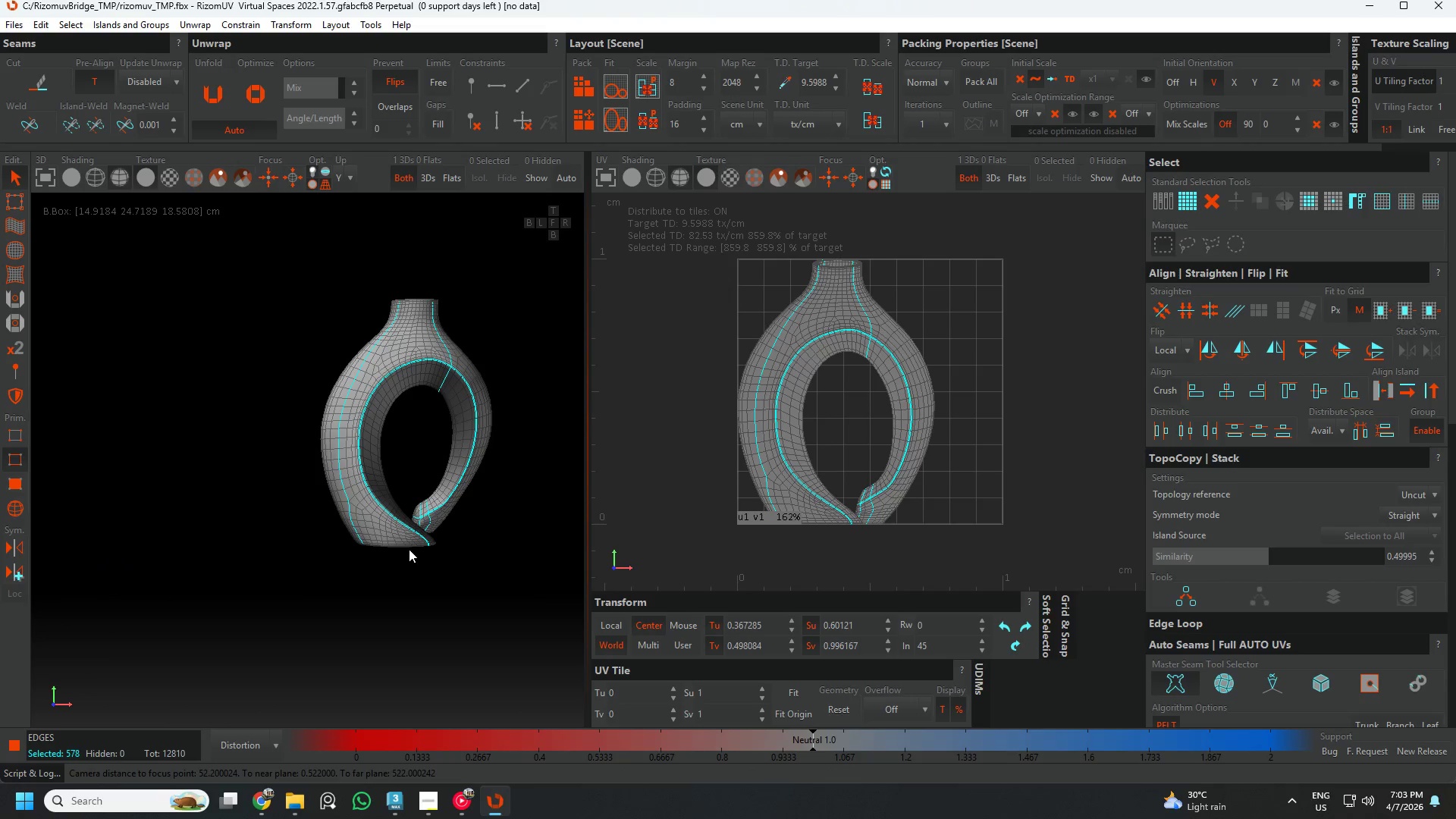 
hold_key(key=AltLeft, duration=0.73)
 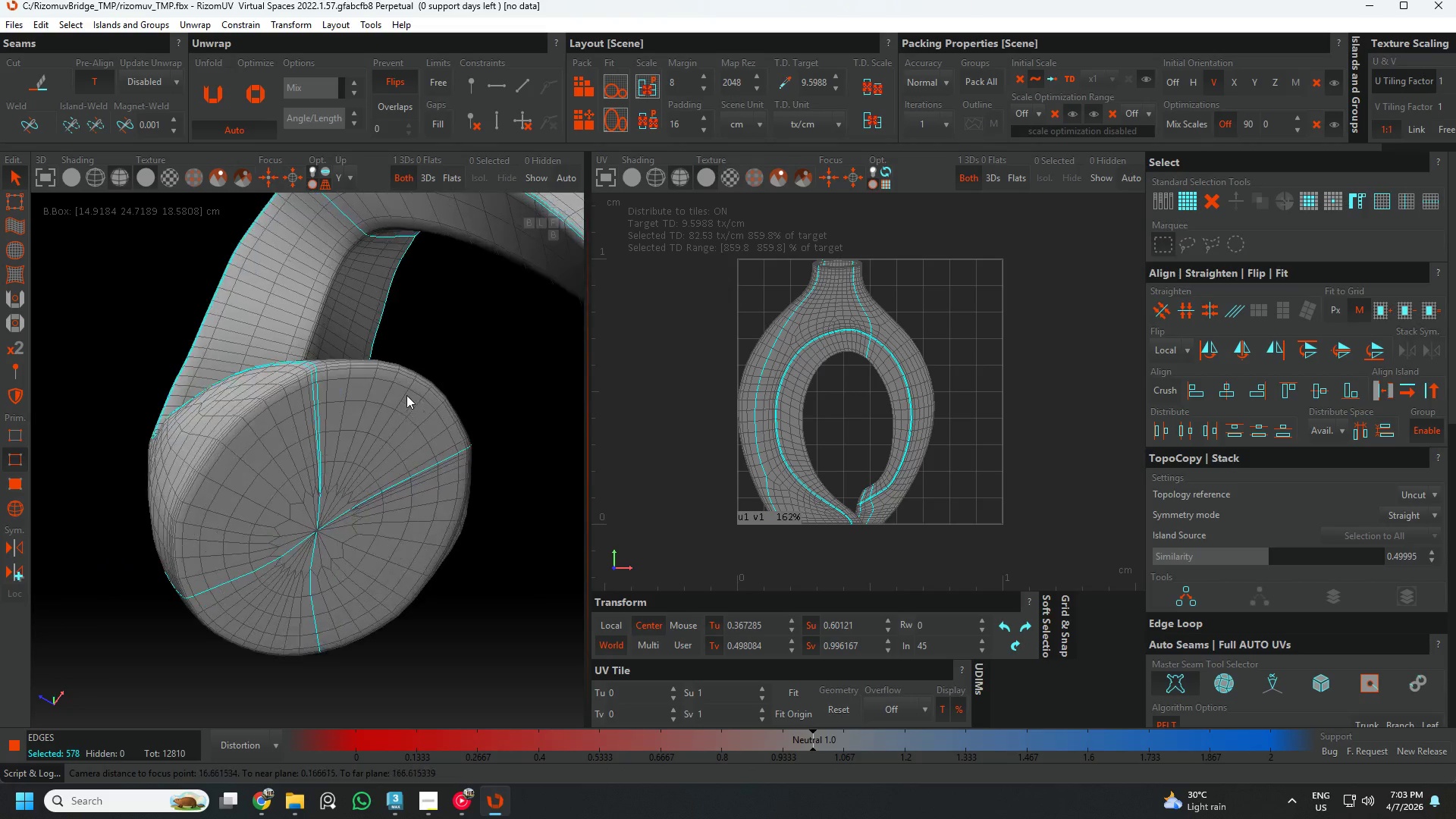 
hold_key(key=AltLeft, duration=7.12)
scroll: coordinate [378, 359], scroll_direction: up, amount: 9.0
 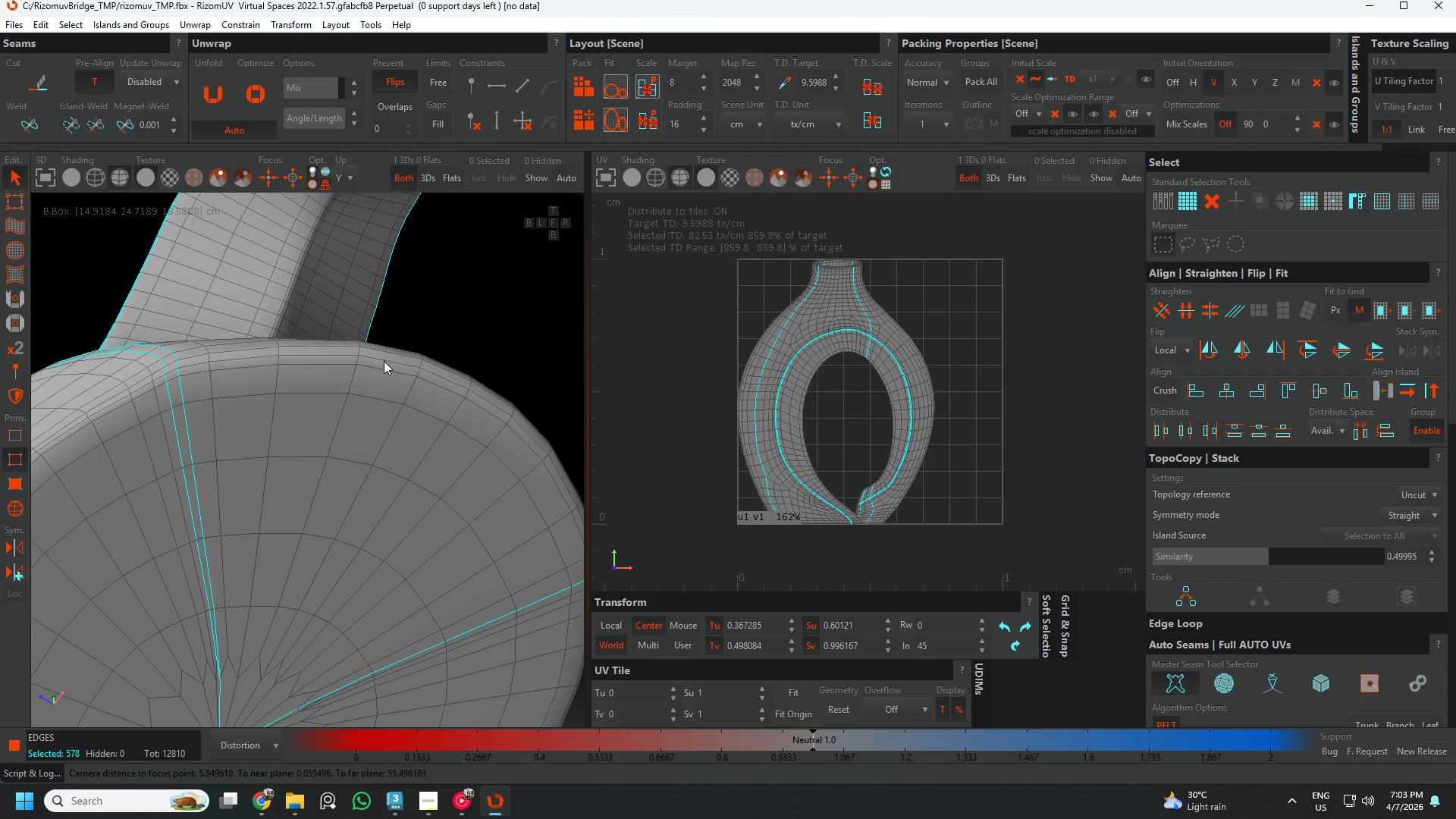 
double_click([384, 361])
 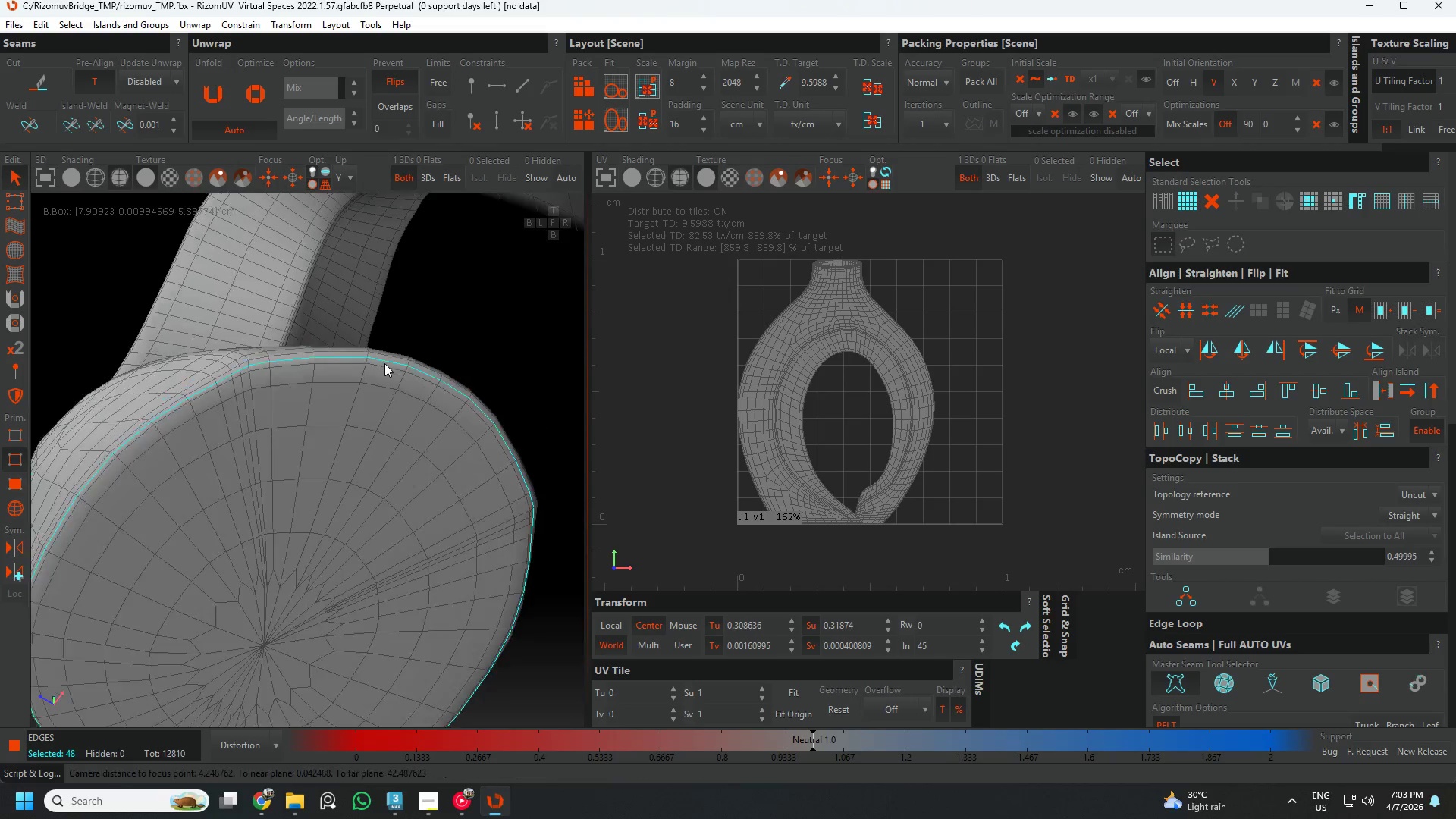 
scroll: coordinate [386, 370], scroll_direction: down, amount: 6.0
 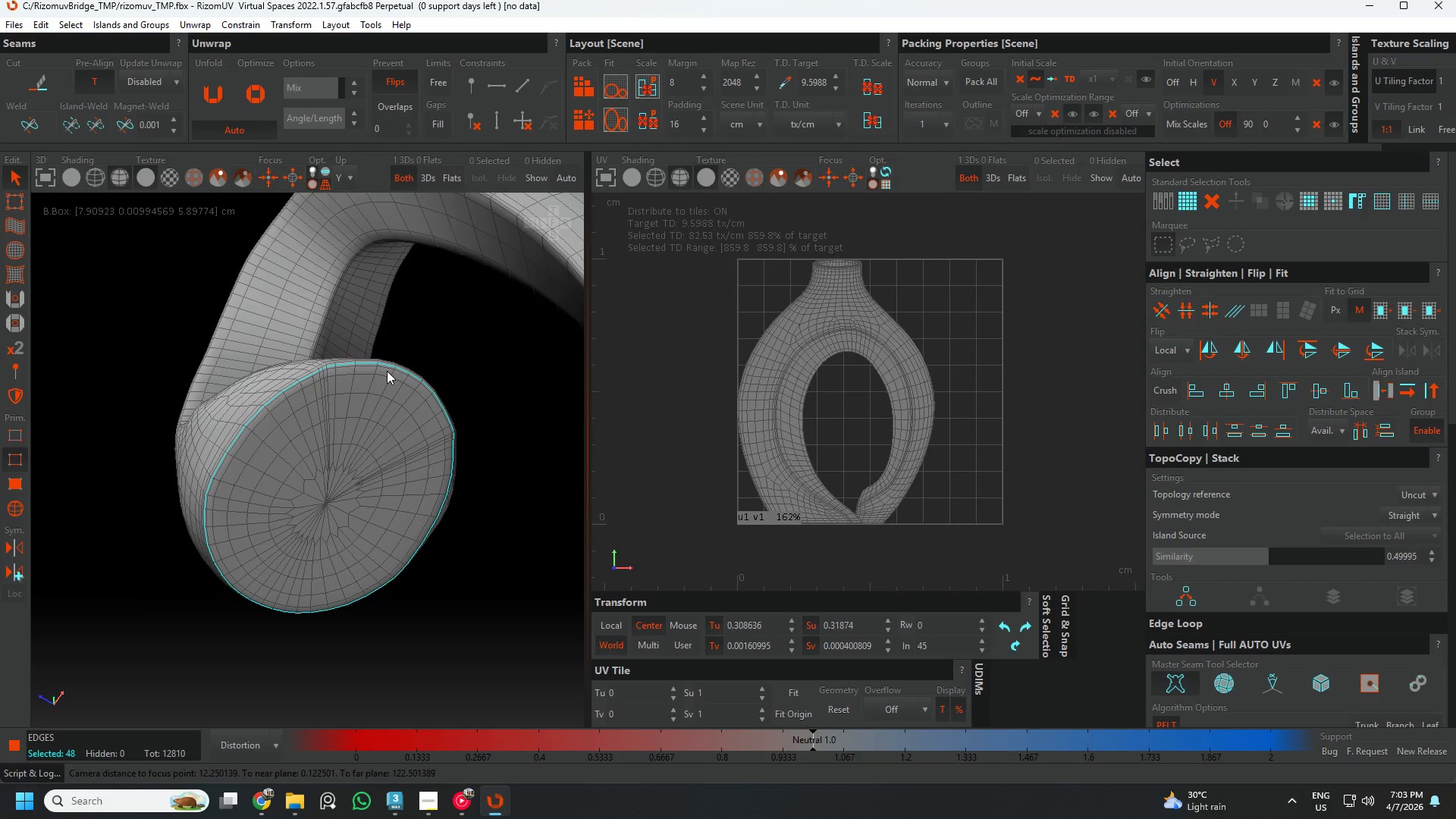 
key(C)
 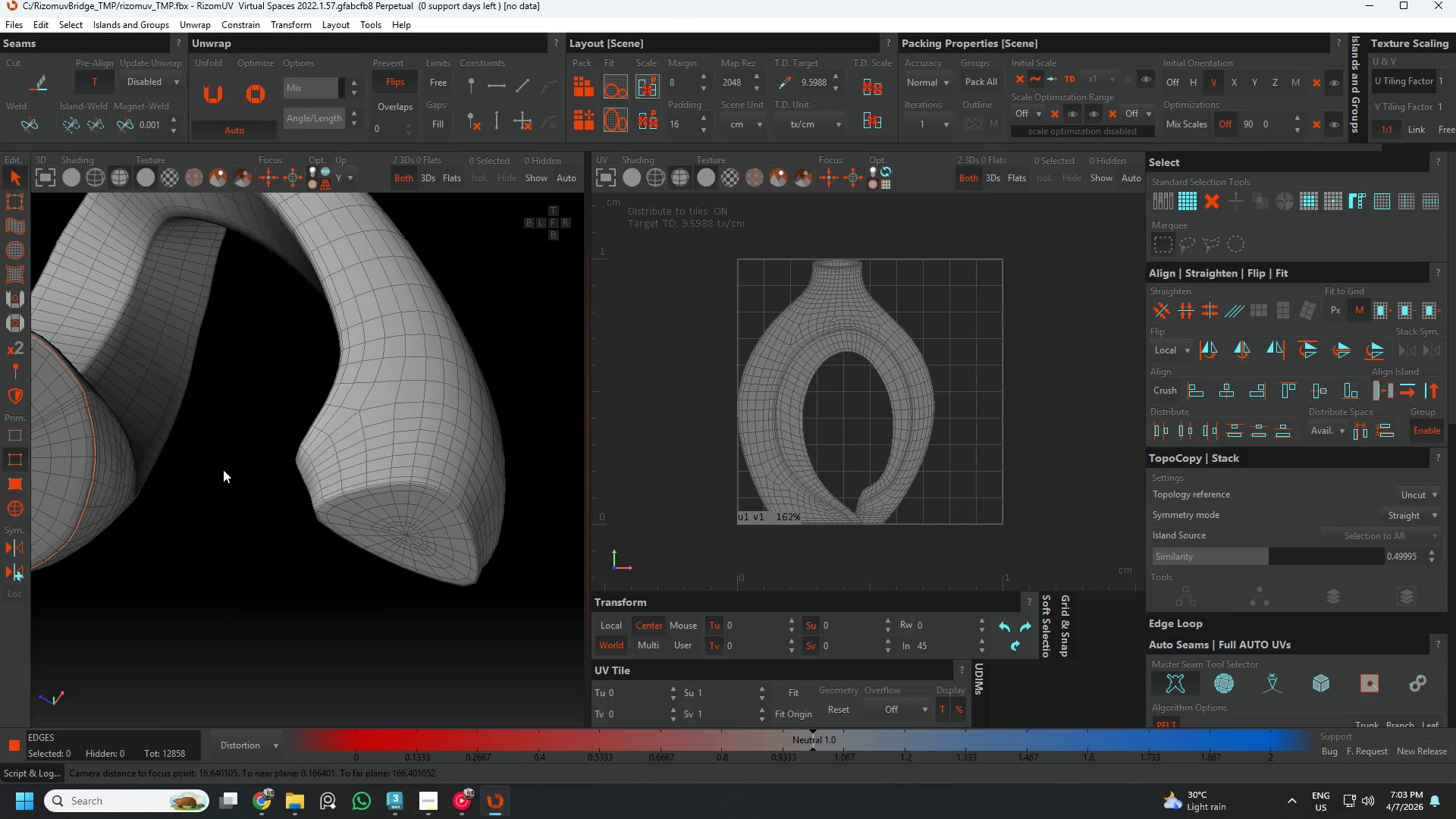 
scroll: coordinate [419, 487], scroll_direction: up, amount: 6.0
 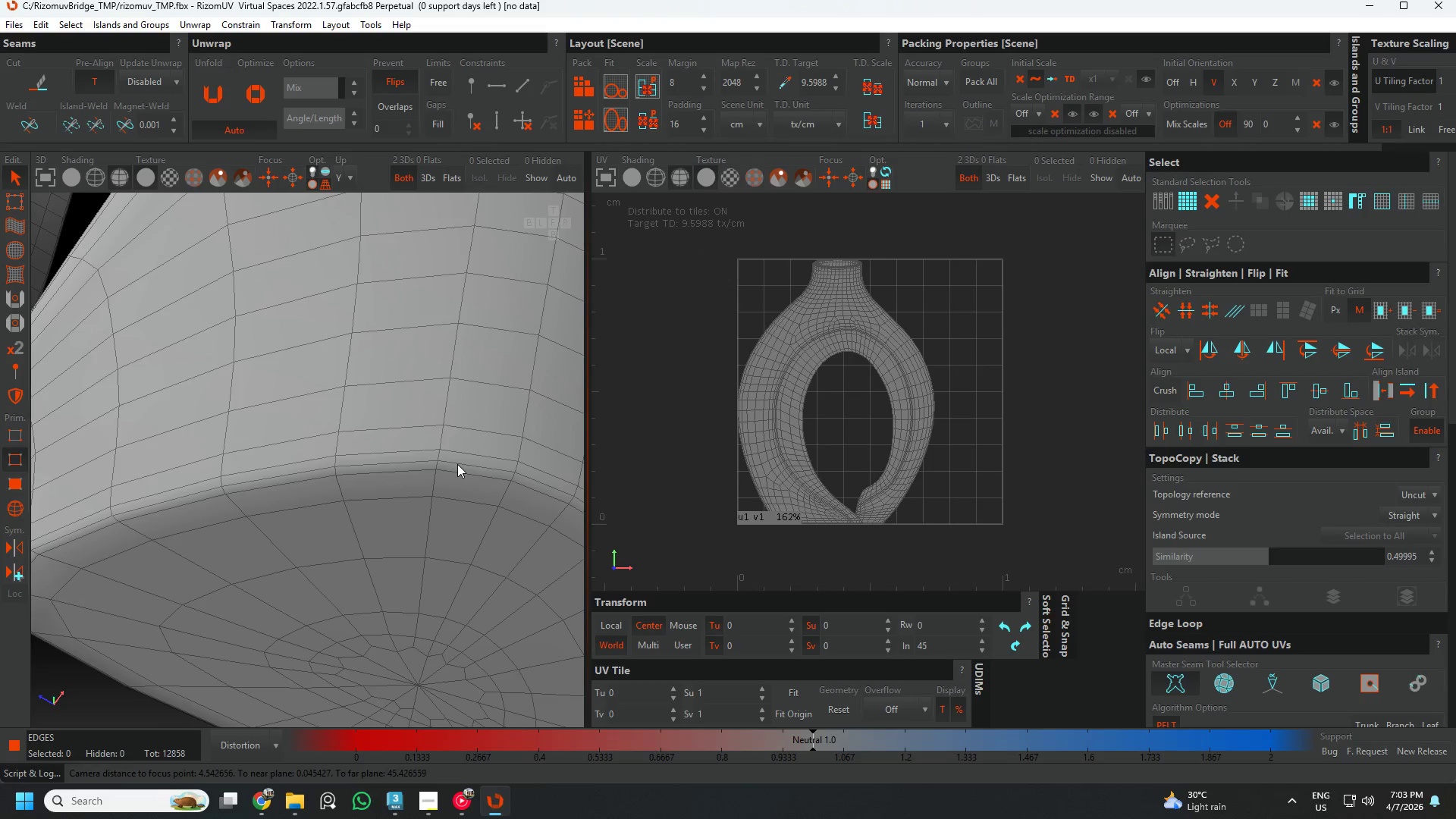 
double_click([457, 464])
 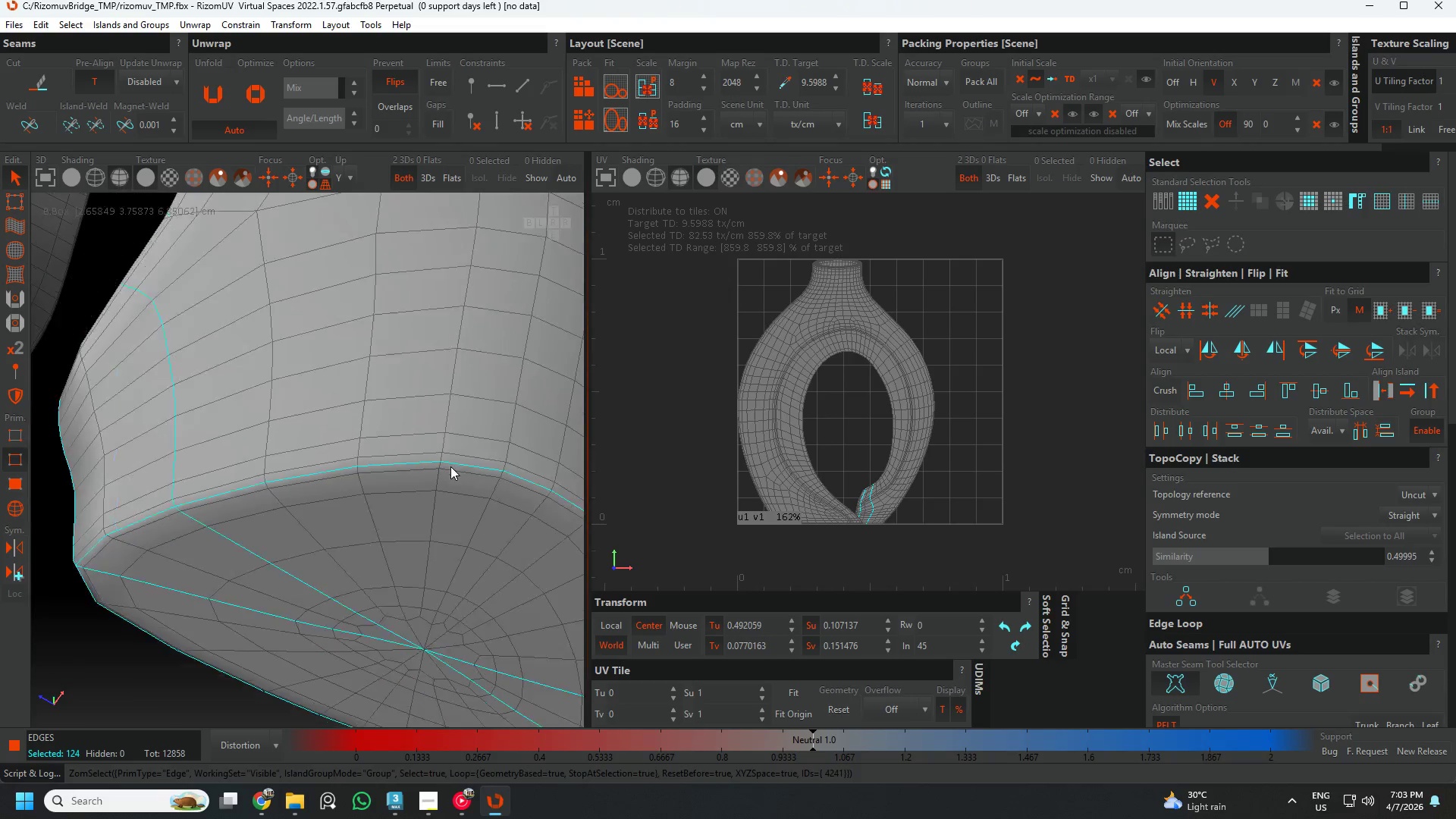 
hold_key(key=AltLeft, duration=0.67)
 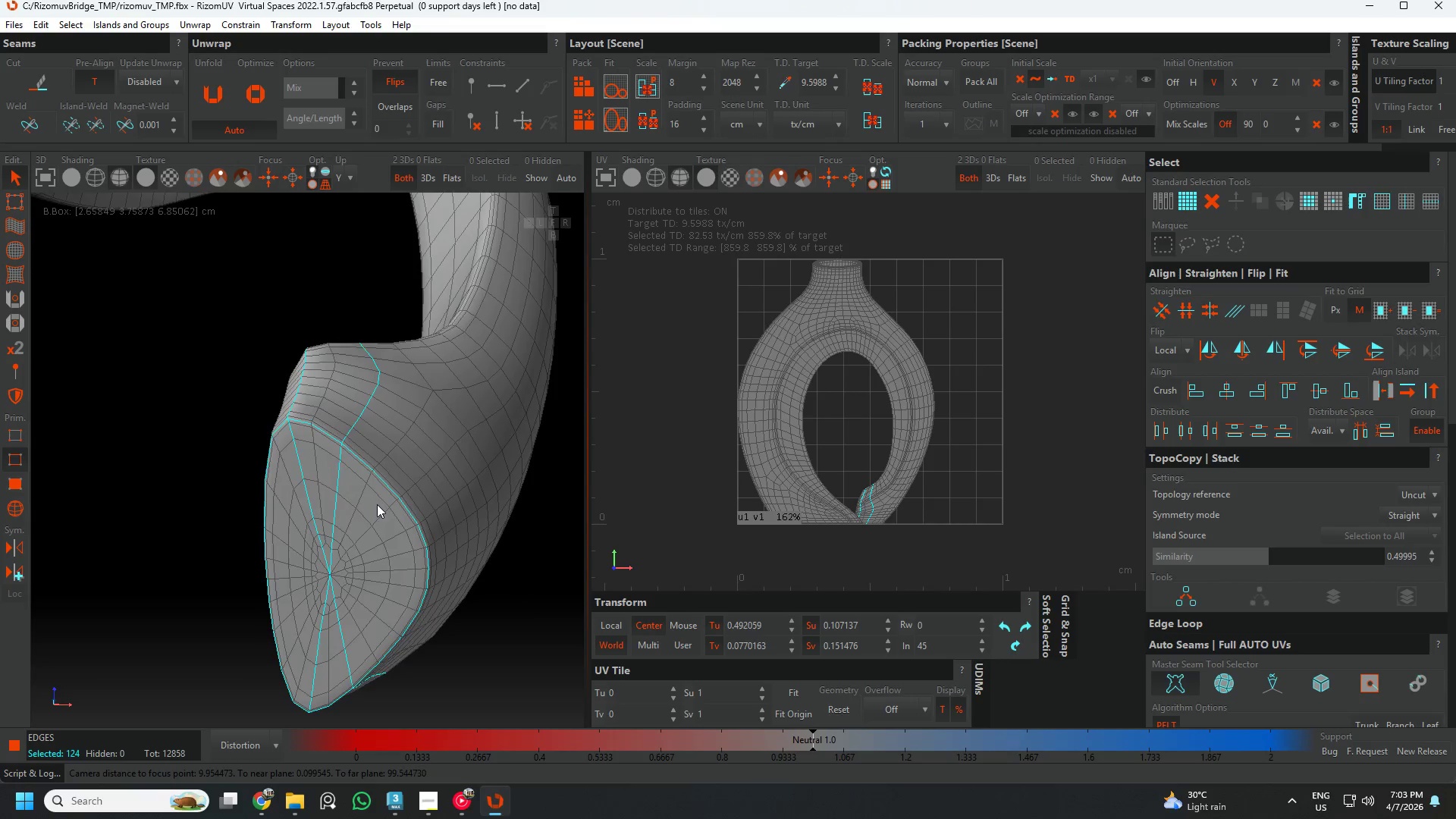 
scroll: coordinate [425, 474], scroll_direction: down, amount: 5.0
 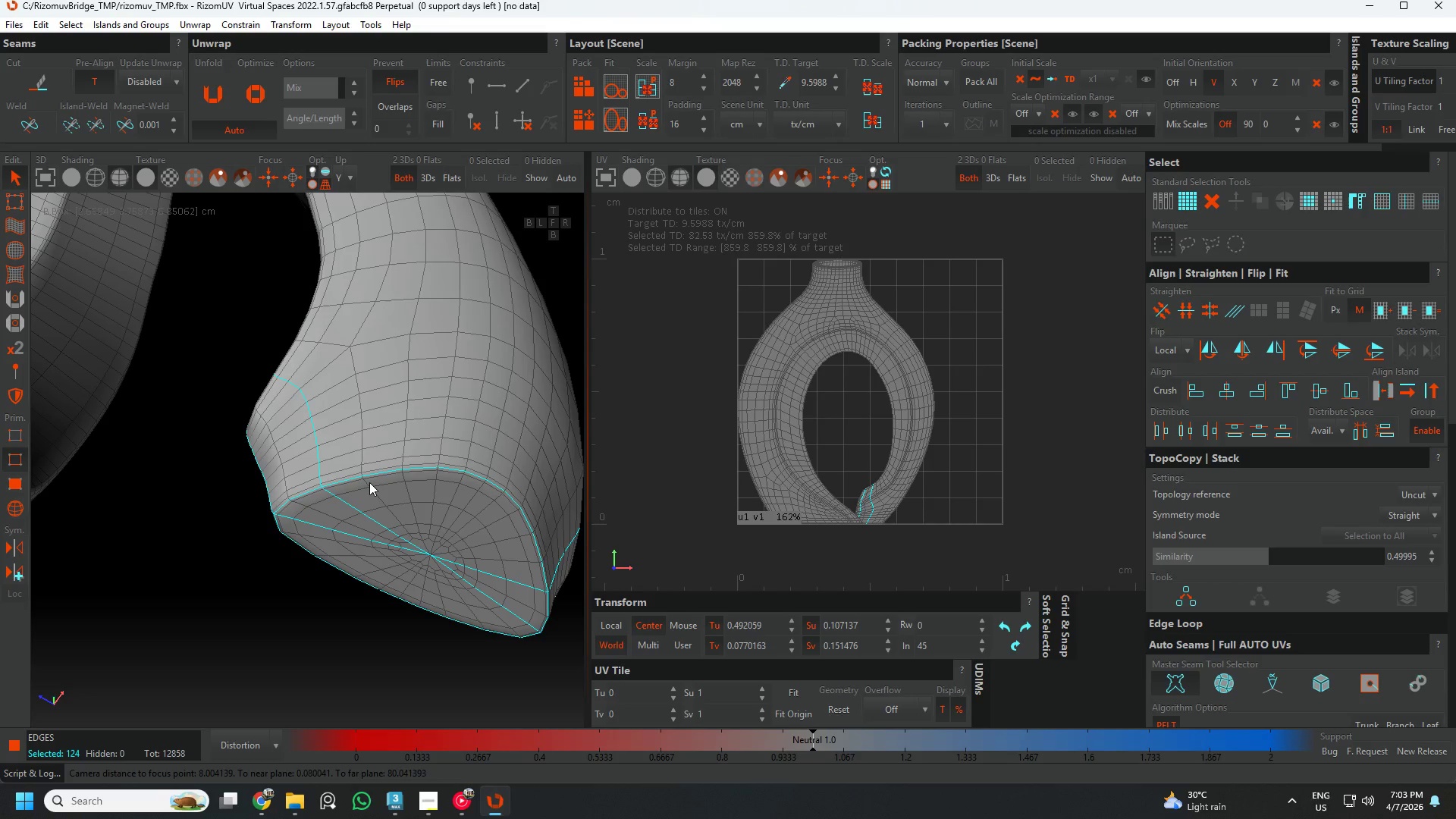 
hold_key(key=AltLeft, duration=0.42)
 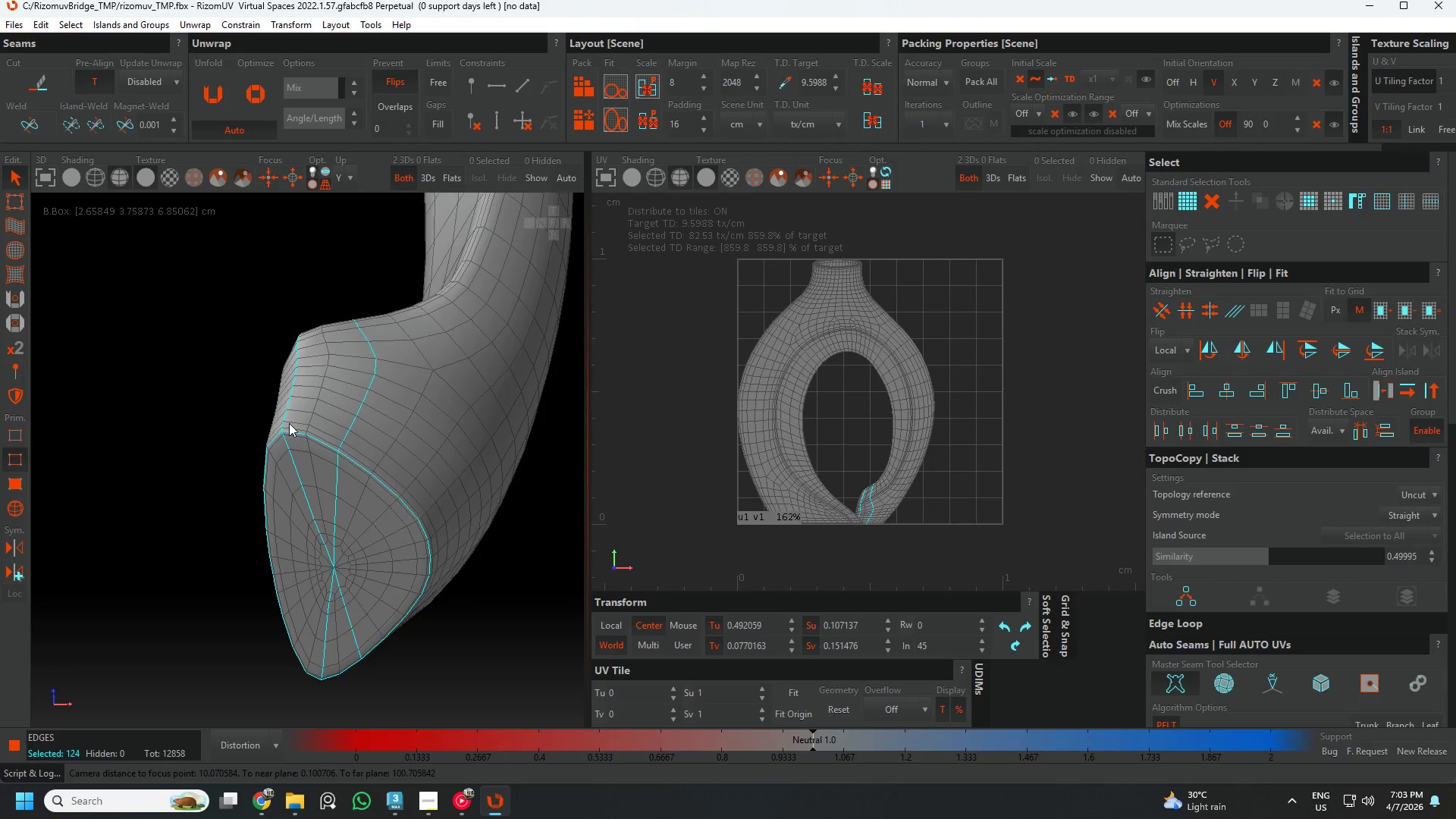 
left_click([297, 440])
 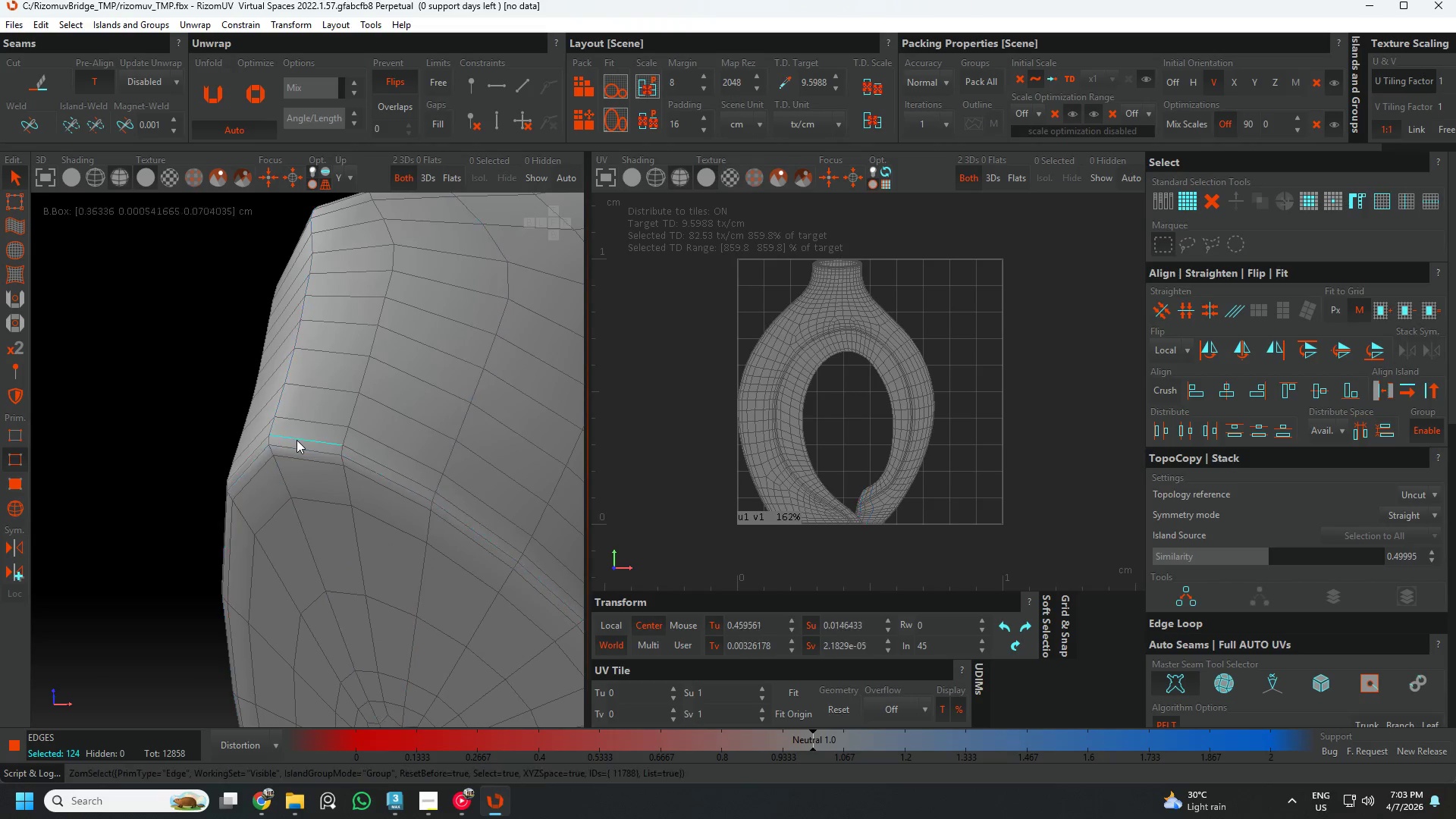 
scroll: coordinate [285, 426], scroll_direction: up, amount: 4.0
 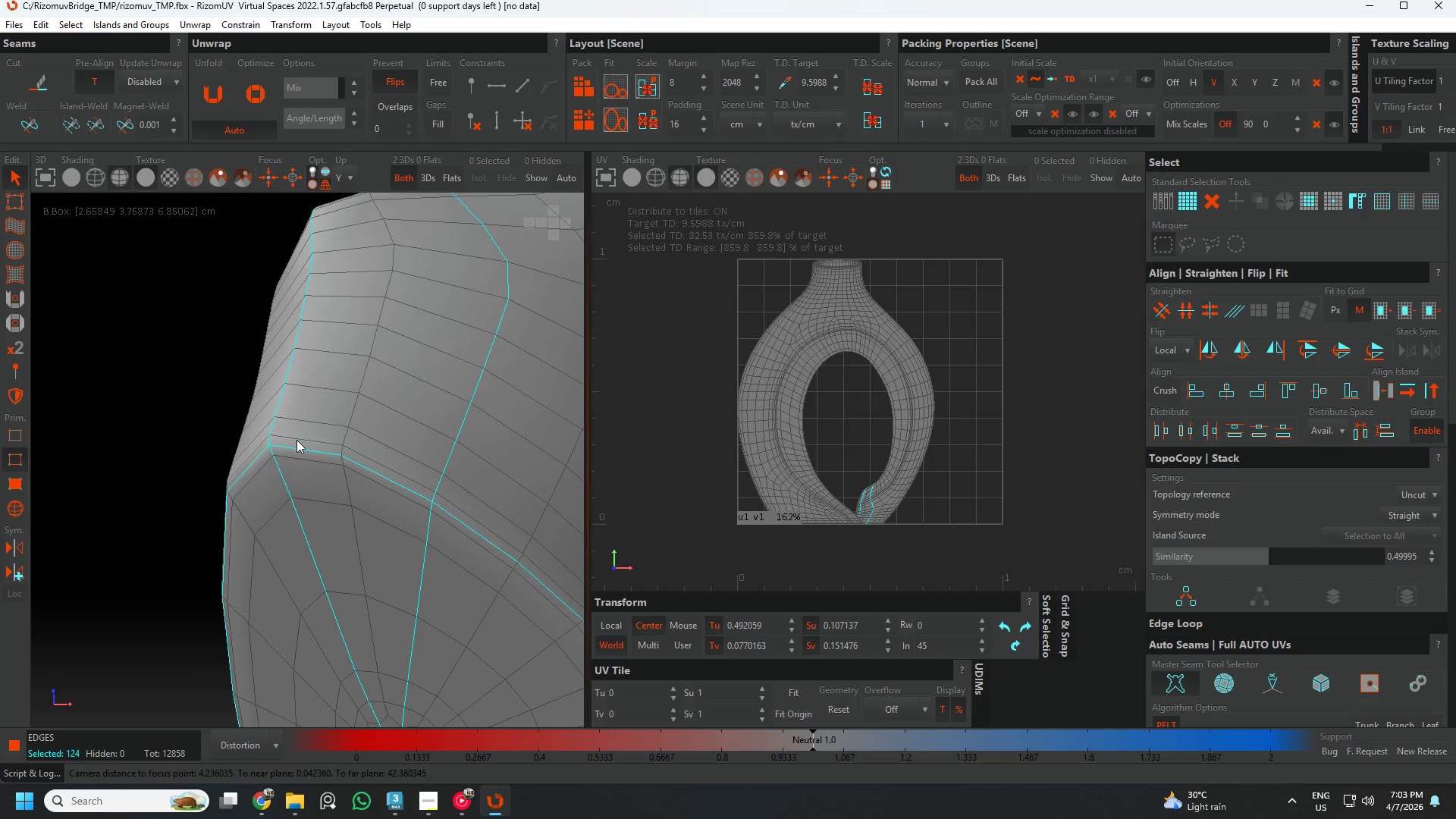 
double_click([297, 440])
 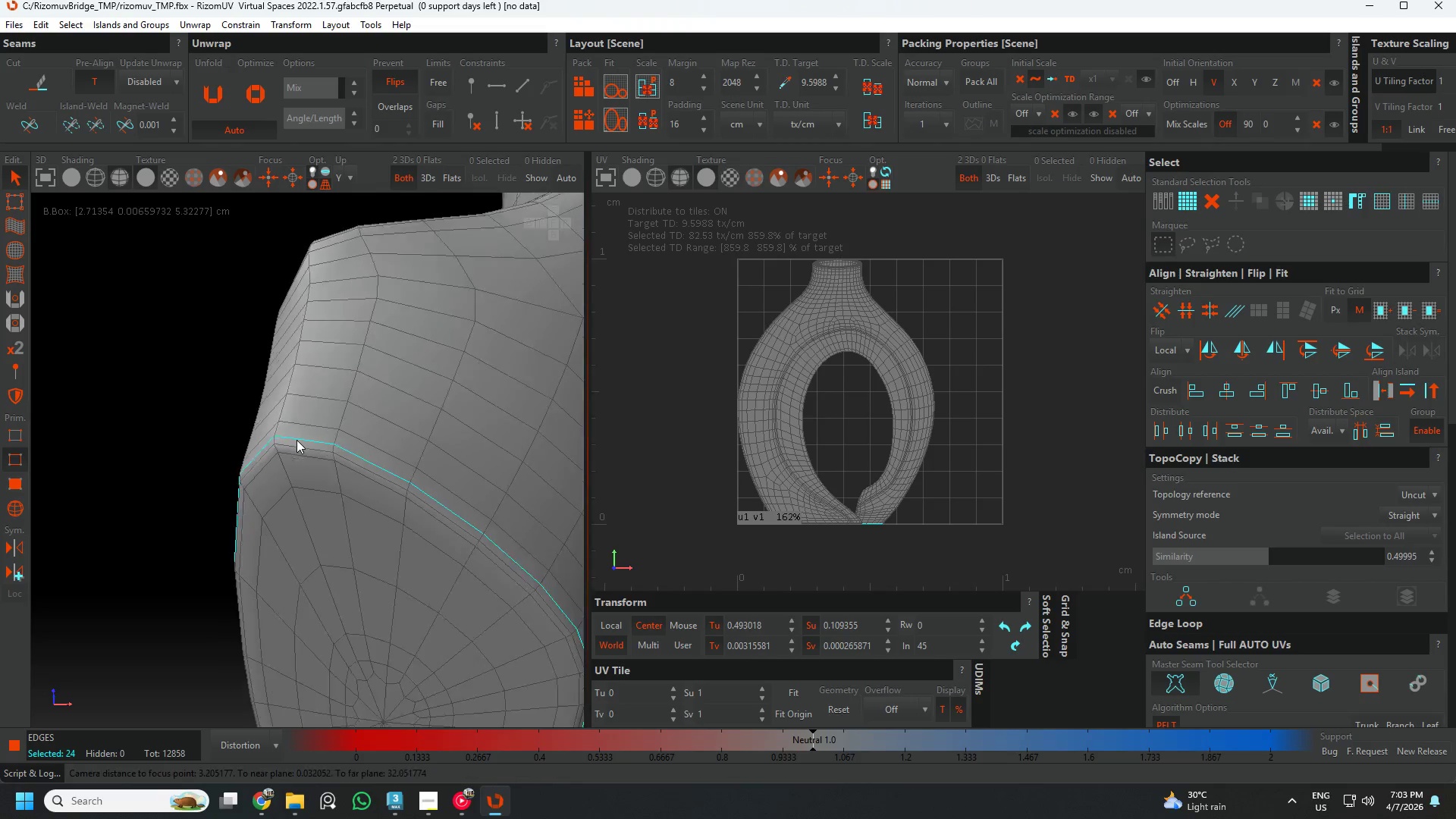 
scroll: coordinate [300, 442], scroll_direction: down, amount: 5.0
 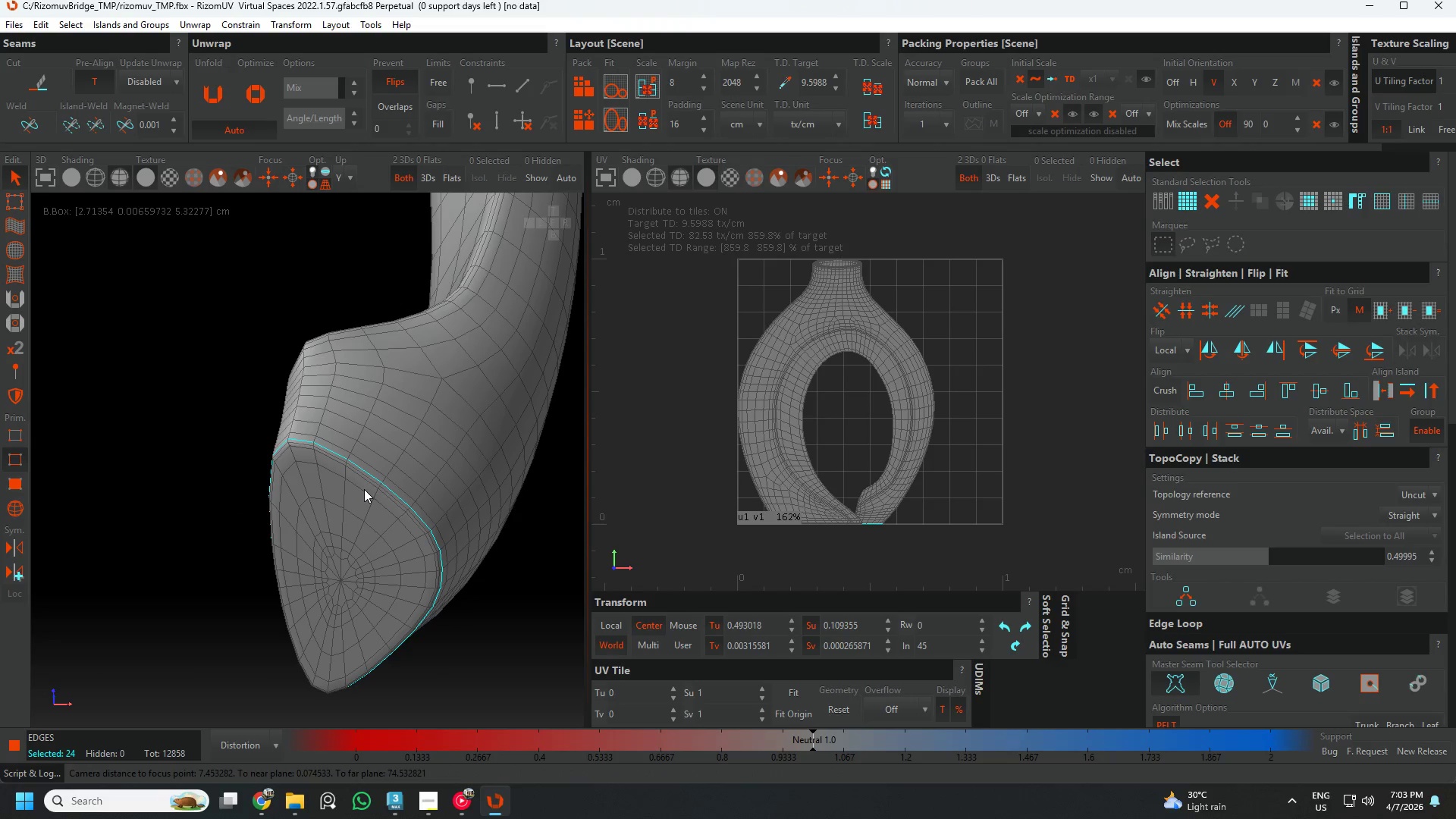 
key(C)
 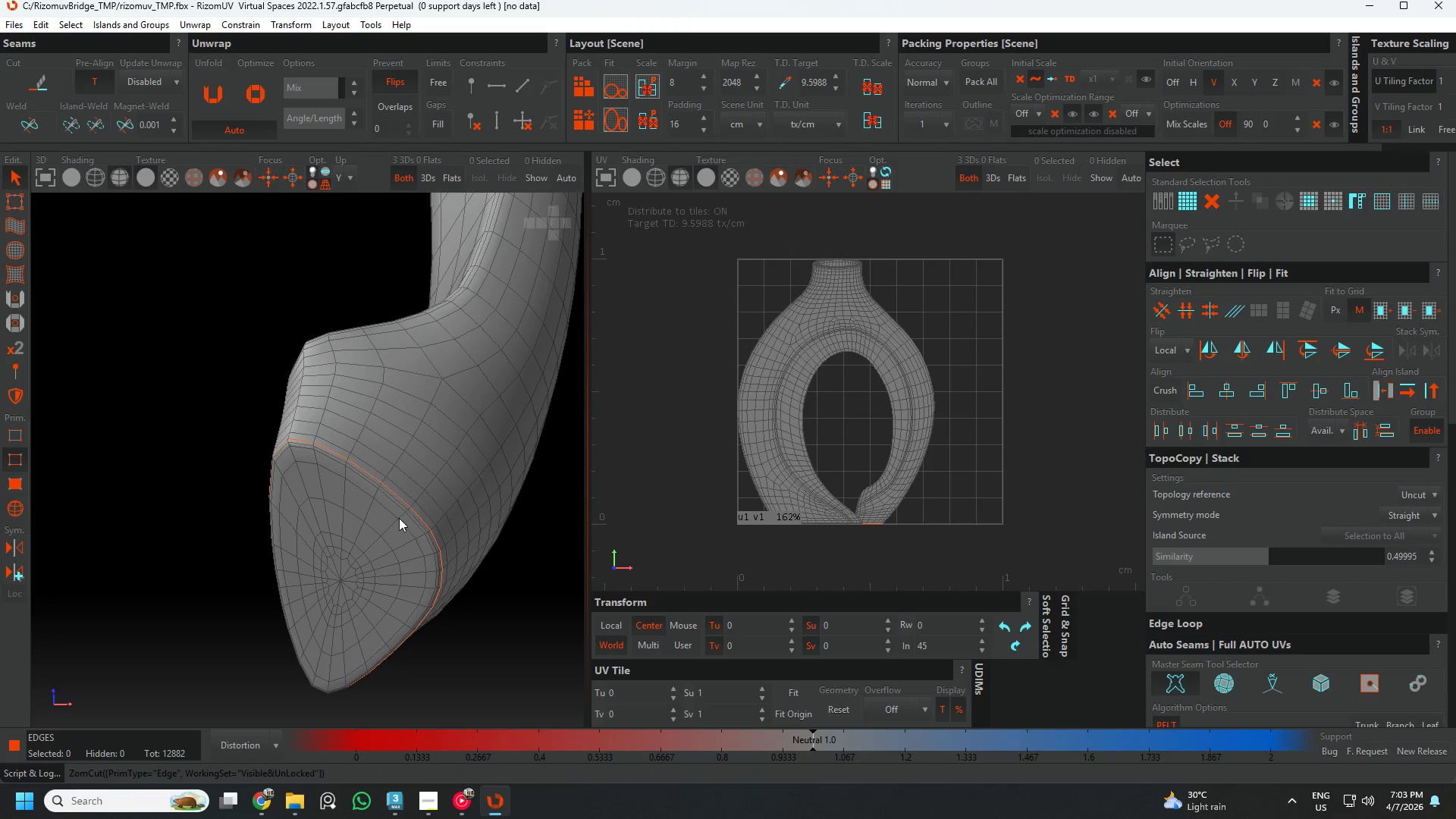 
hold_key(key=AltLeft, duration=1.5)
 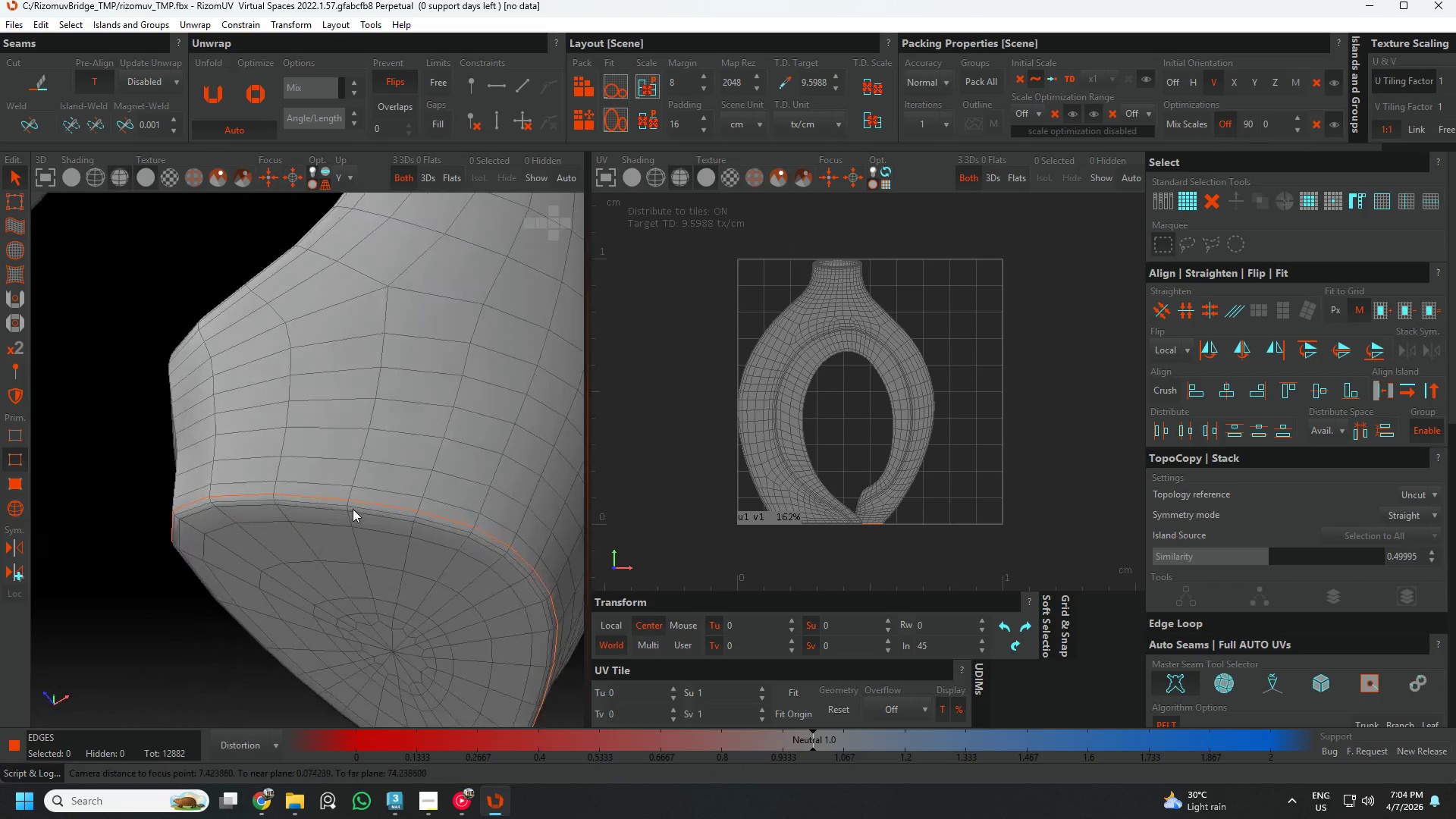 
hold_key(key=AltLeft, duration=0.34)
 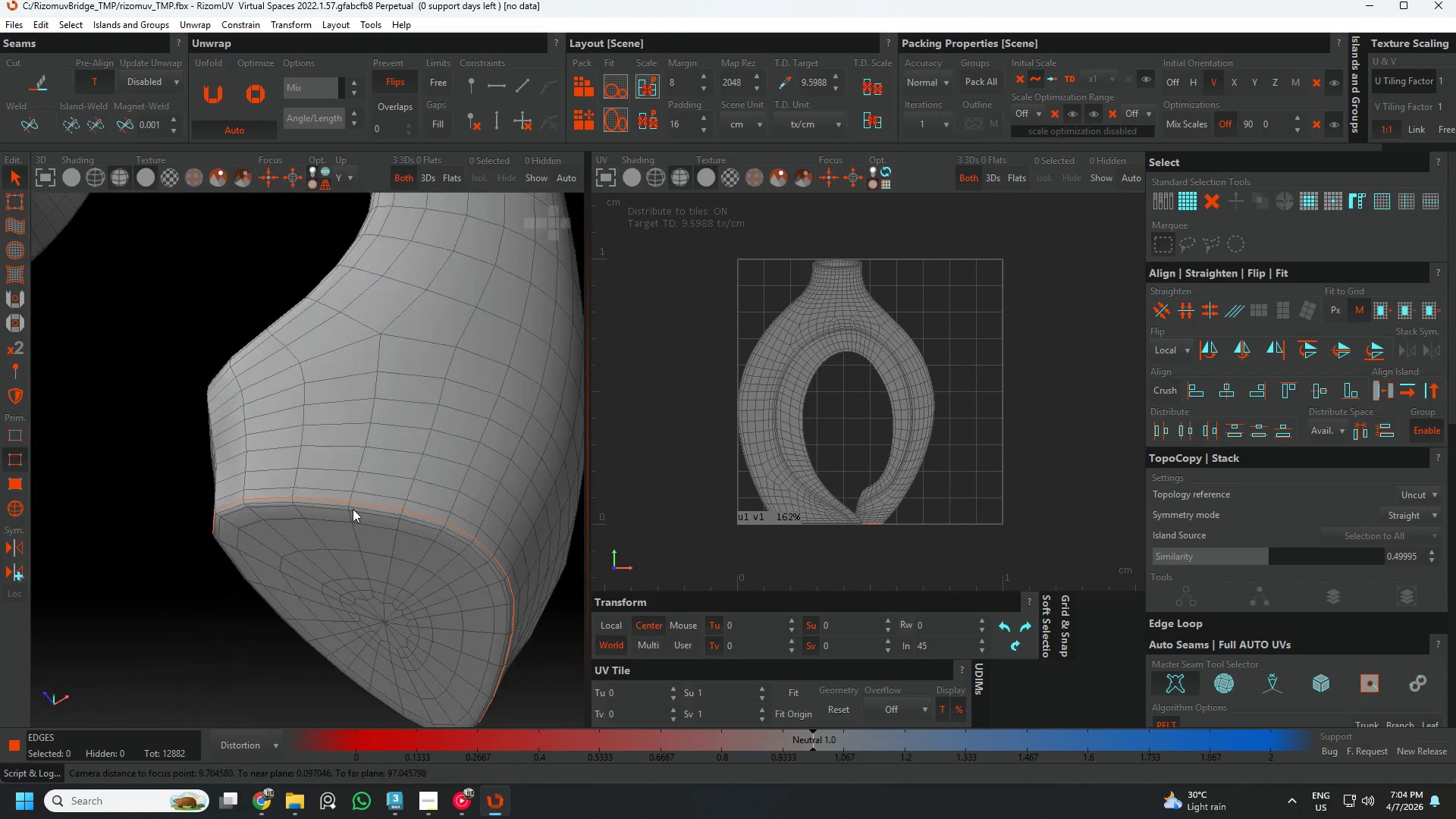 
left_click([358, 507])
 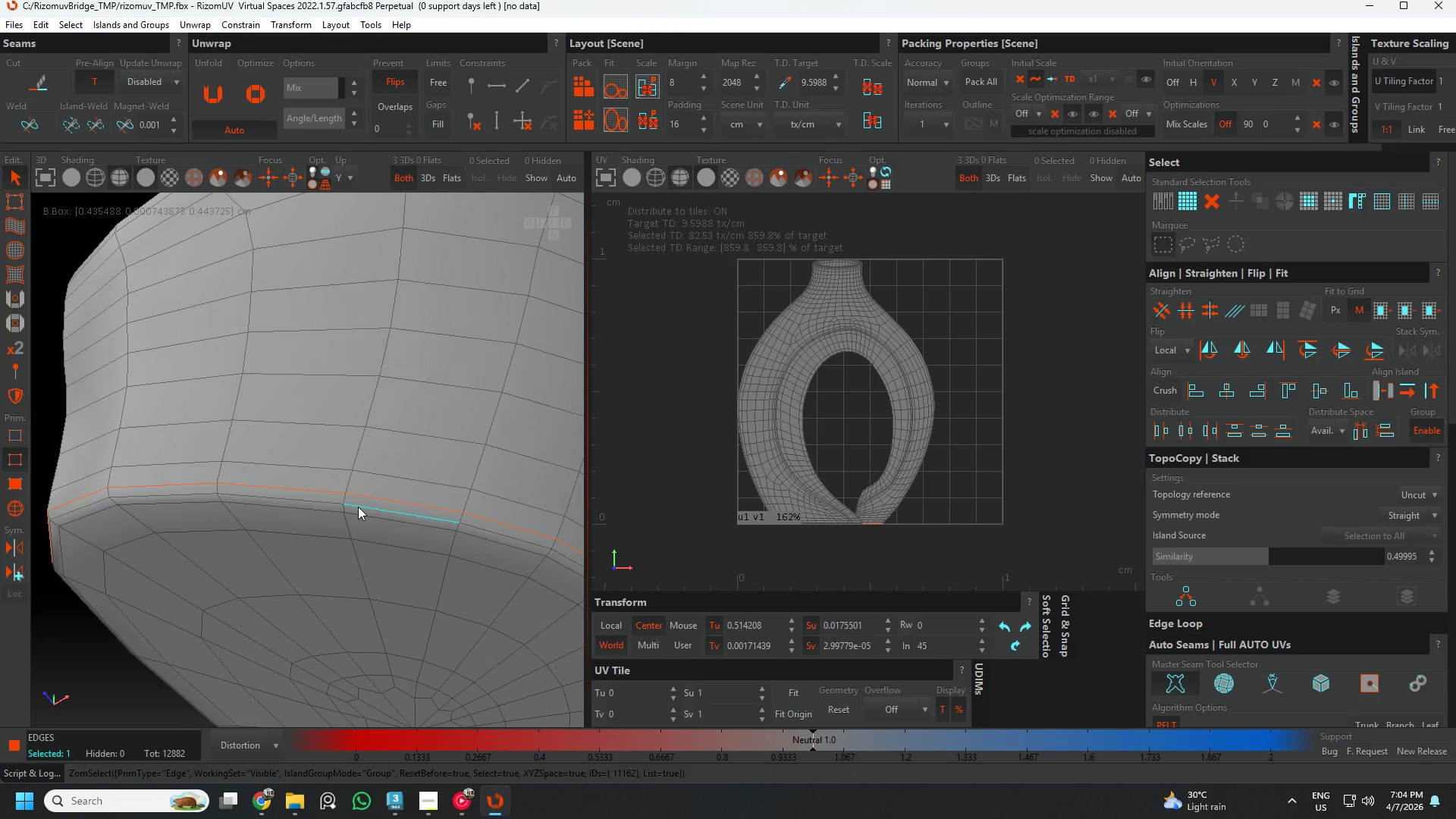 
scroll: coordinate [353, 509], scroll_direction: up, amount: 4.0
 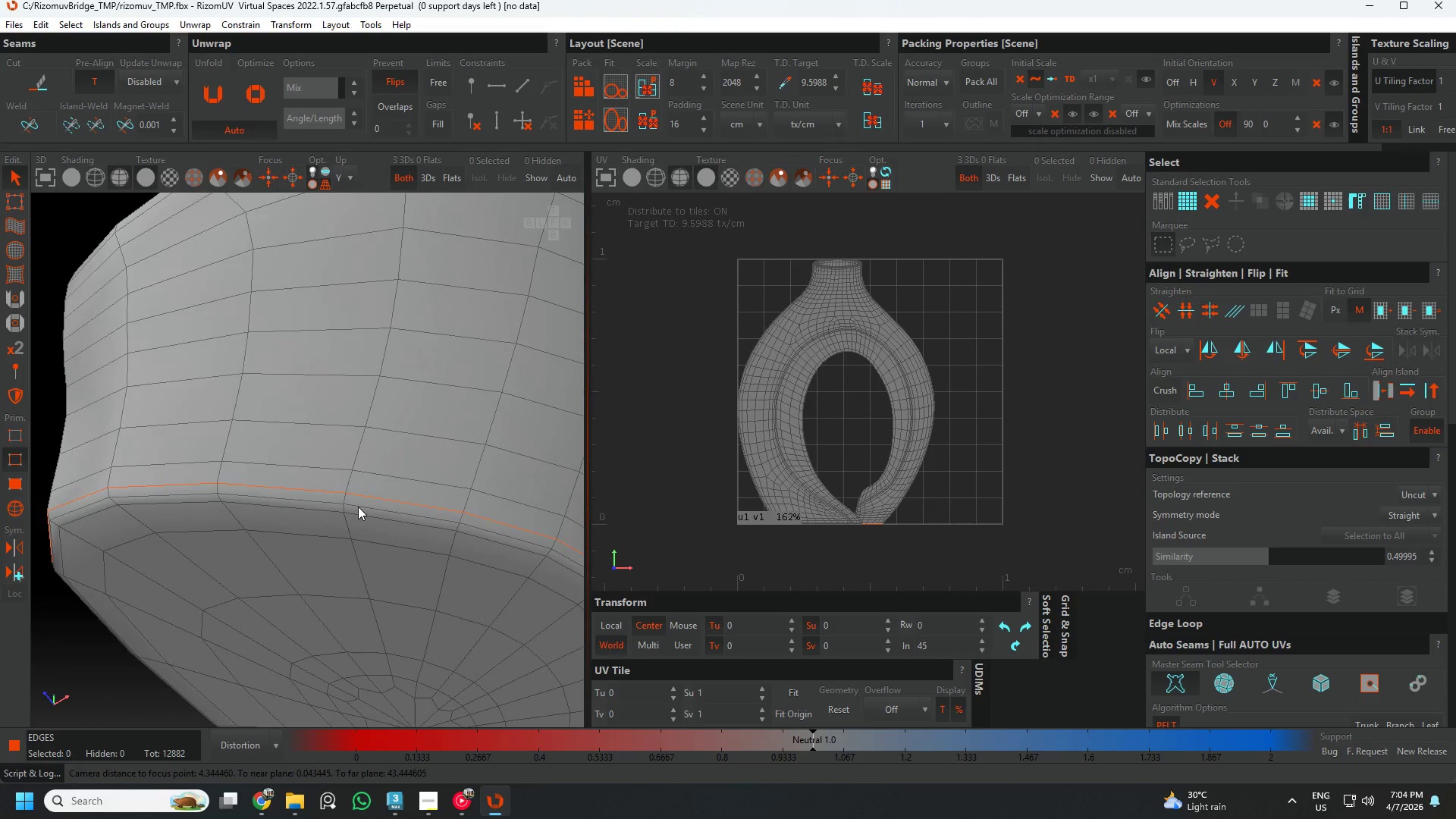 
double_click([358, 507])
 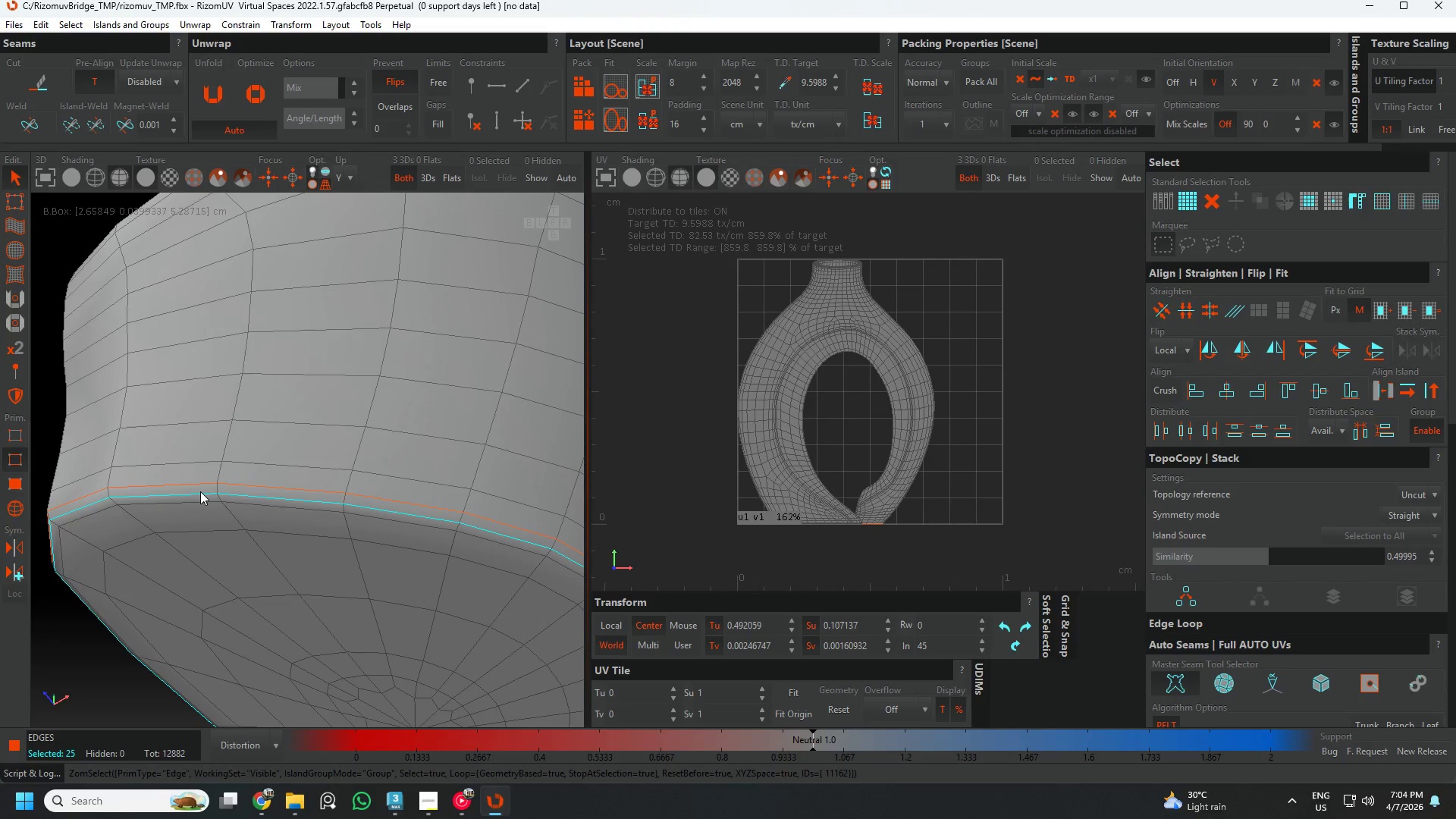 
key(C)
 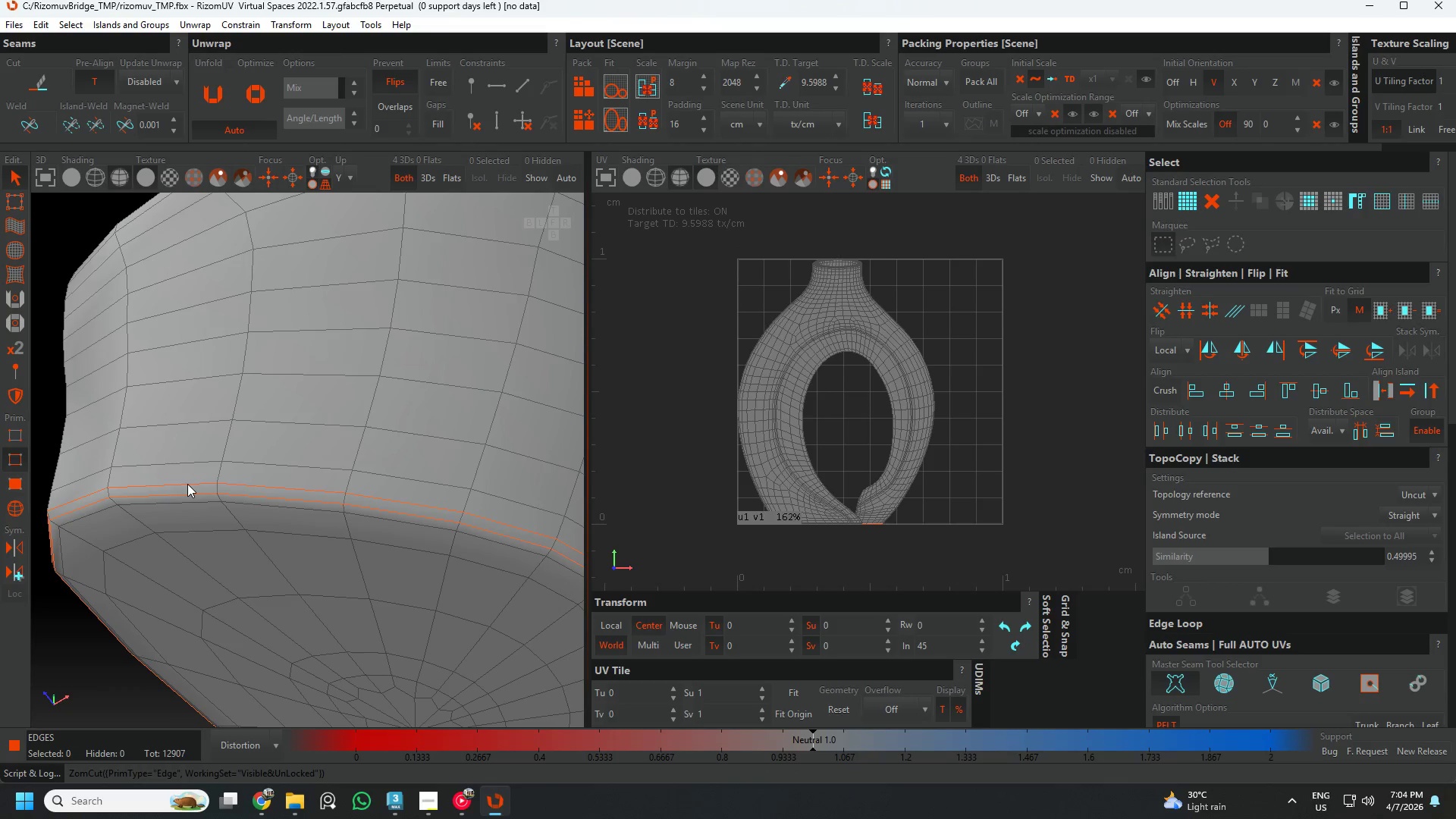 
double_click([187, 484])
 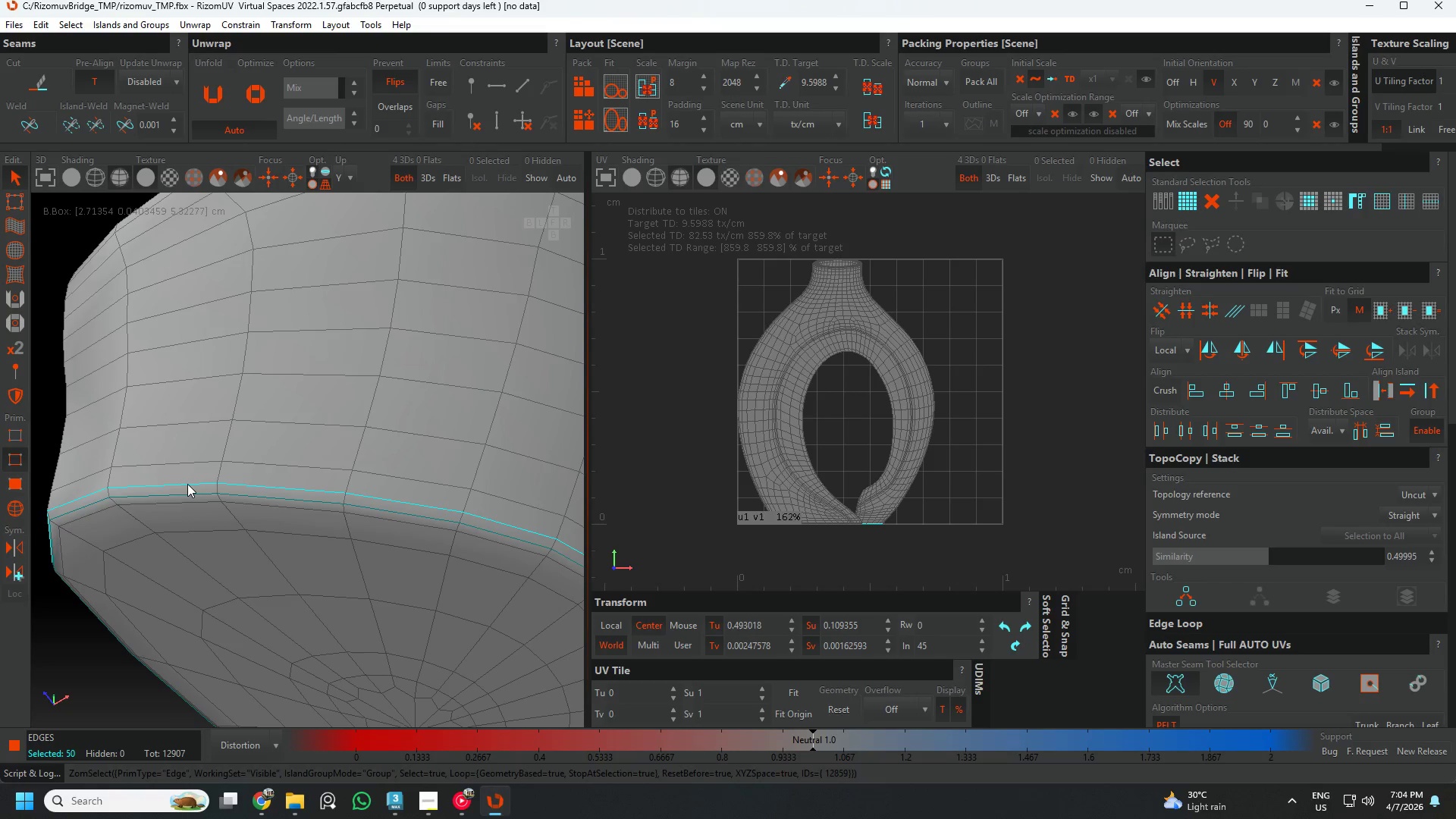 
type(wzz)
 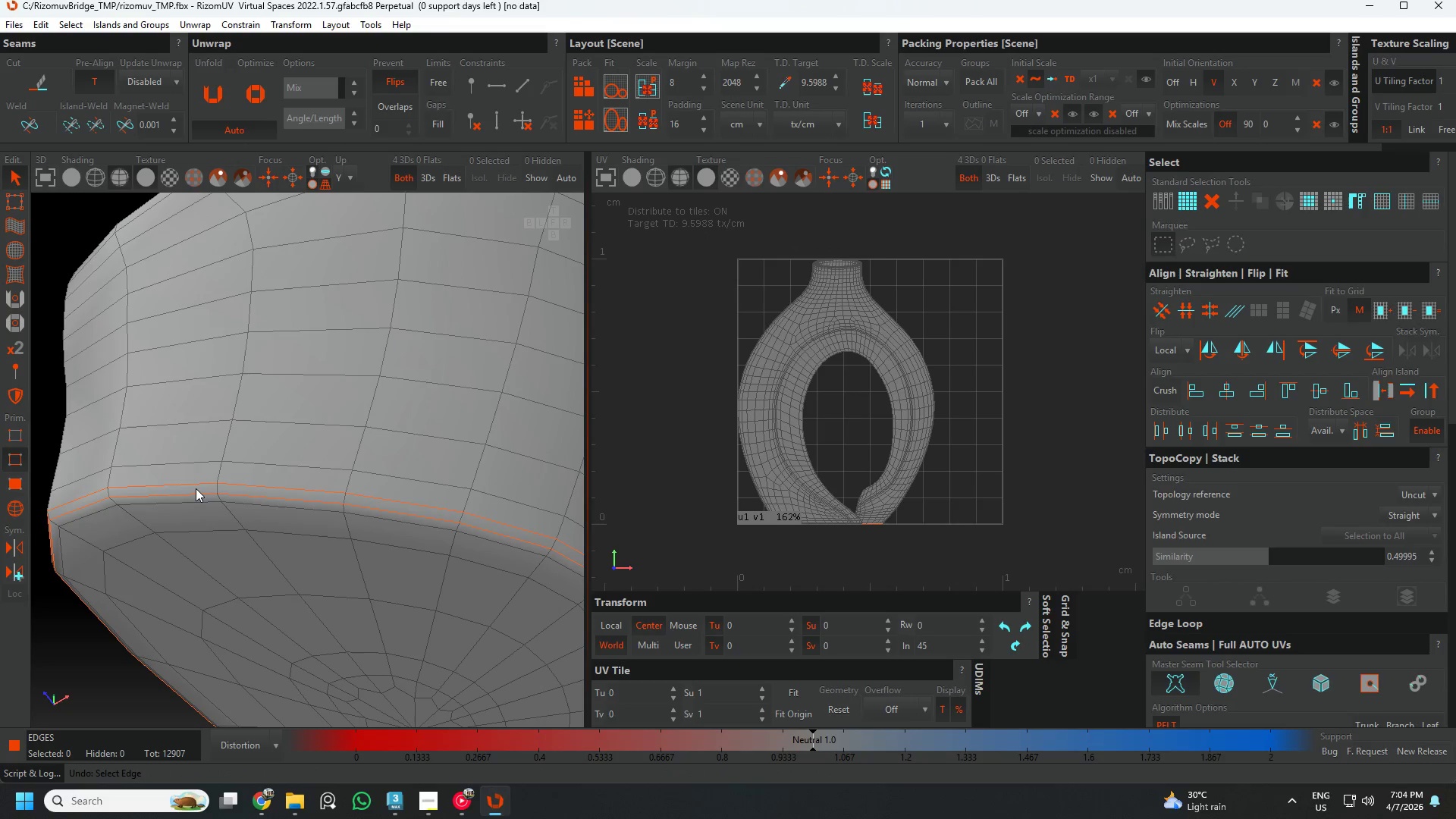 
key(Control+Z)
 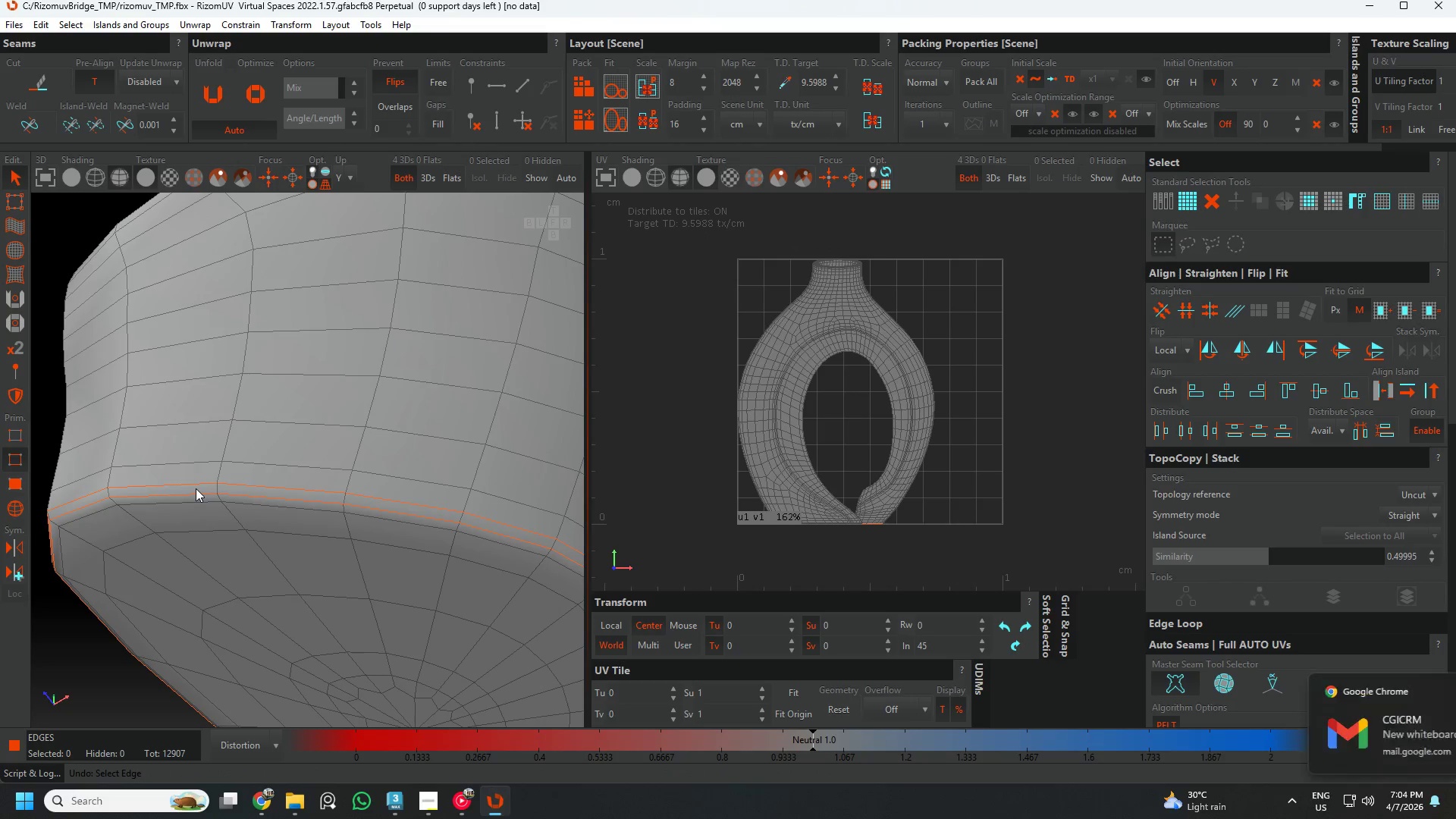 
key(Control+Z)
 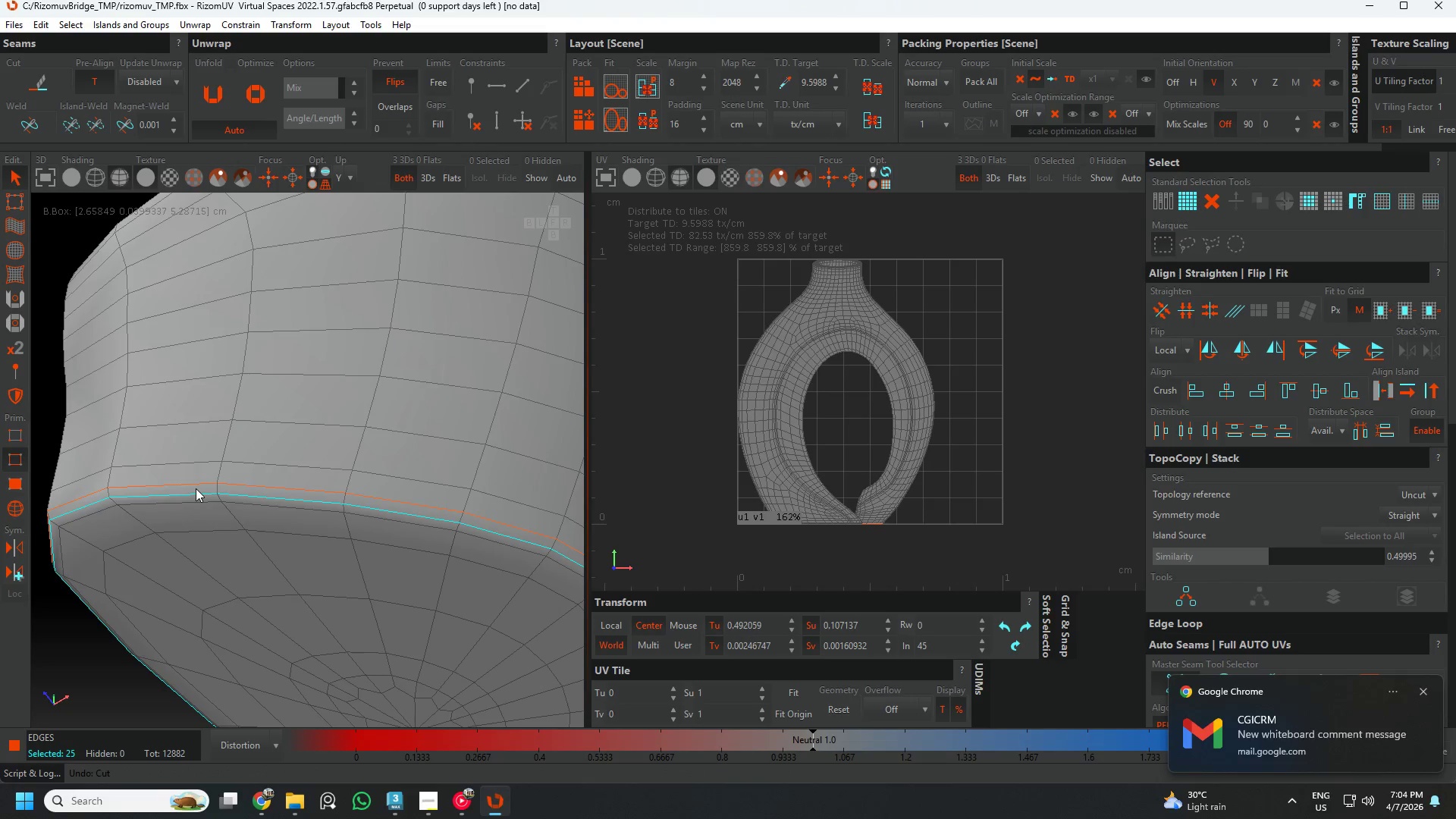 
key(Control+Z)
 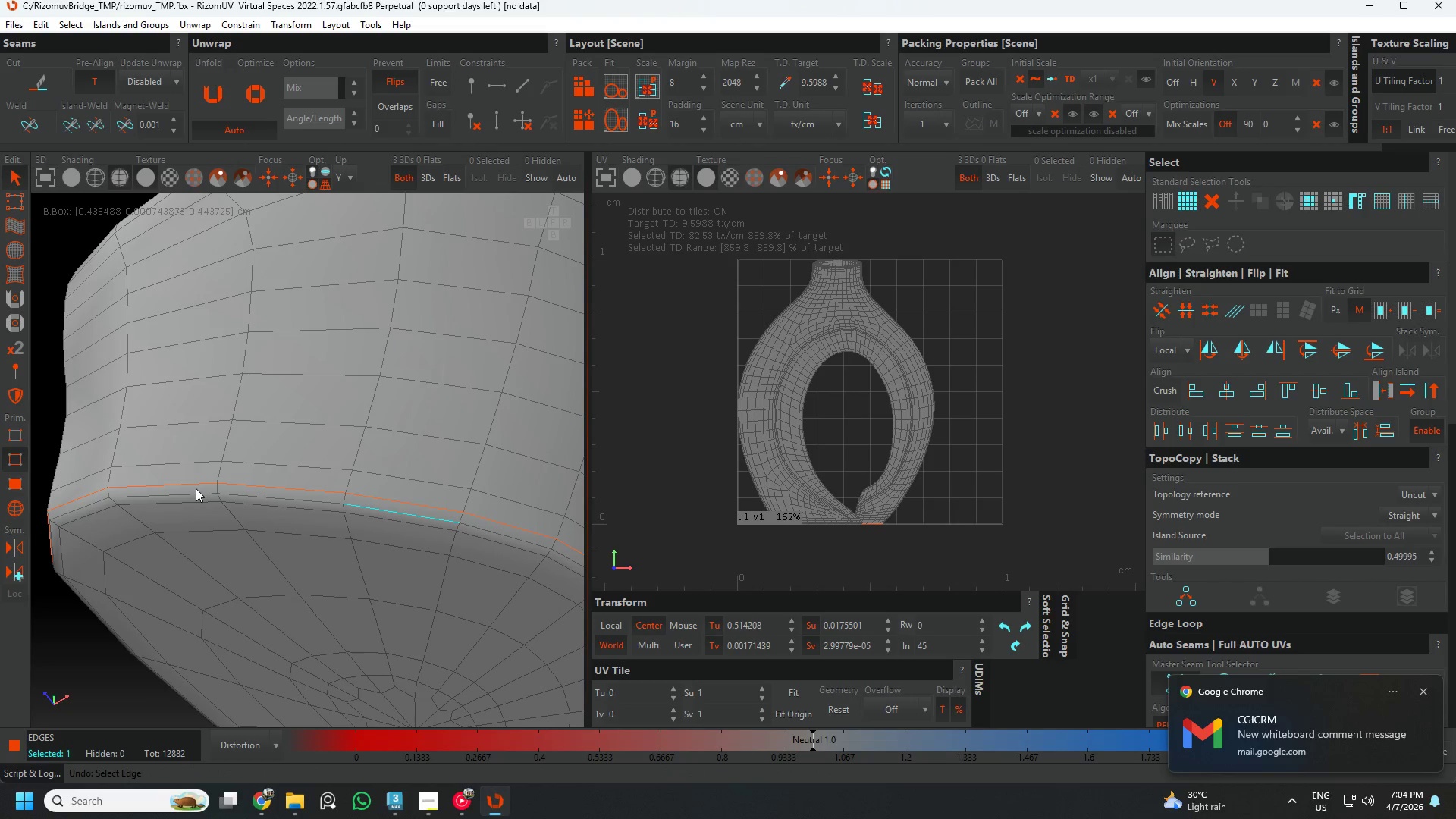 
key(Control+Z)
 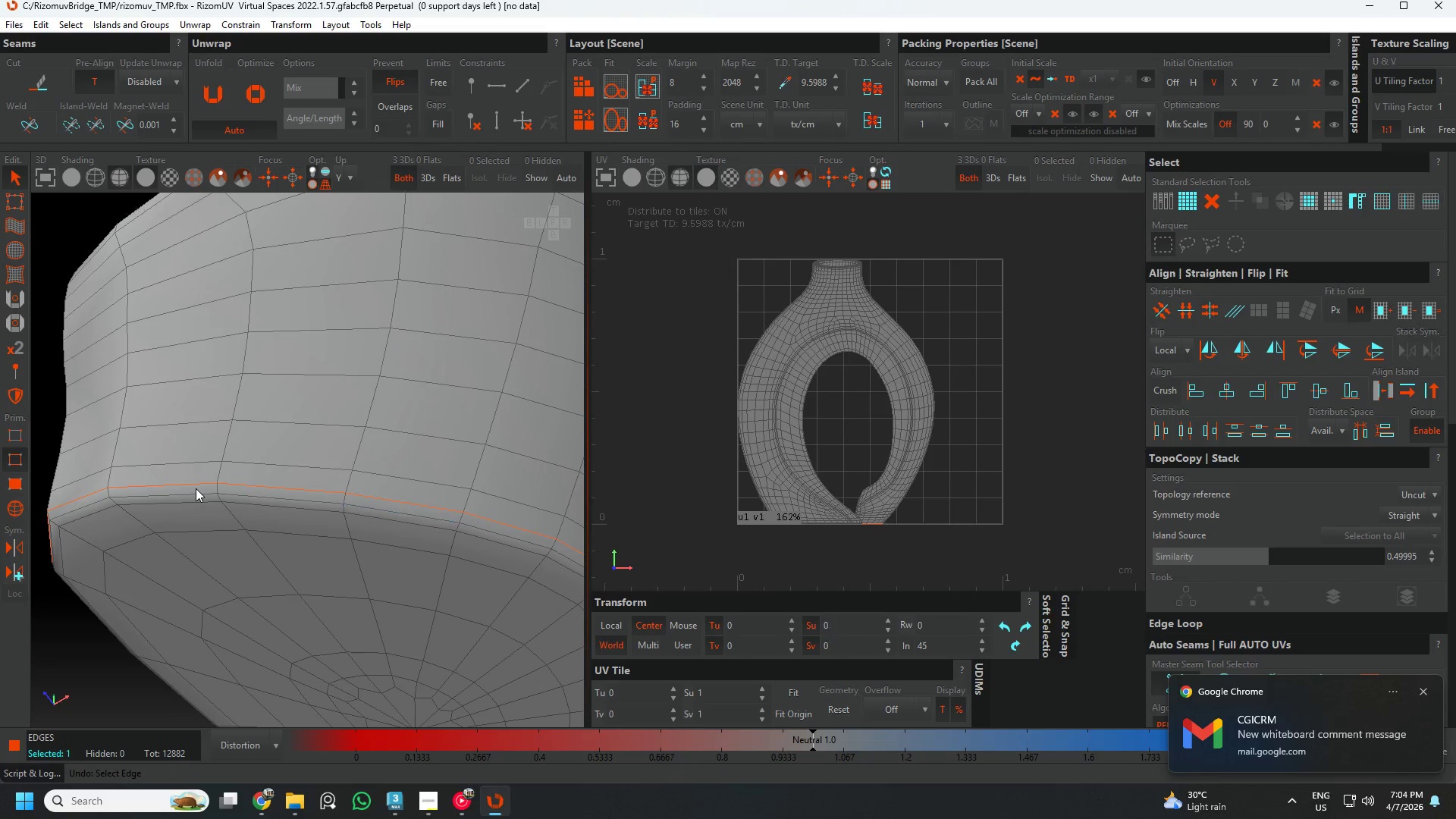 
hold_key(key=ControlLeft, duration=0.34)
 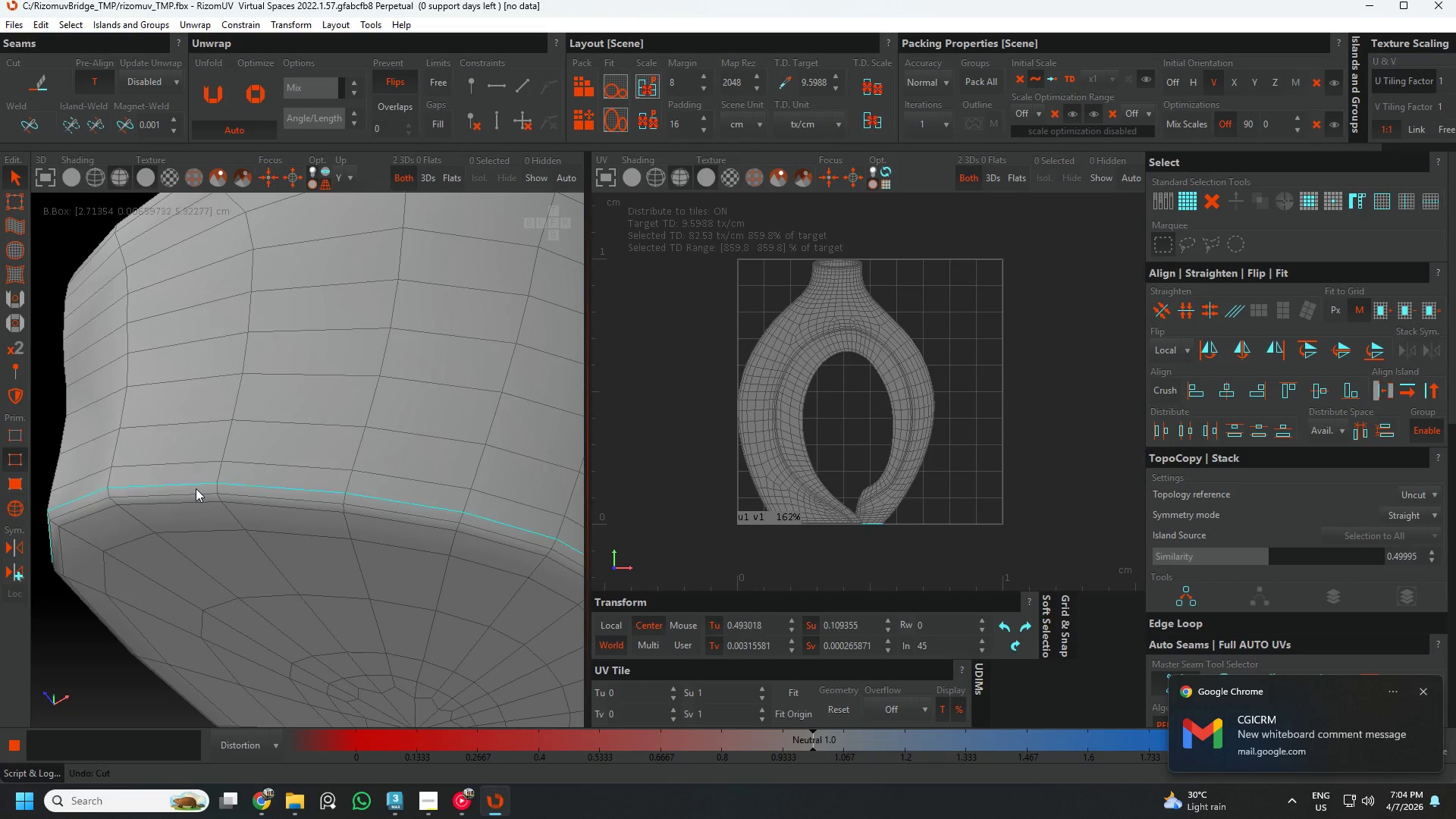 
key(Z)
 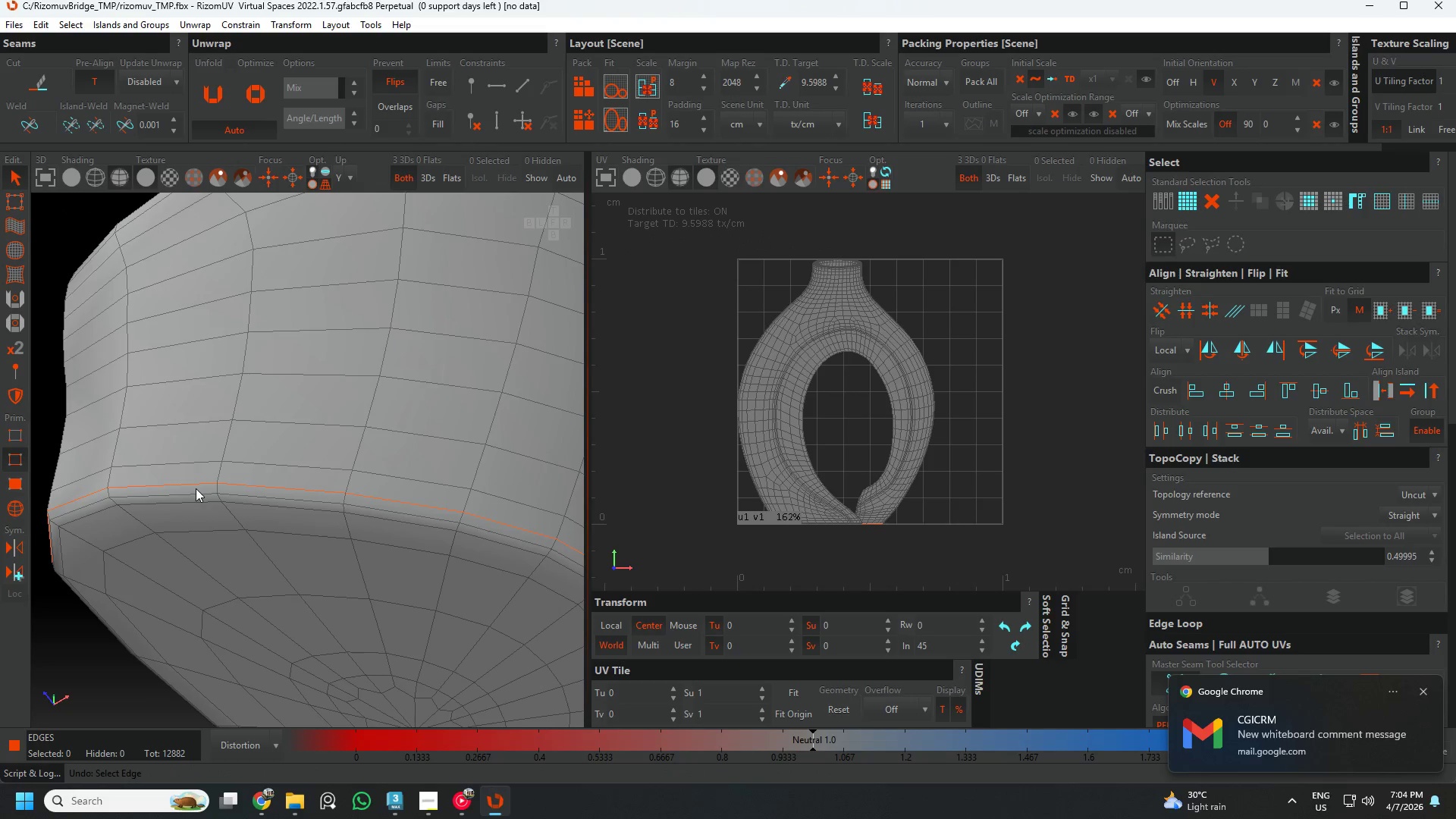 
key(Control+Z)
 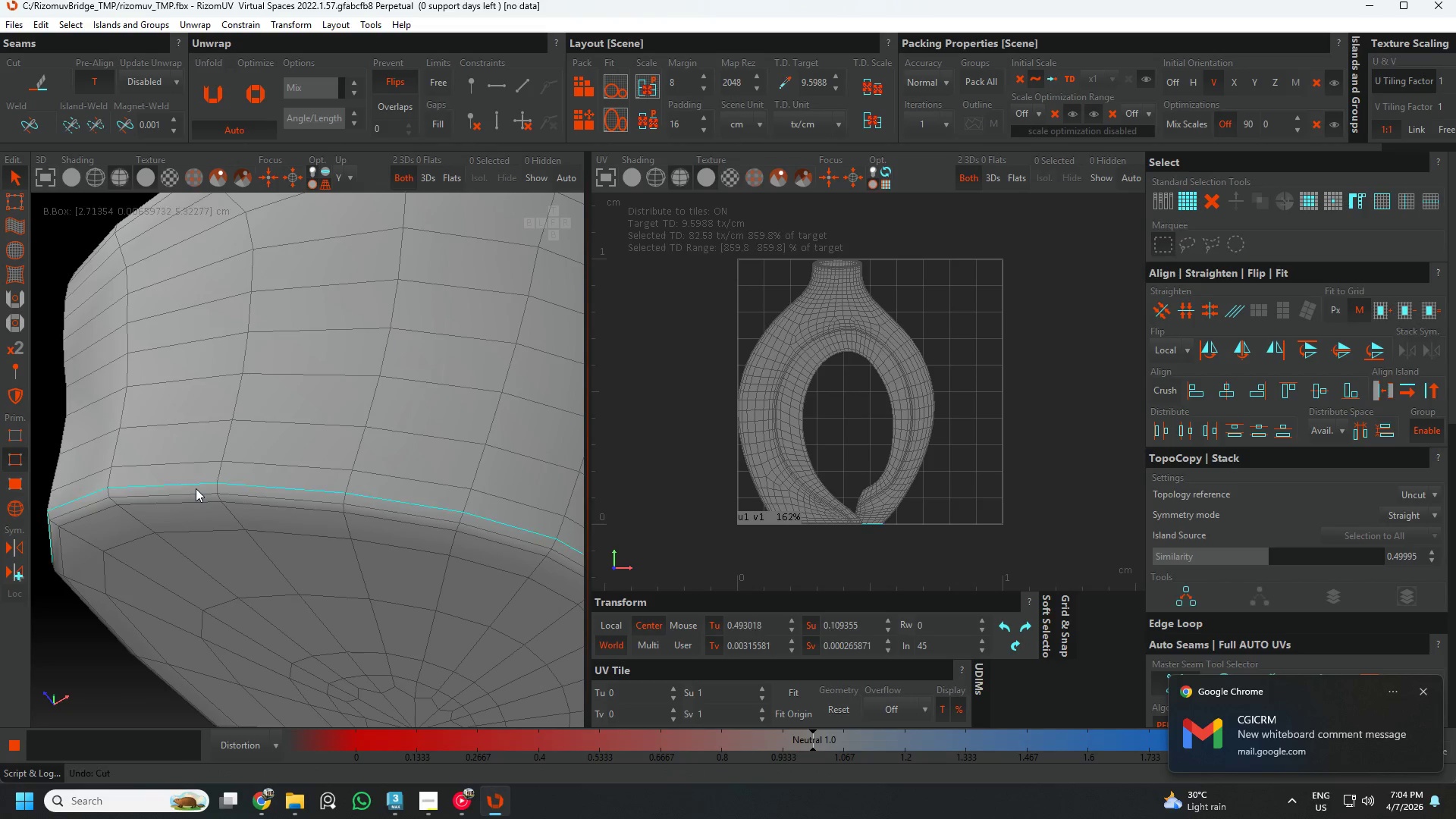 
key(Control+Z)
 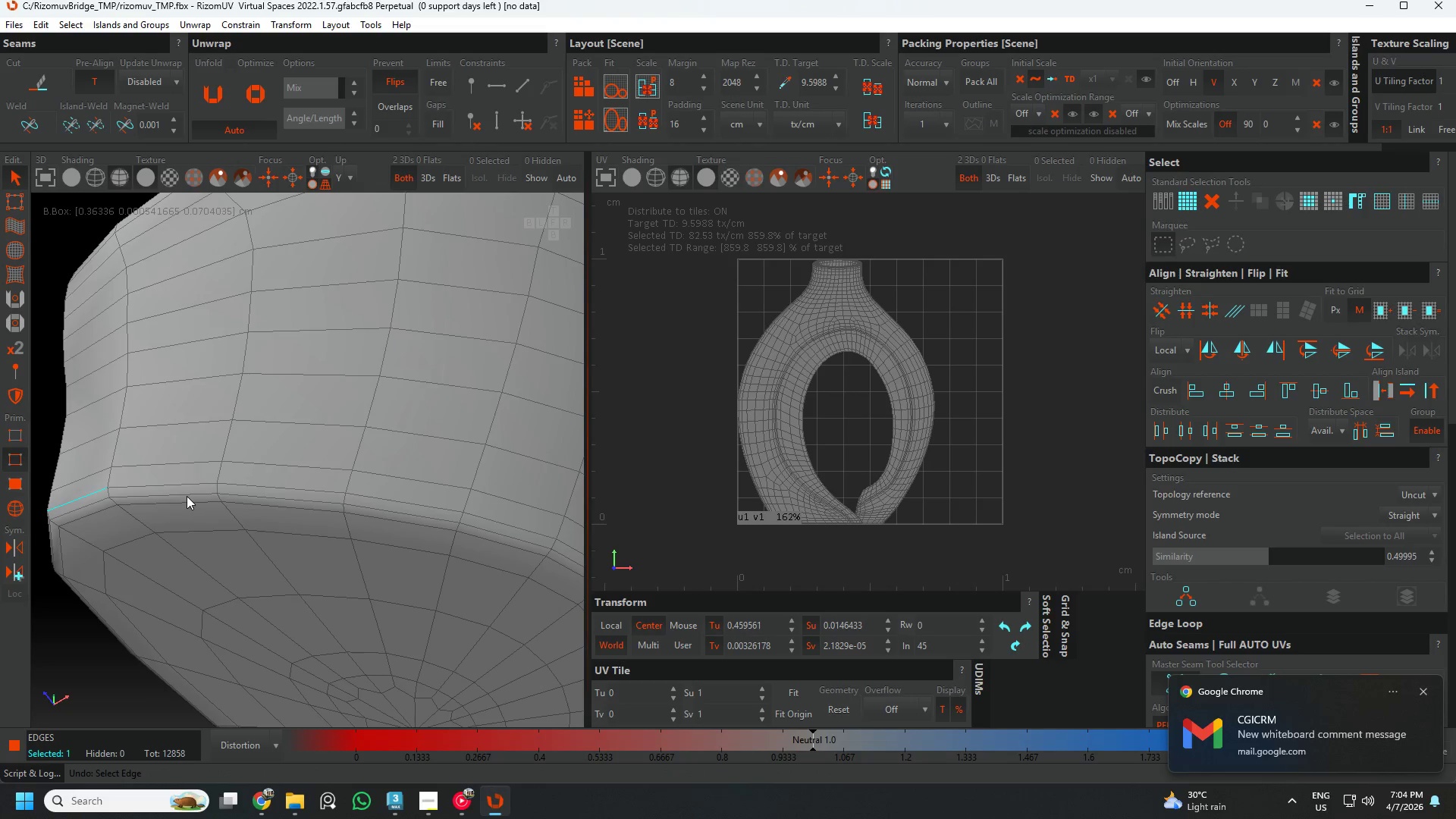 
double_click([187, 496])
 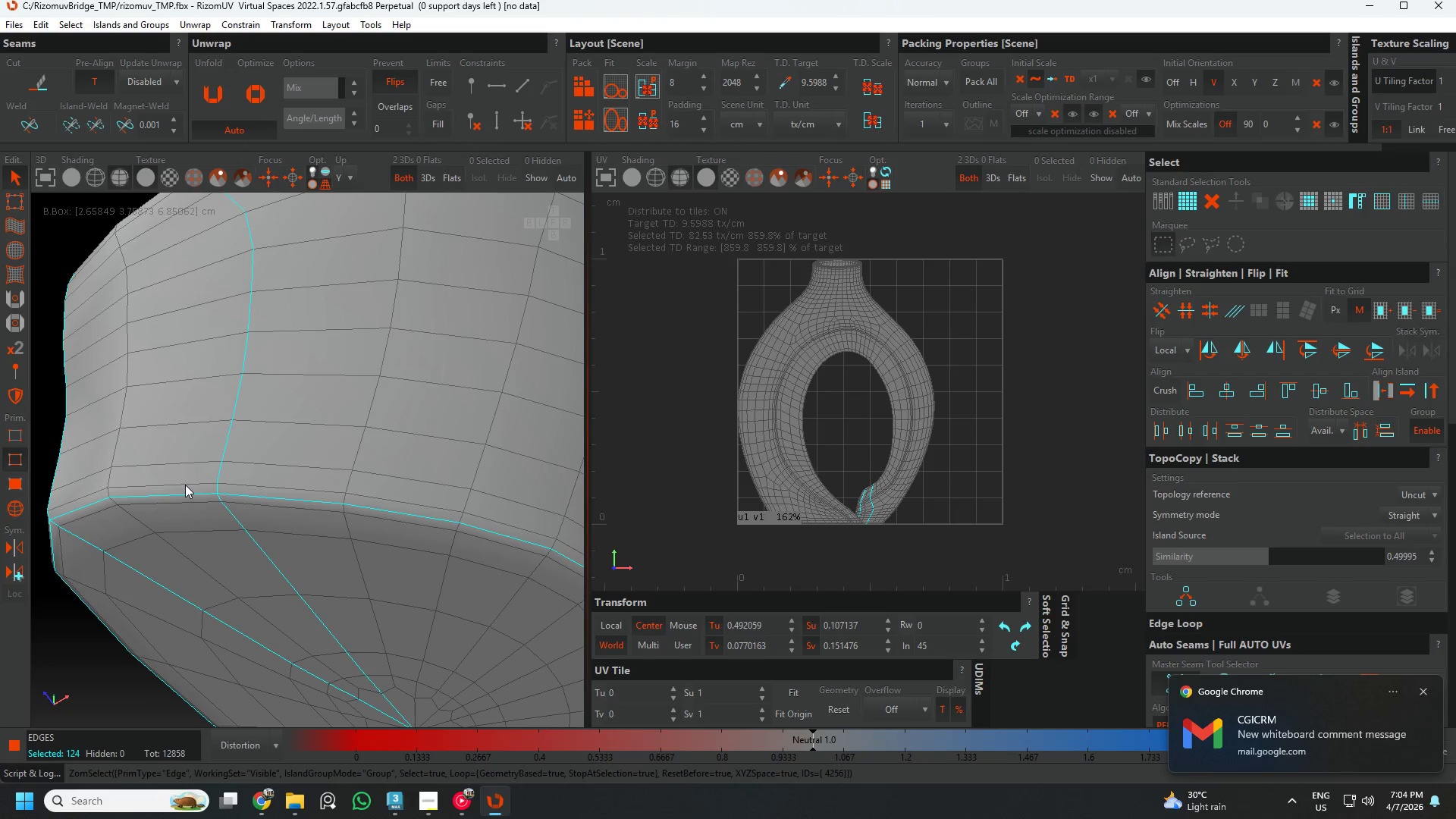 
double_click([185, 485])
 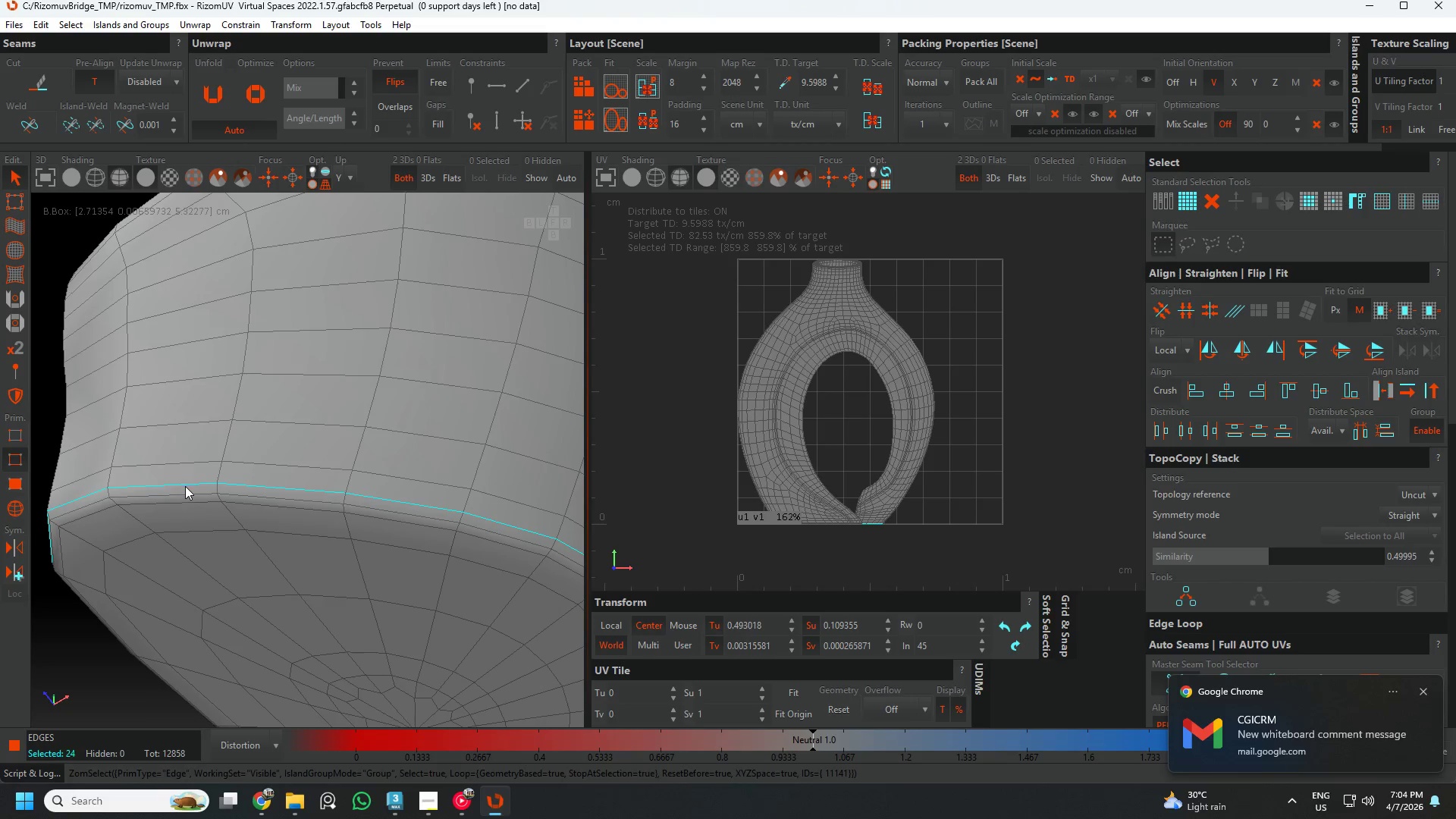 
hold_key(key=ControlLeft, duration=1.23)
left_click([186, 494])
 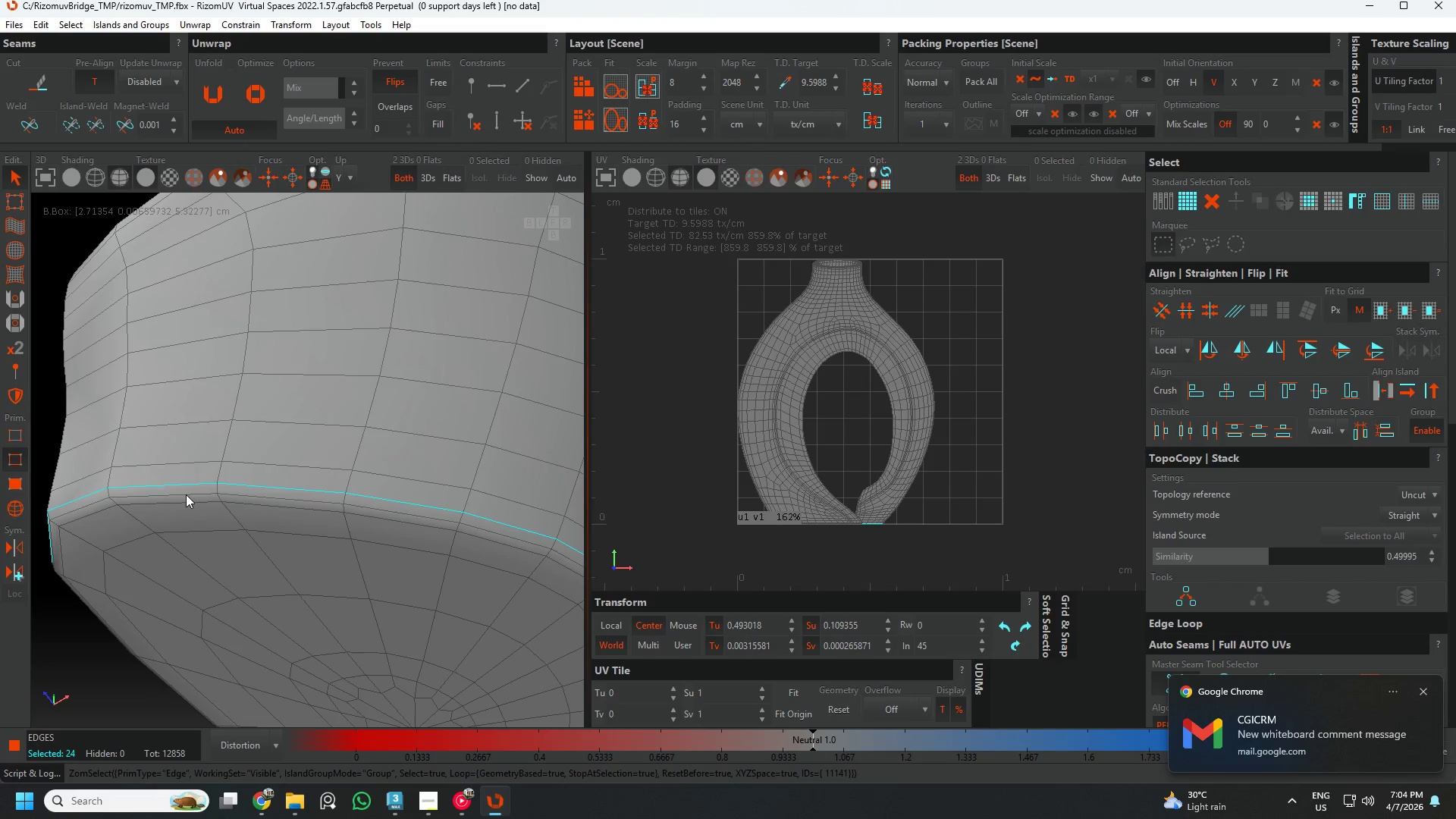 
double_click([186, 494])
 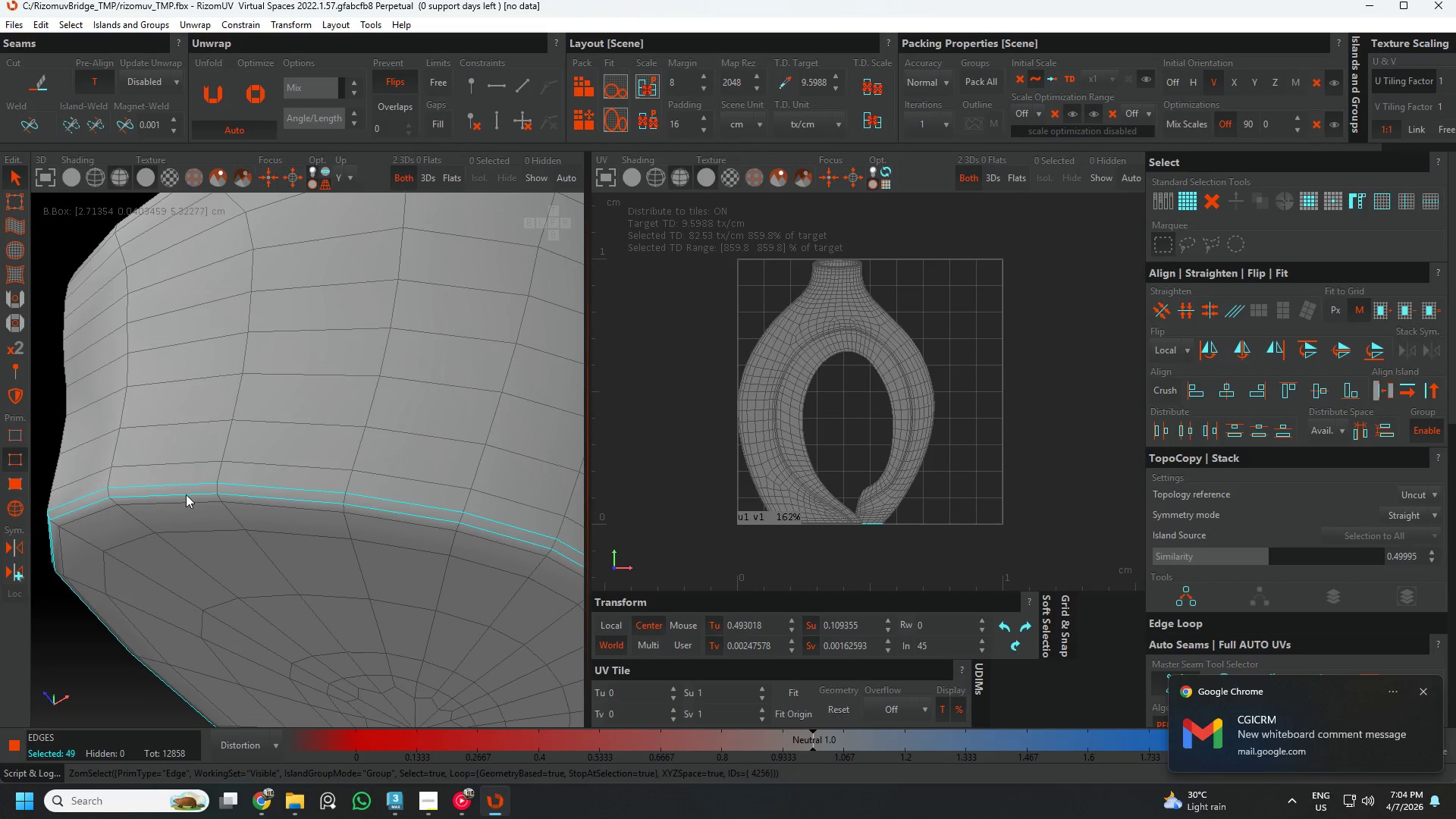 
hold_key(key=ControlLeft, duration=13.09)
hold_key(key=AltLeft, duration=0.66)
double_click([181, 486])
 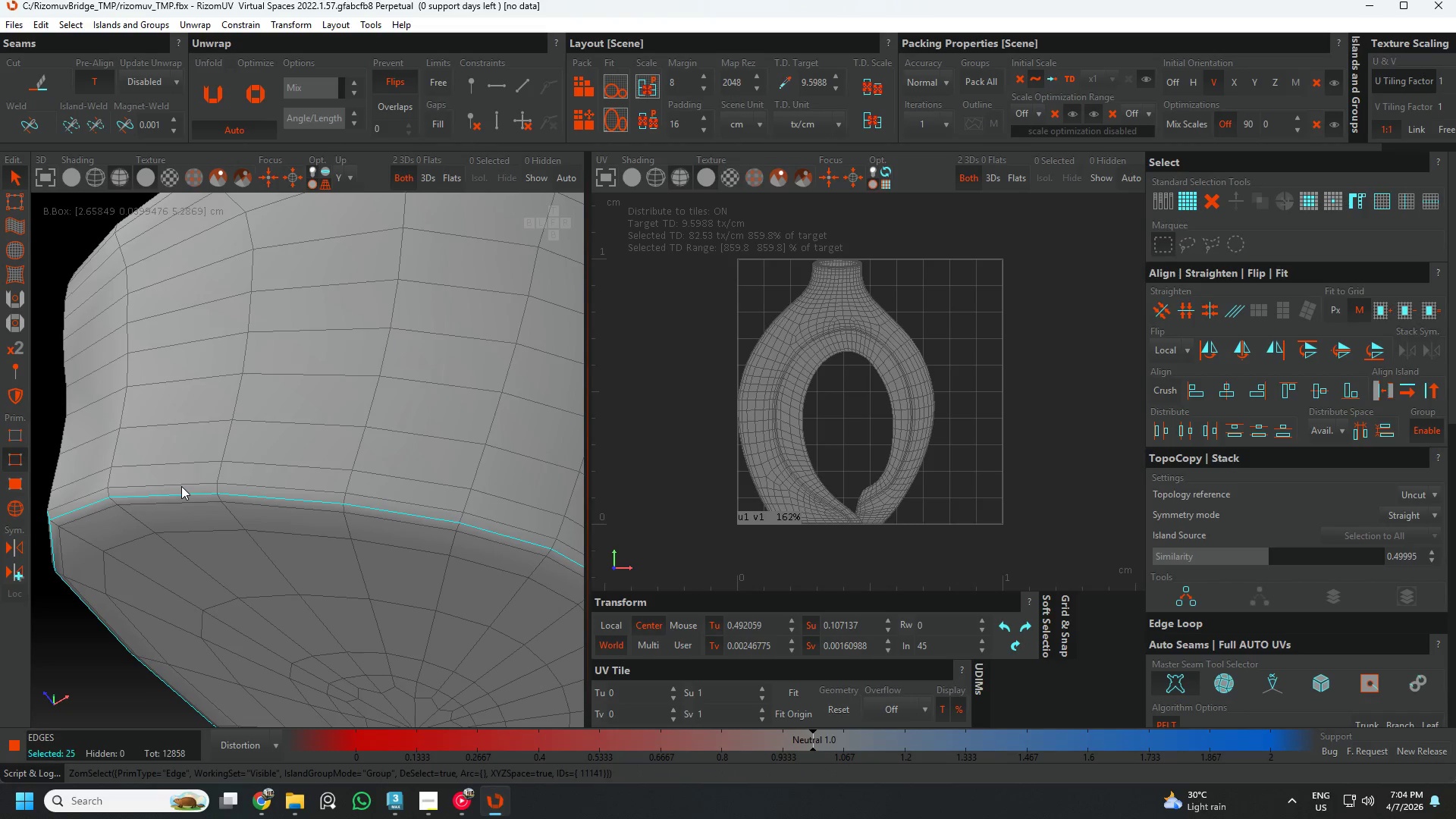 
hold_key(key=AltLeft, duration=1.51)
scroll: coordinate [190, 491], scroll_direction: down, amount: 5.0
 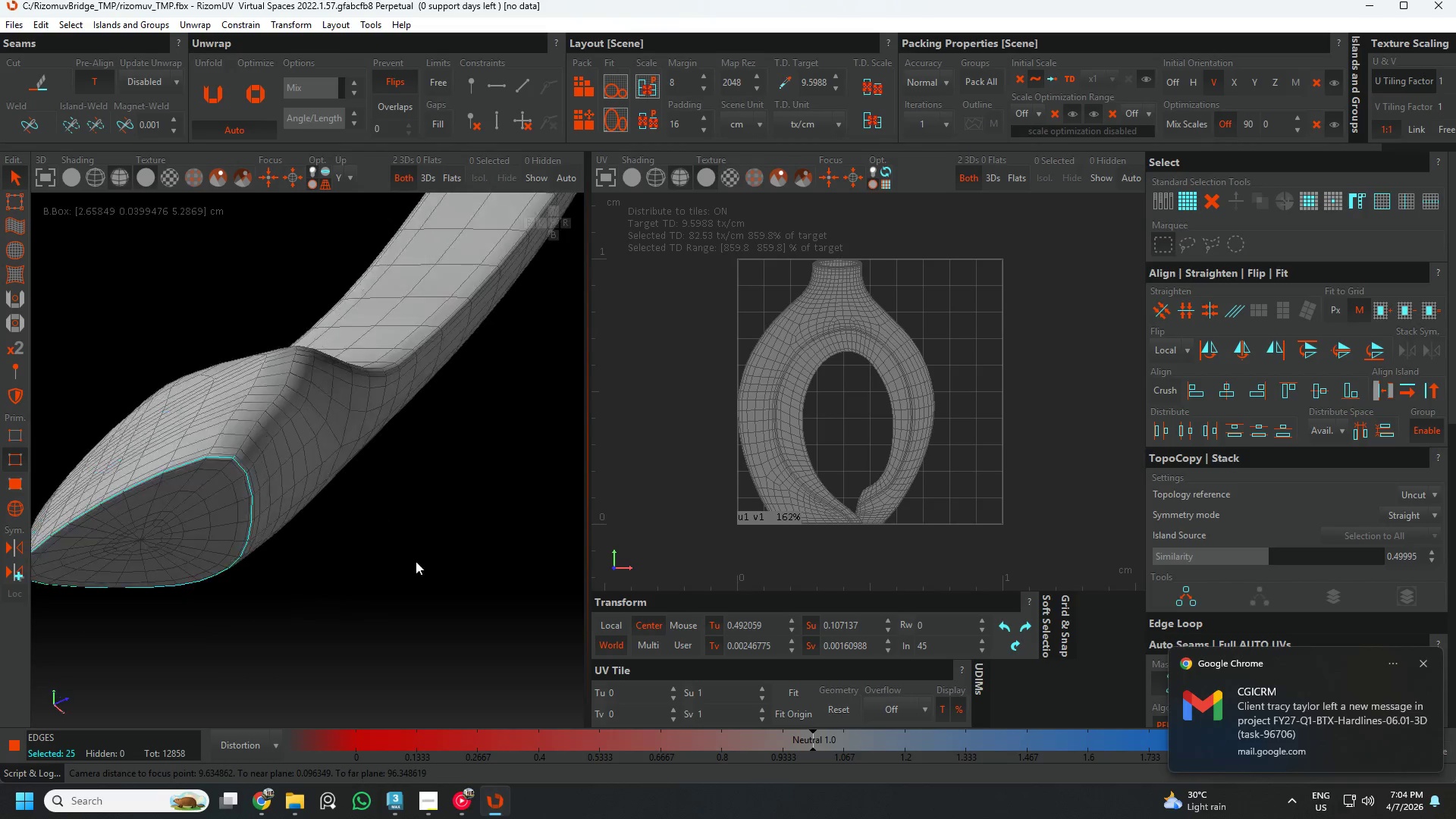 
hold_key(key=AltLeft, duration=0.34)
 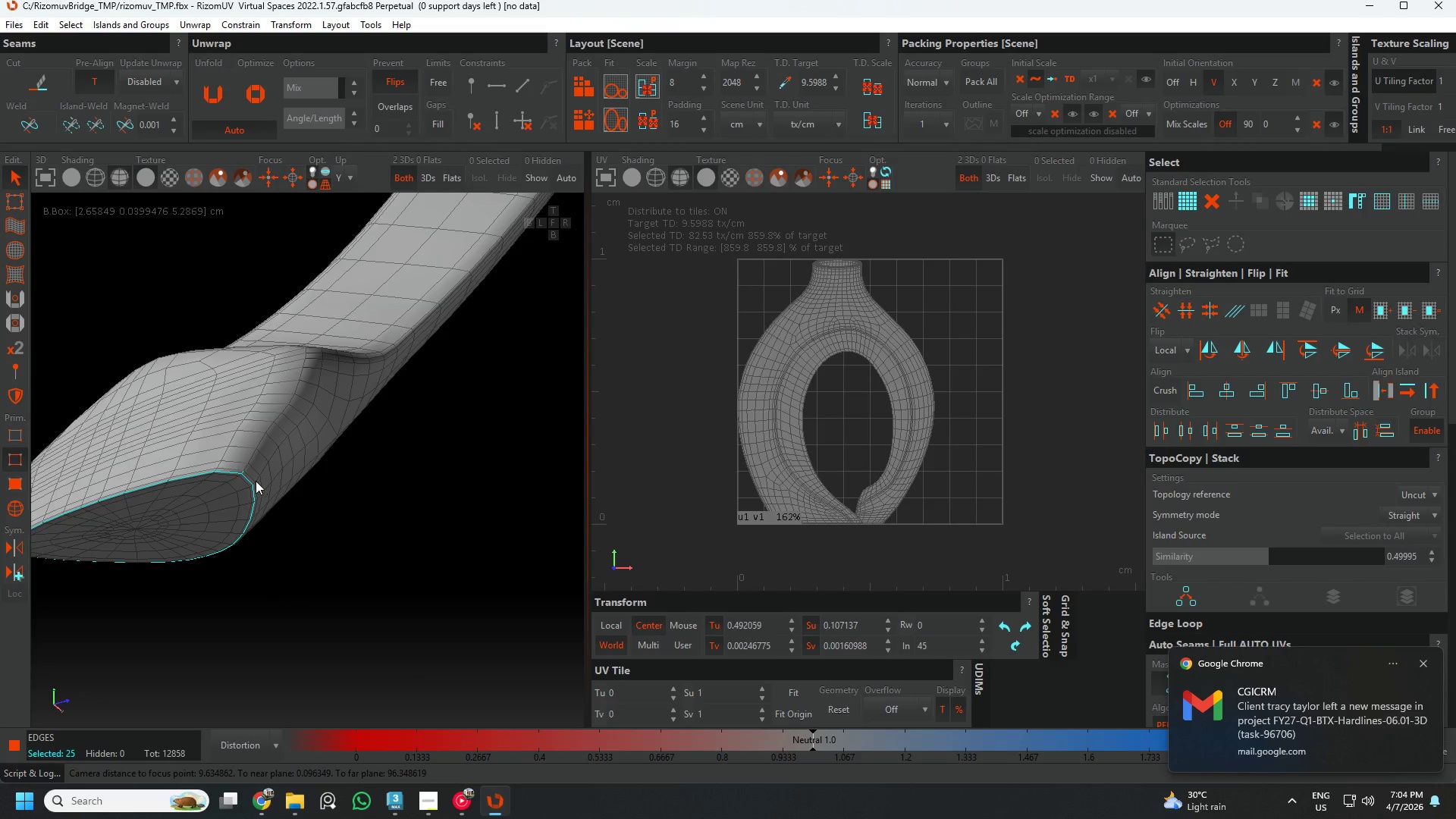 
hold_key(key=AltLeft, duration=0.8)
 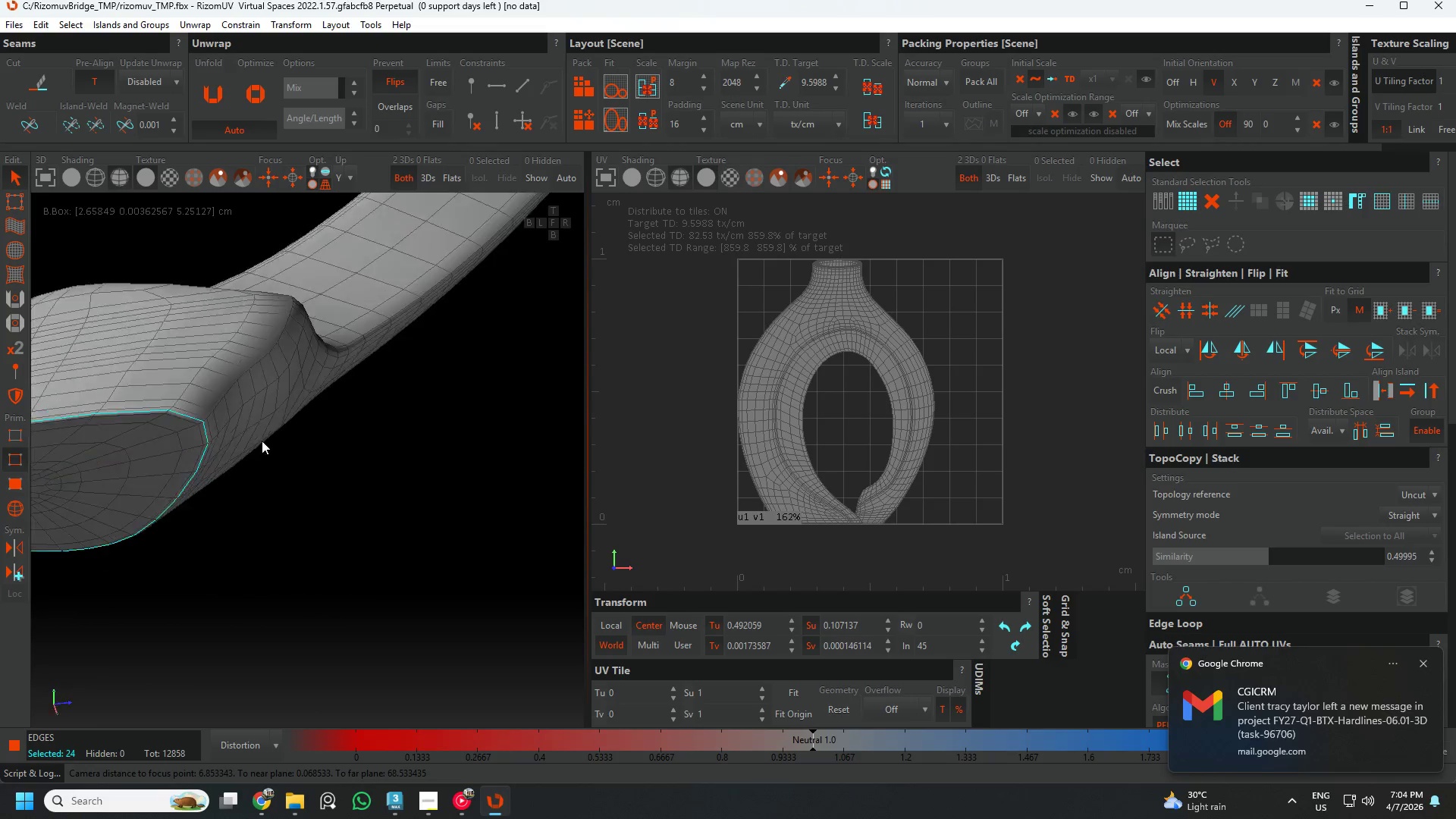 
scroll: coordinate [250, 479], scroll_direction: up, amount: 6.0
 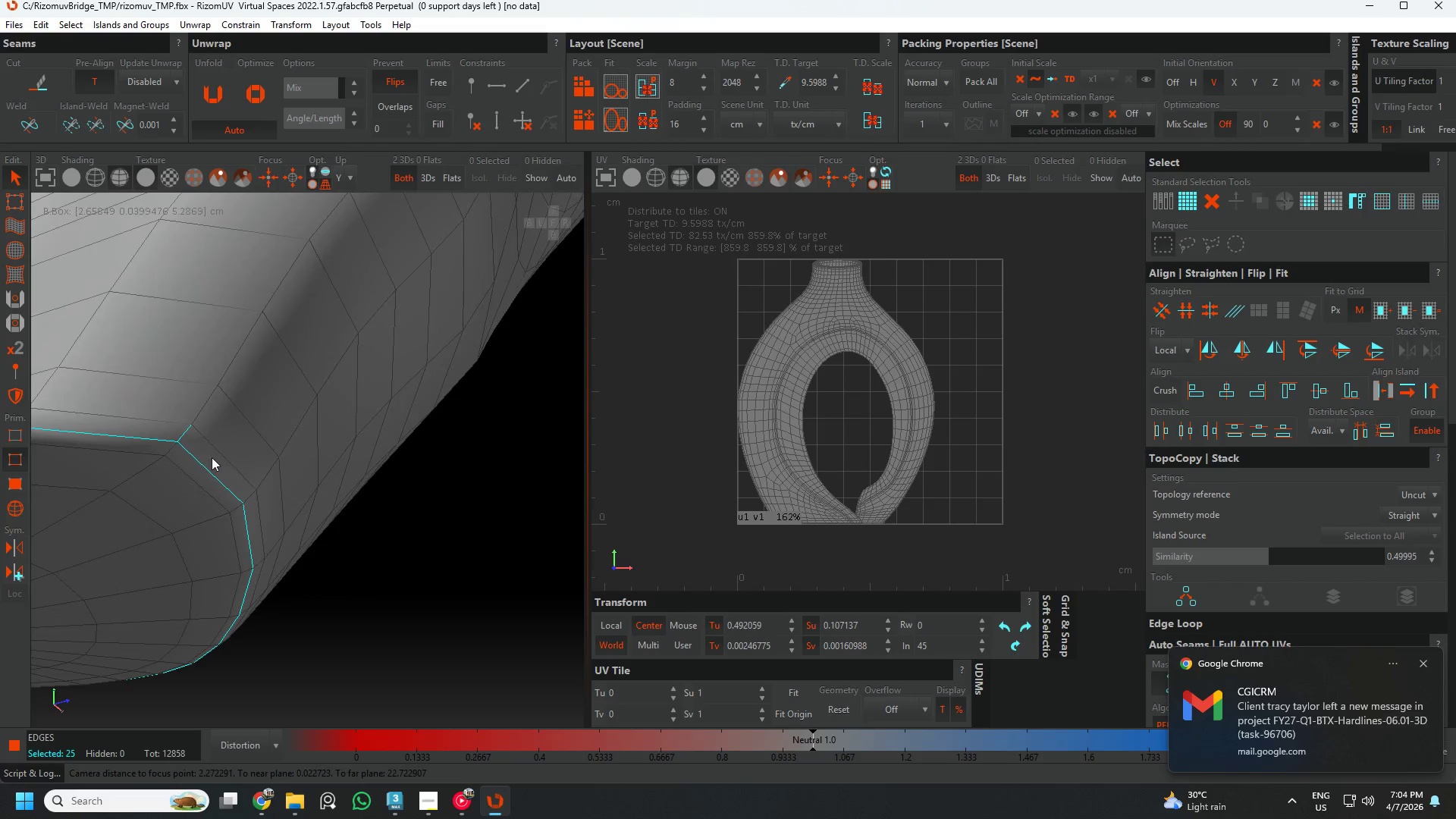 
left_click([184, 434])
 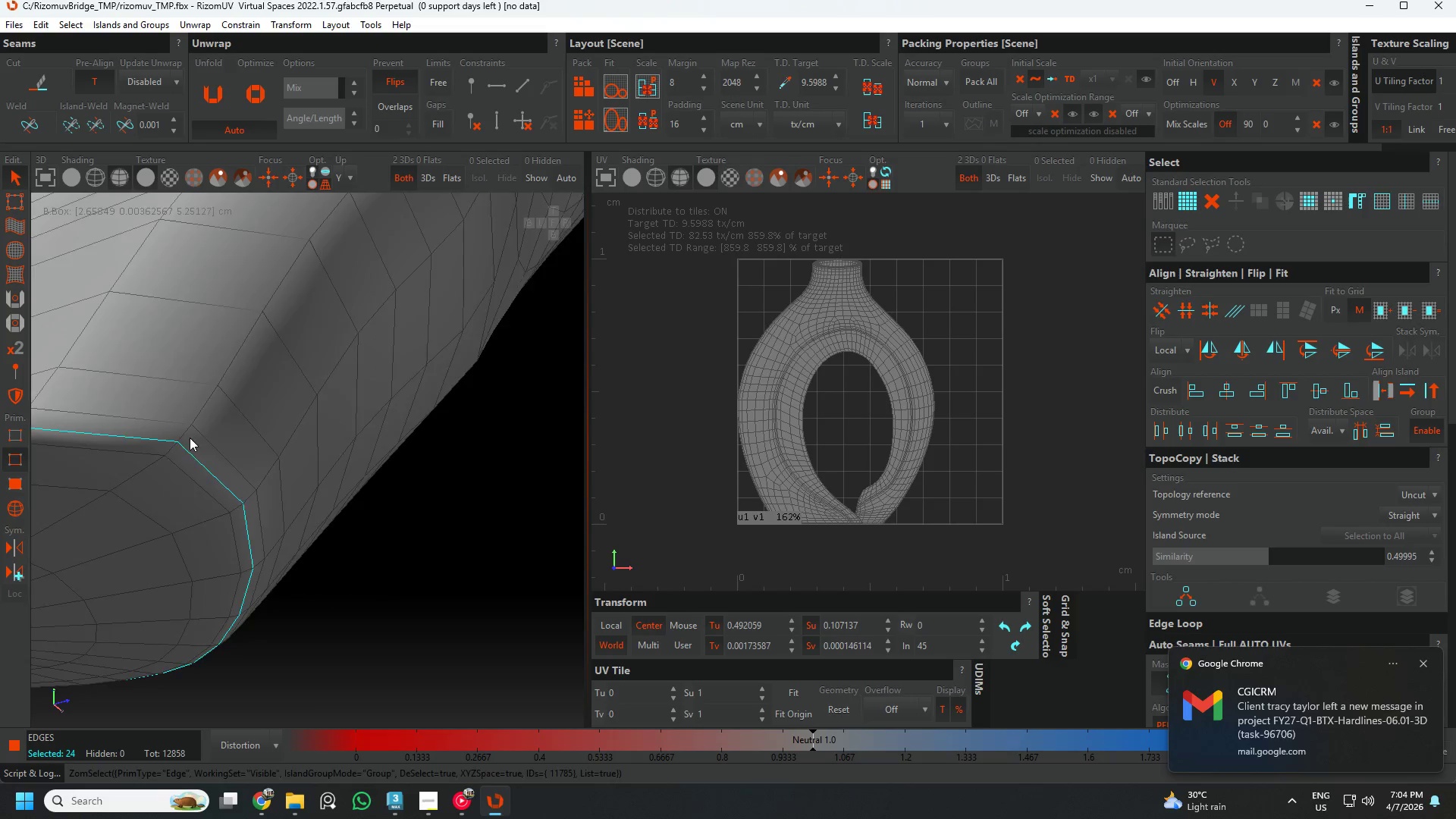 
hold_key(key=AltLeft, duration=0.44)
 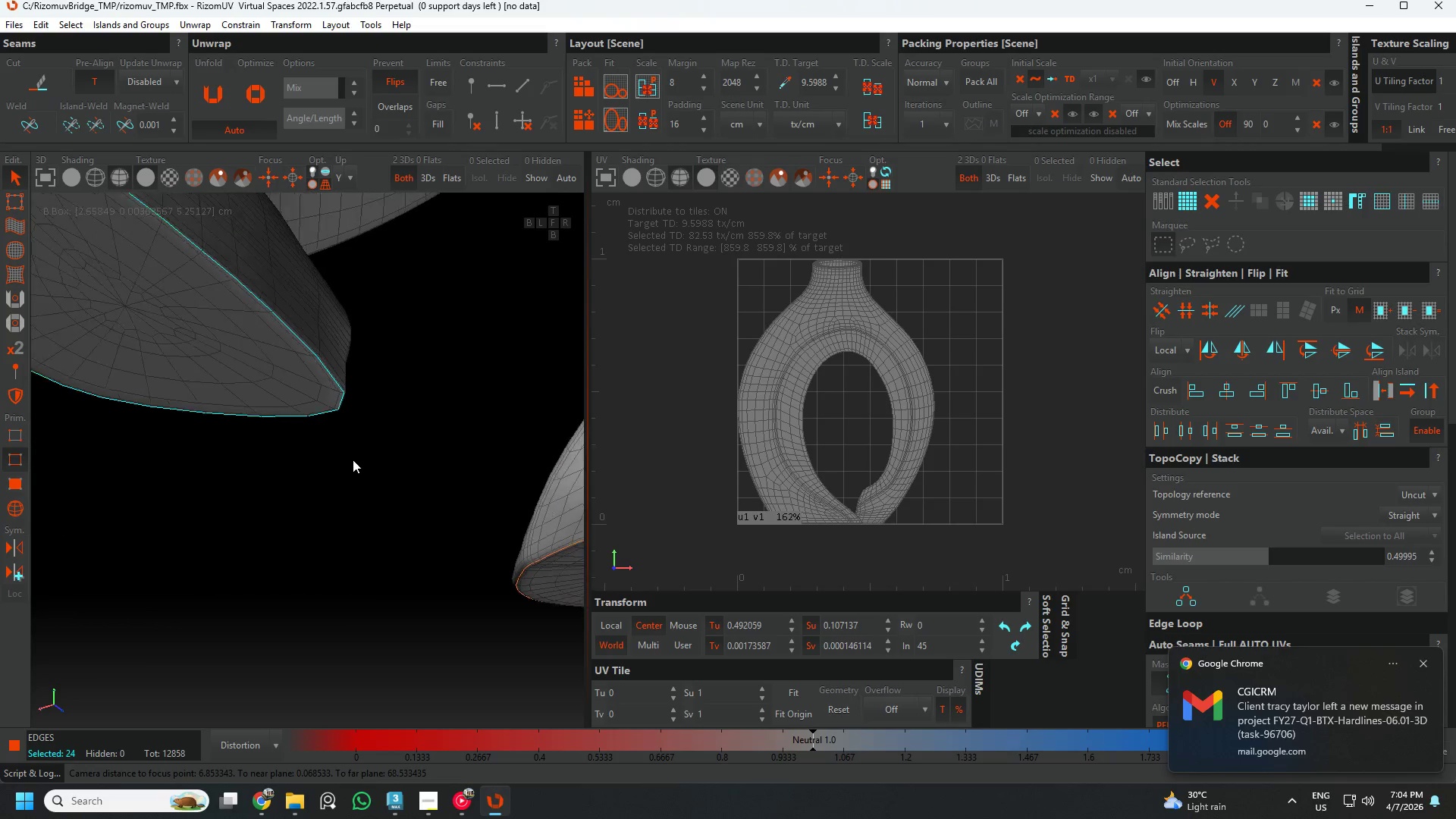 
scroll: coordinate [351, 460], scroll_direction: down, amount: 10.0
 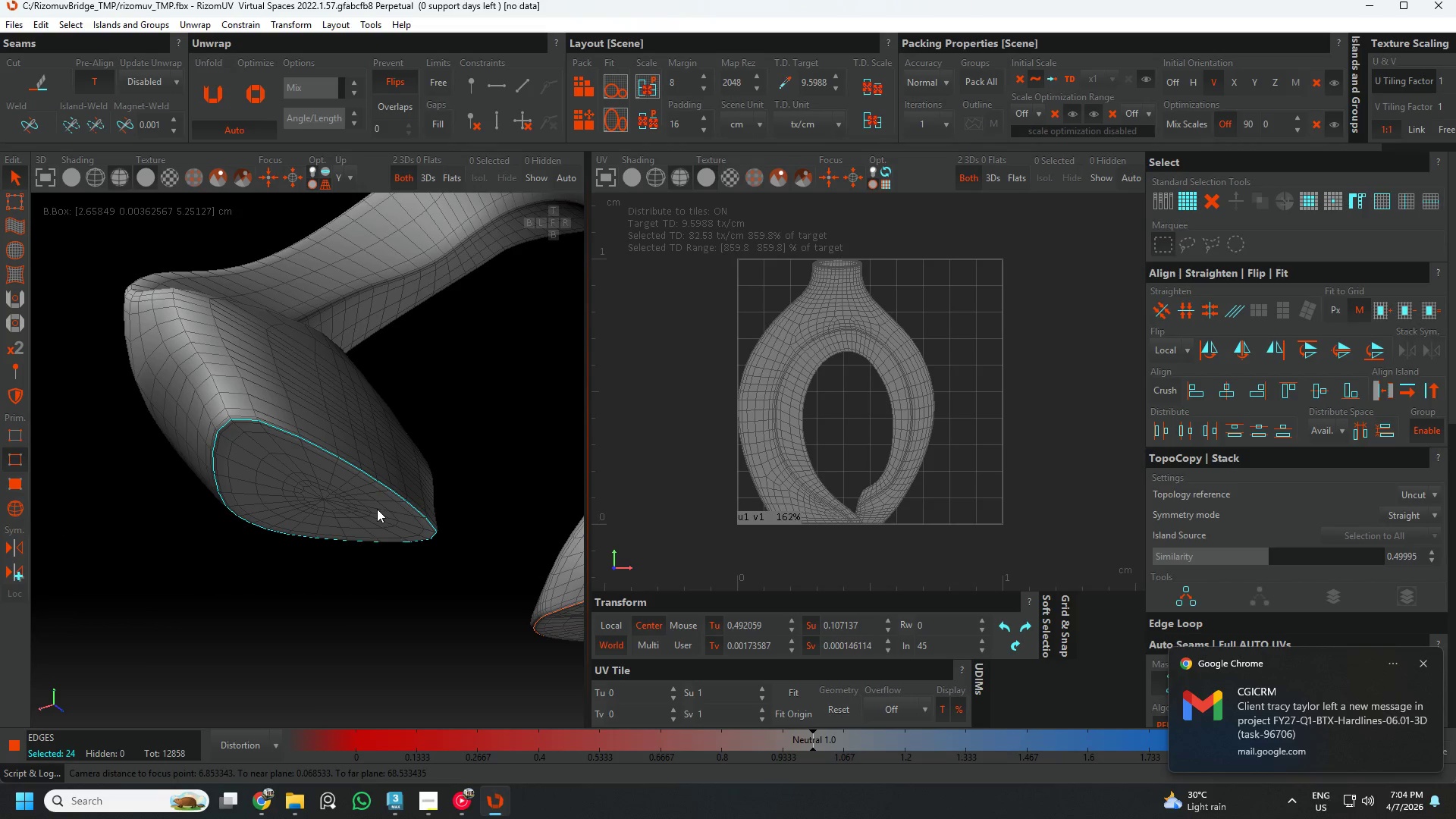 
key(Alt+C)
 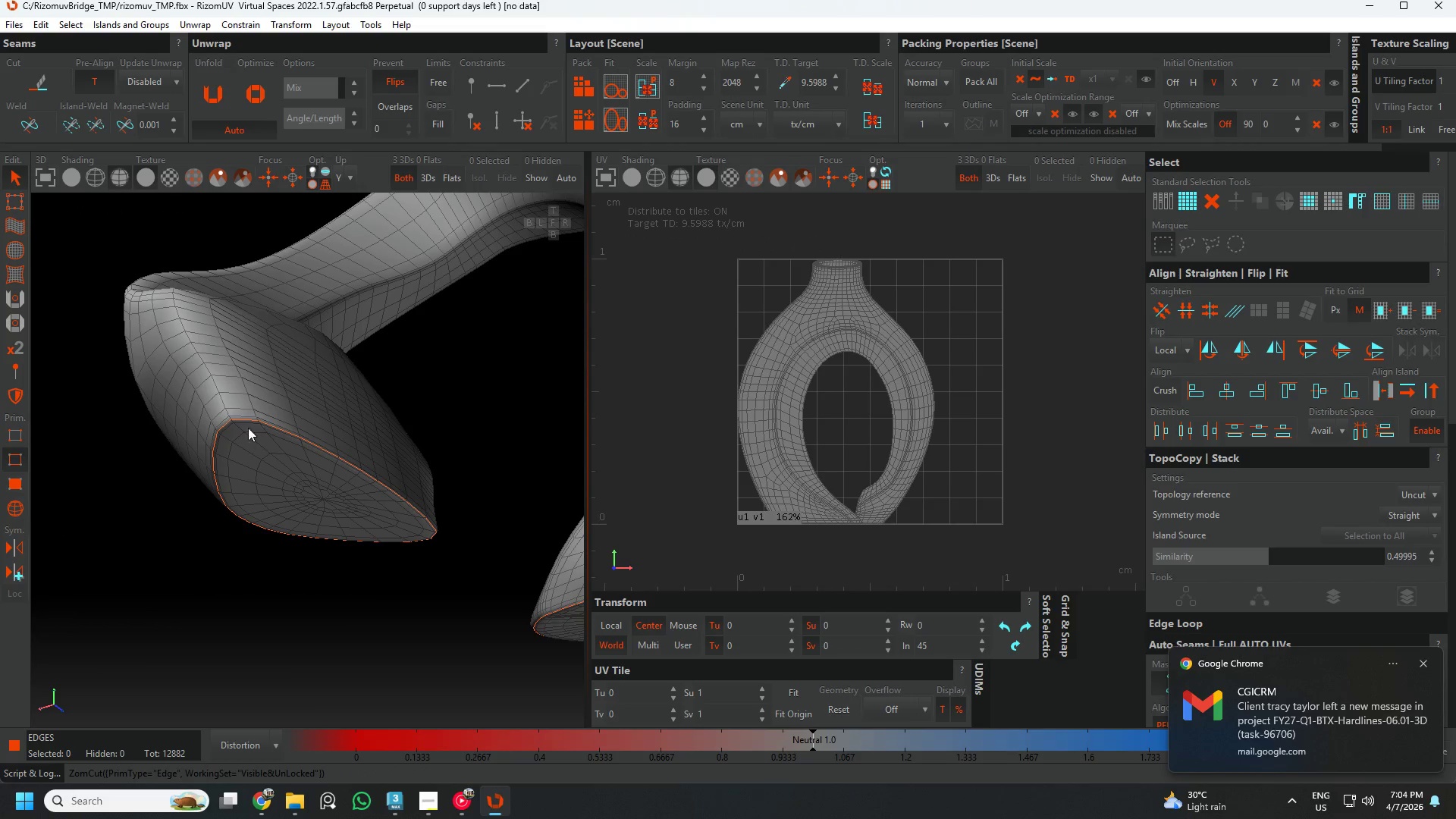 
scroll: coordinate [234, 416], scroll_direction: up, amount: 3.0
 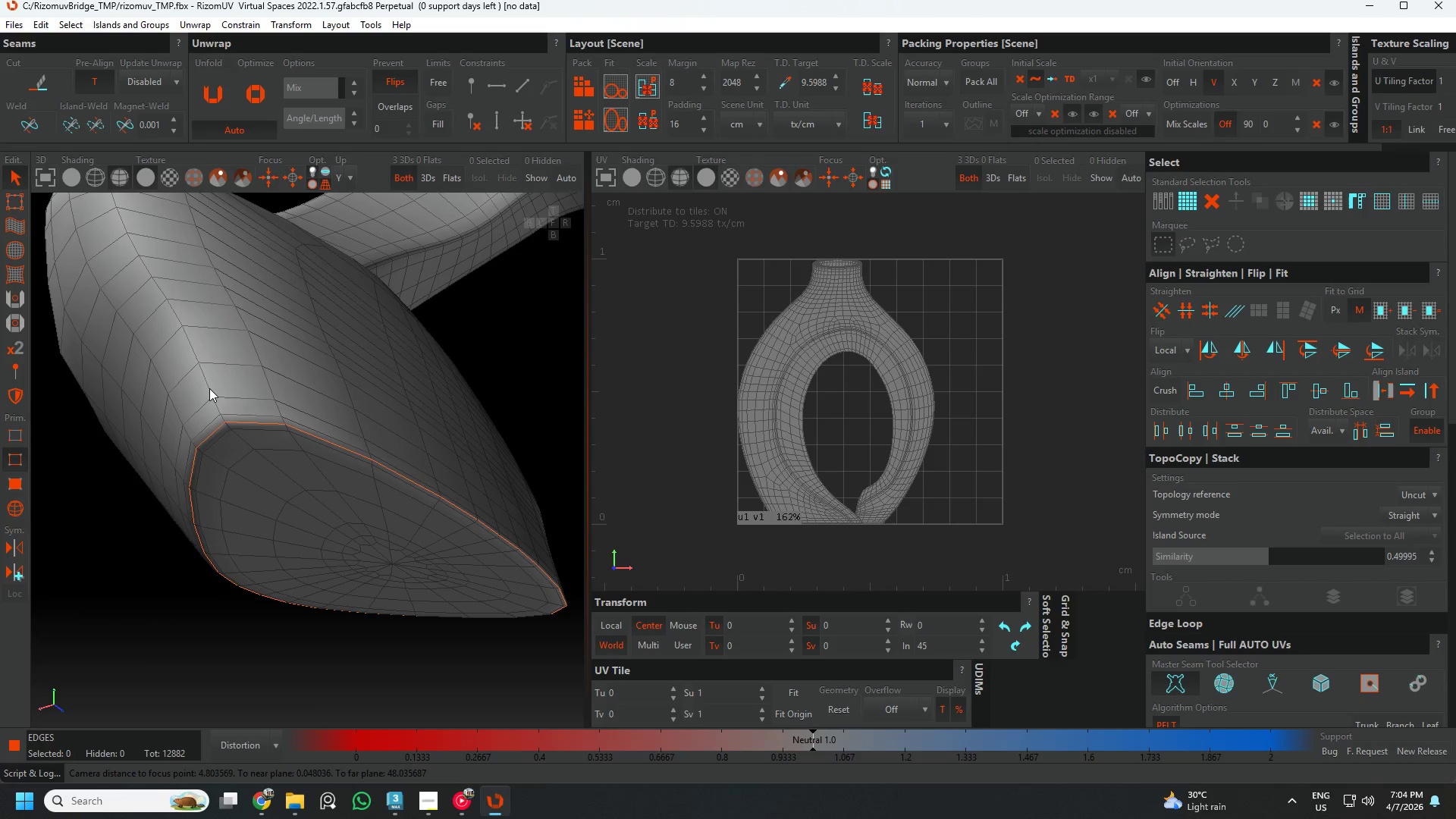 
double_click([209, 388])
 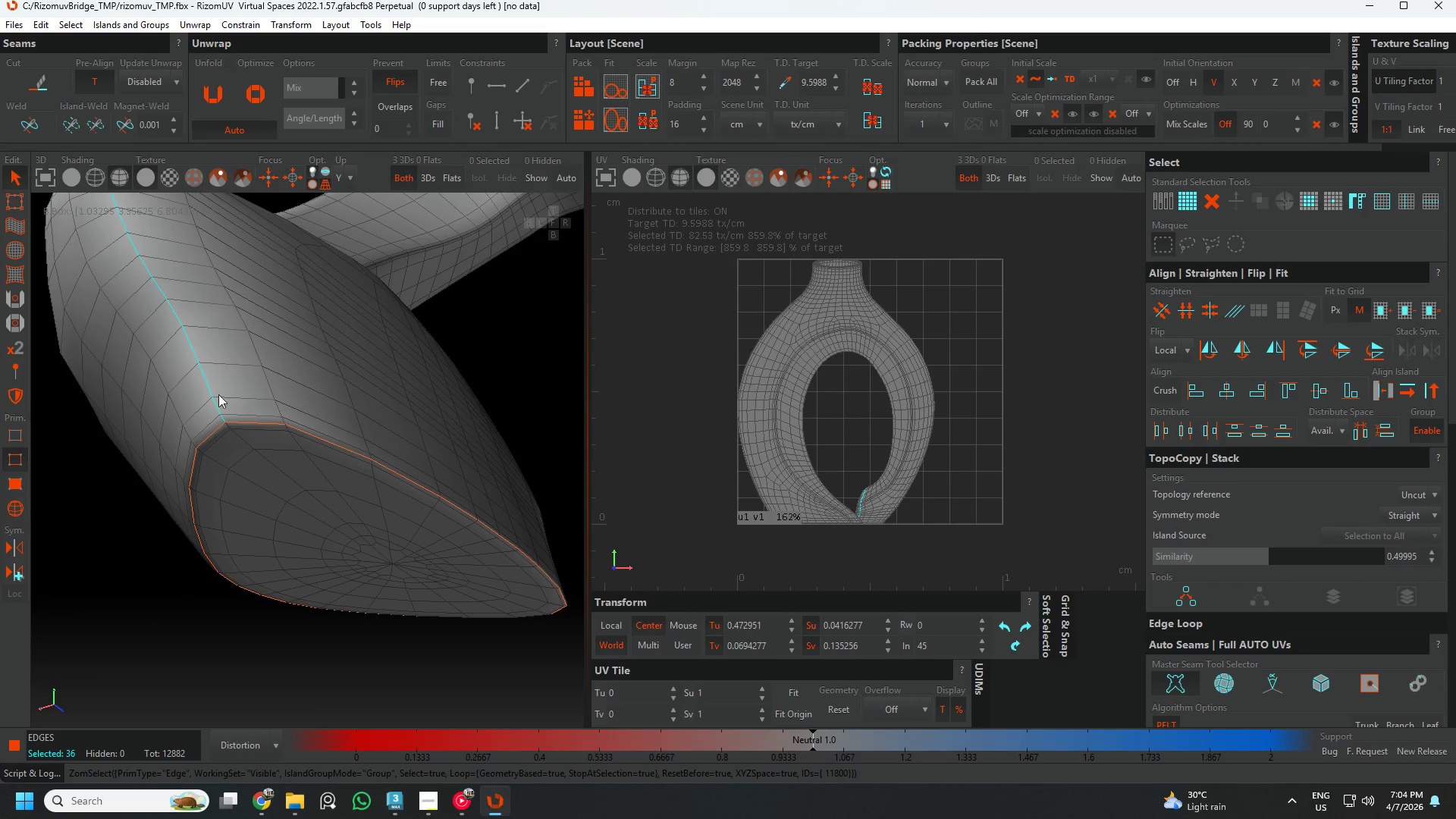 
hold_key(key=AltLeft, duration=0.62)
 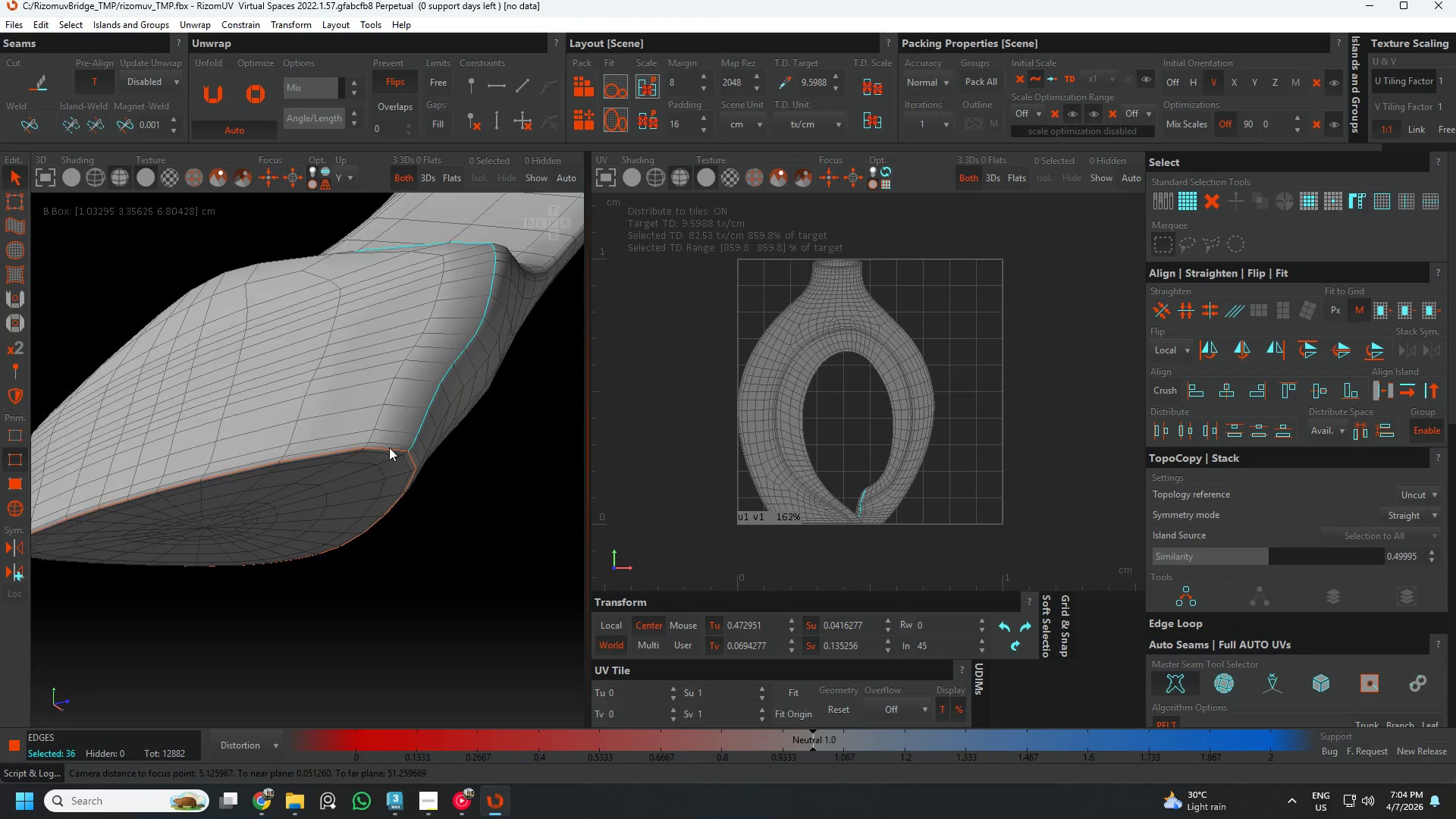 
scroll: coordinate [265, 416], scroll_direction: down, amount: 3.0
 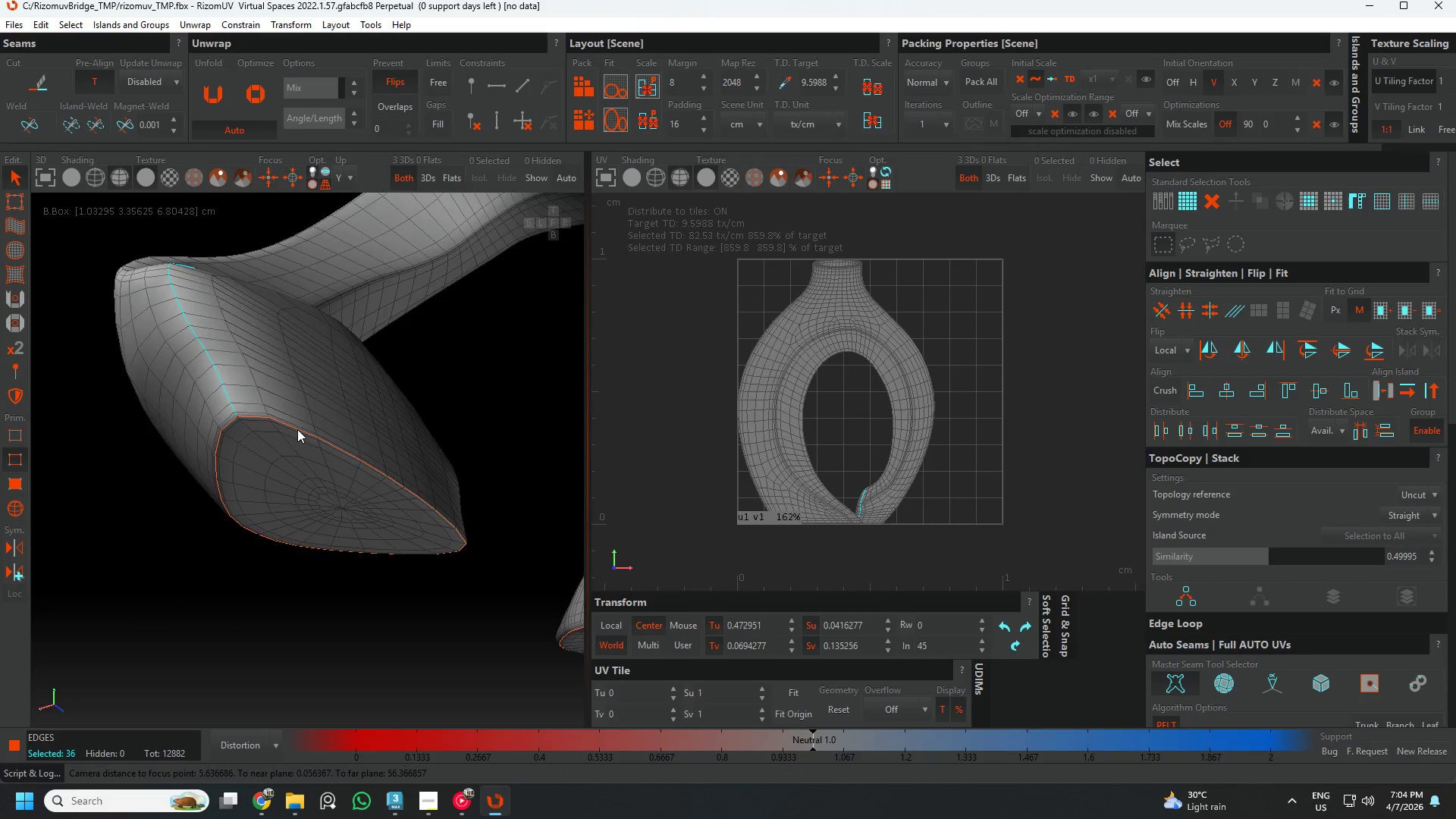 
hold_key(key=AltLeft, duration=0.84)
 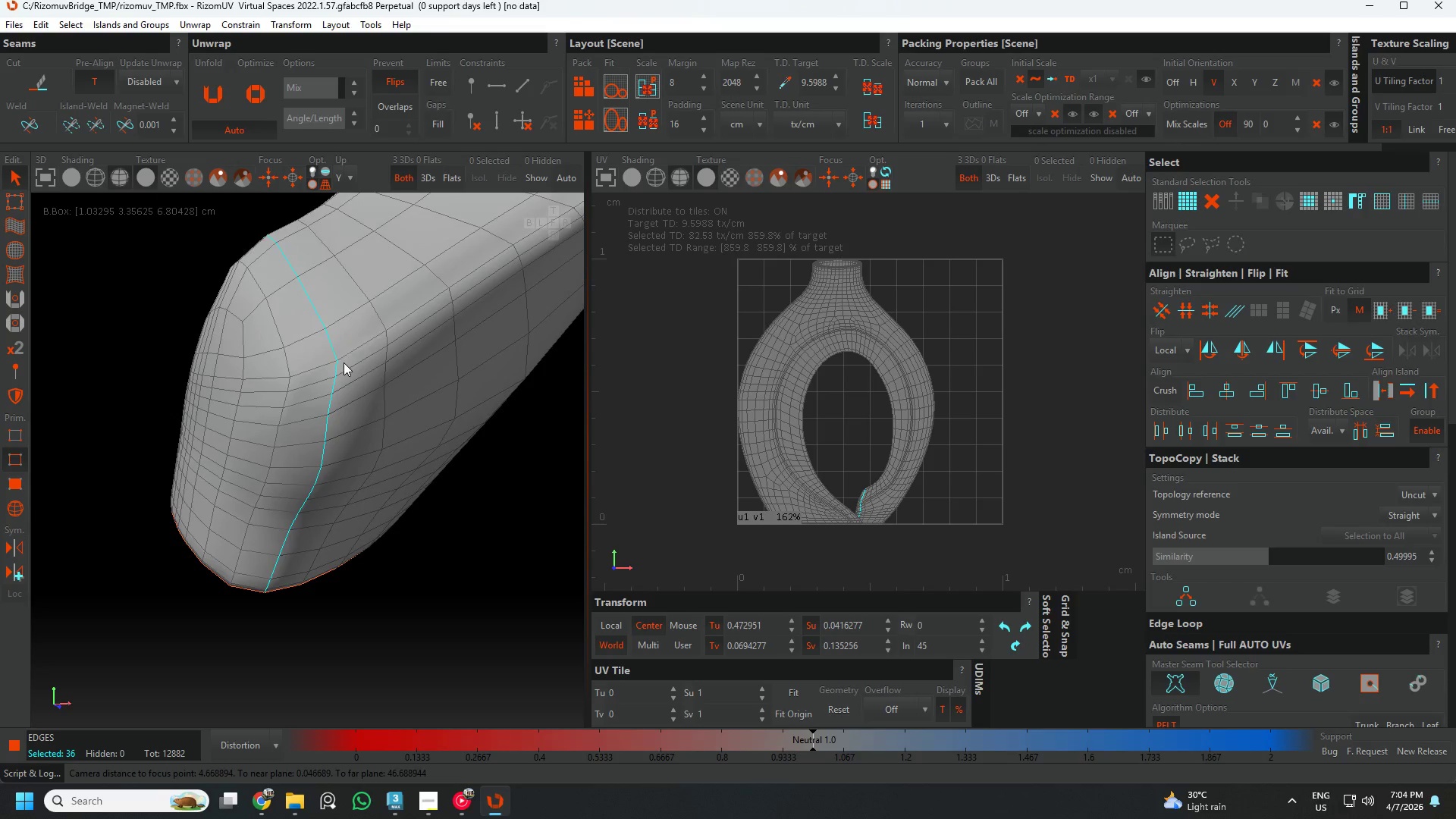 
hold_key(key=ControlLeft, duration=1.11)
left_click([352, 366])
 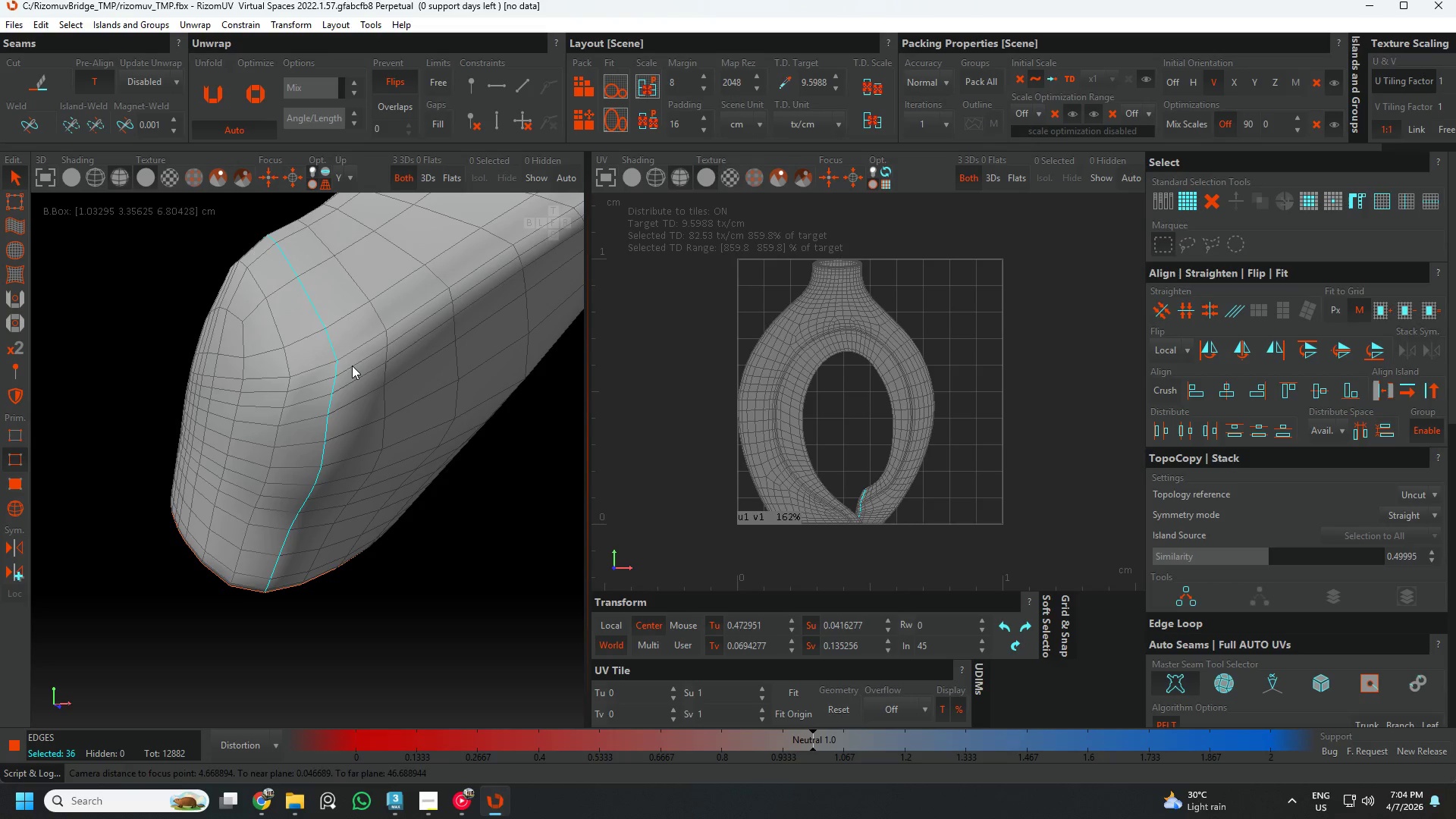 
double_click([352, 366])
 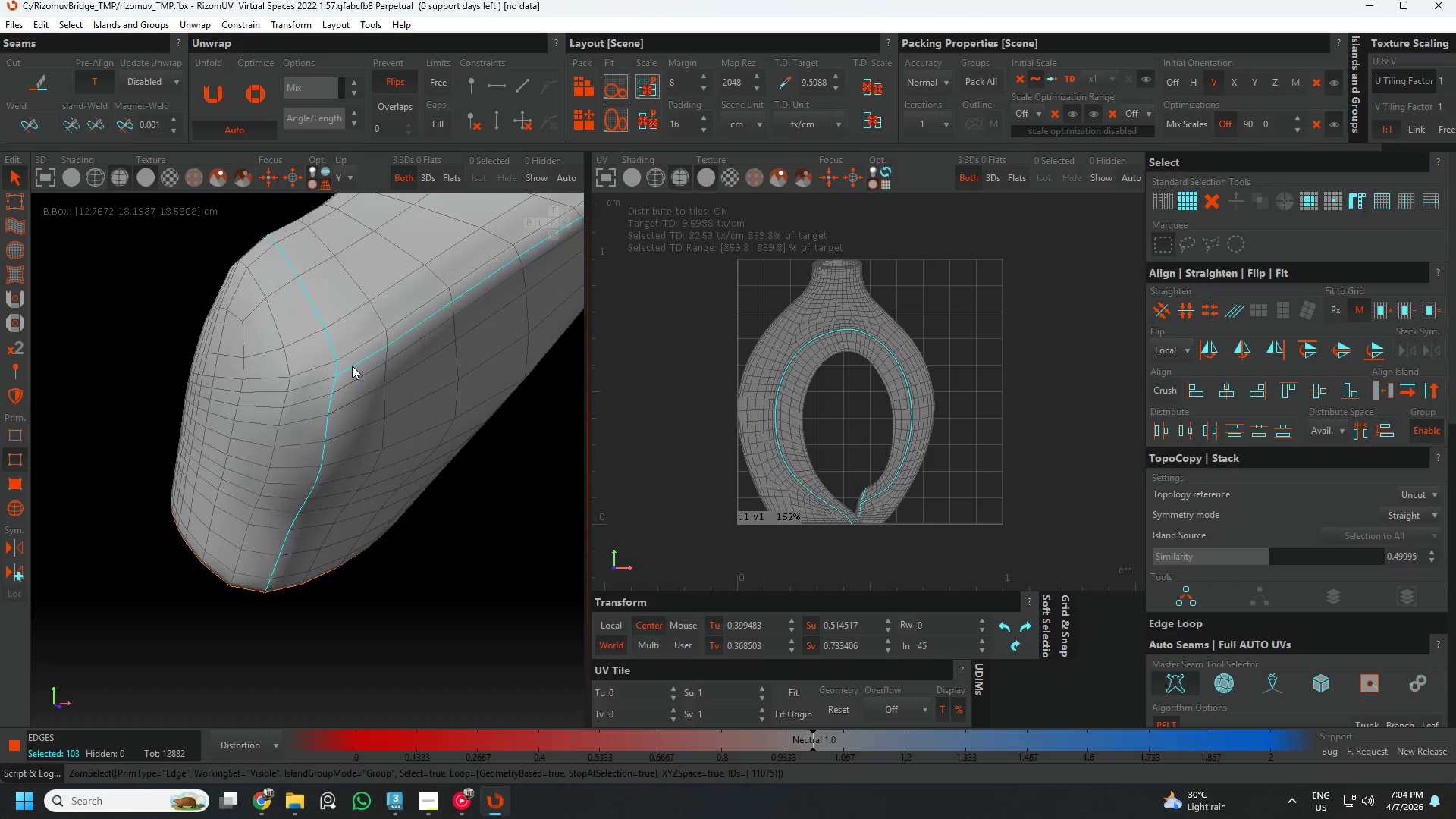 
key(Alt+AltLeft)
 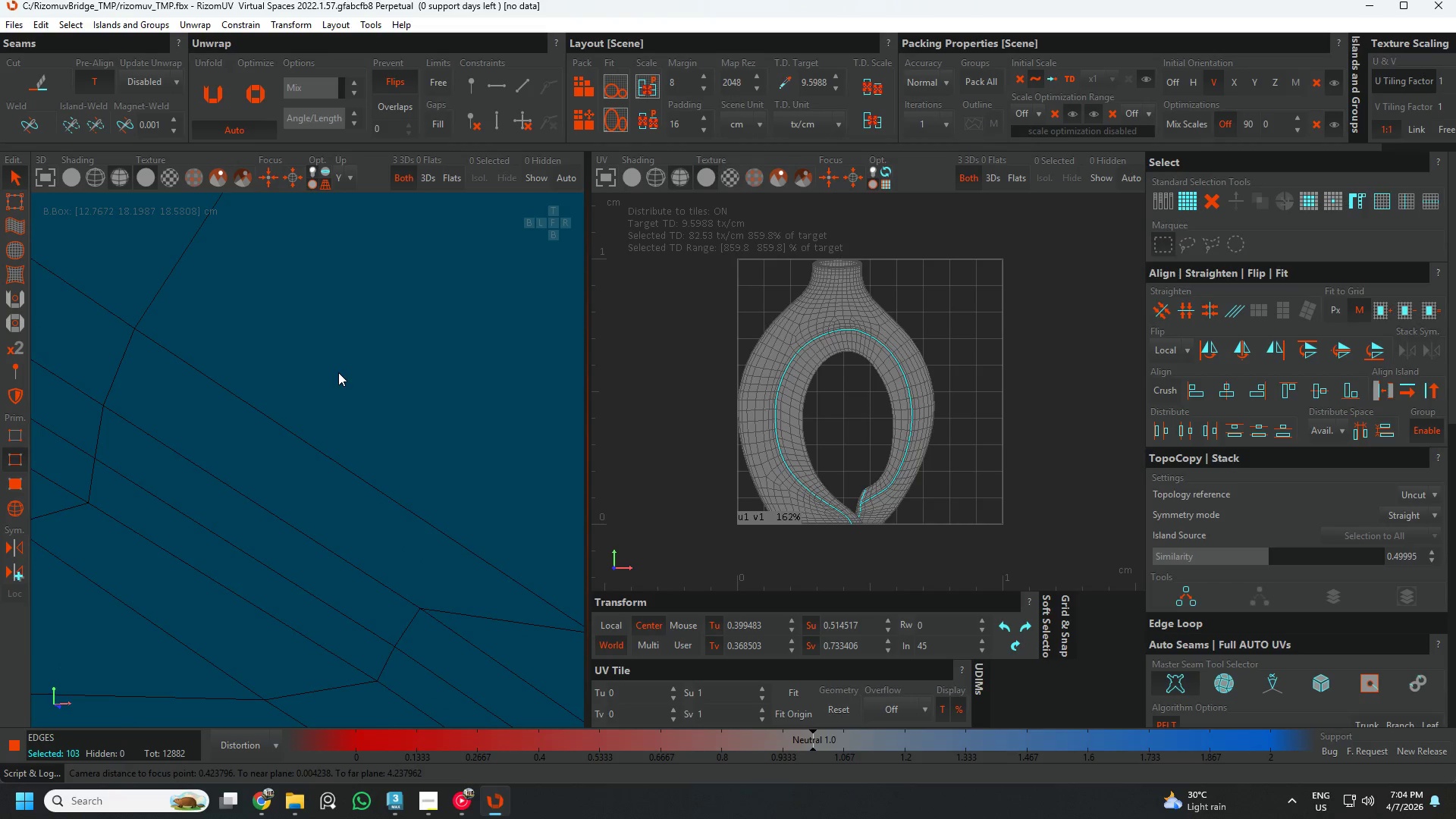 
scroll: coordinate [345, 370], scroll_direction: down, amount: 5.0
 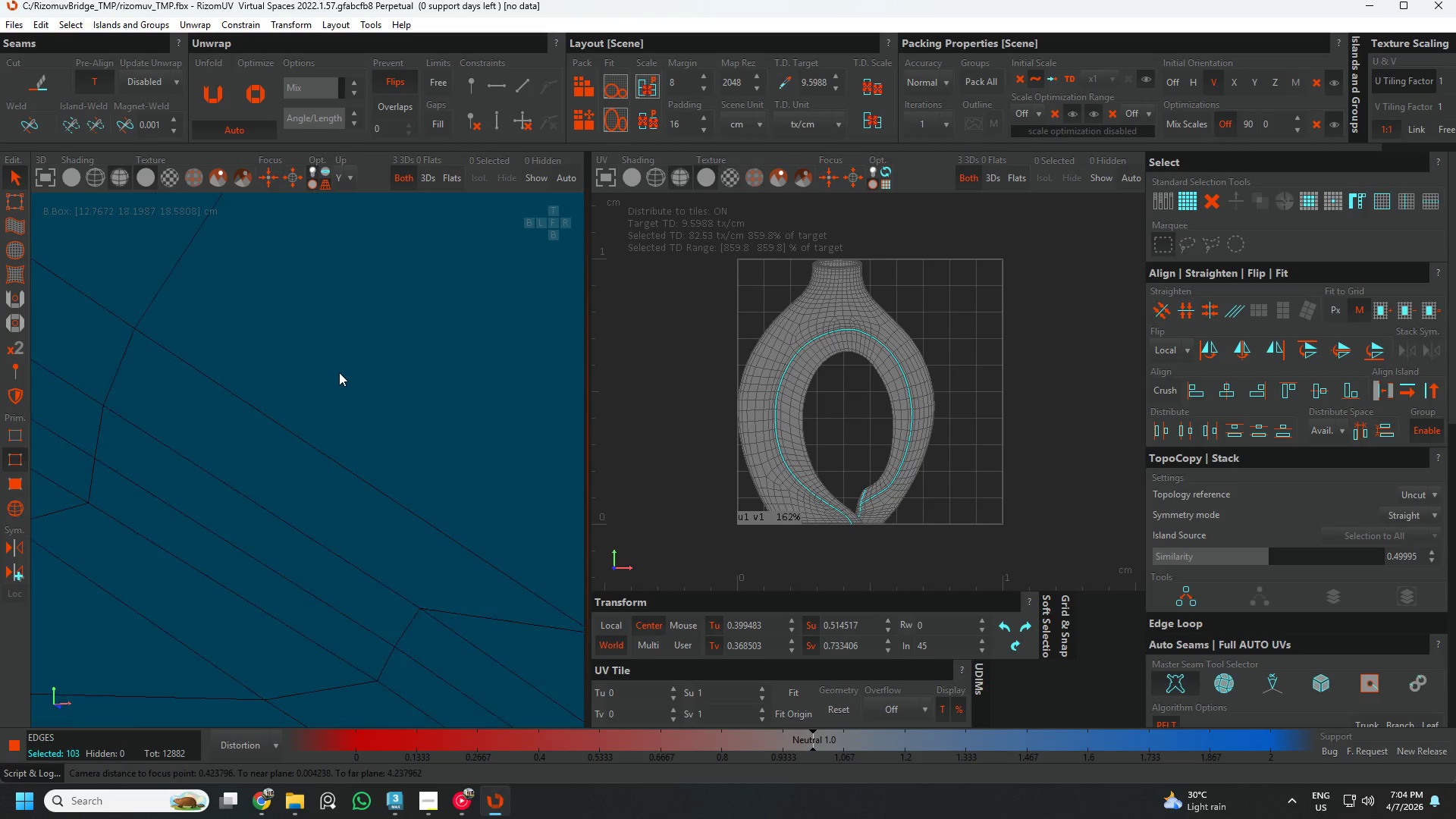 
key(F)
 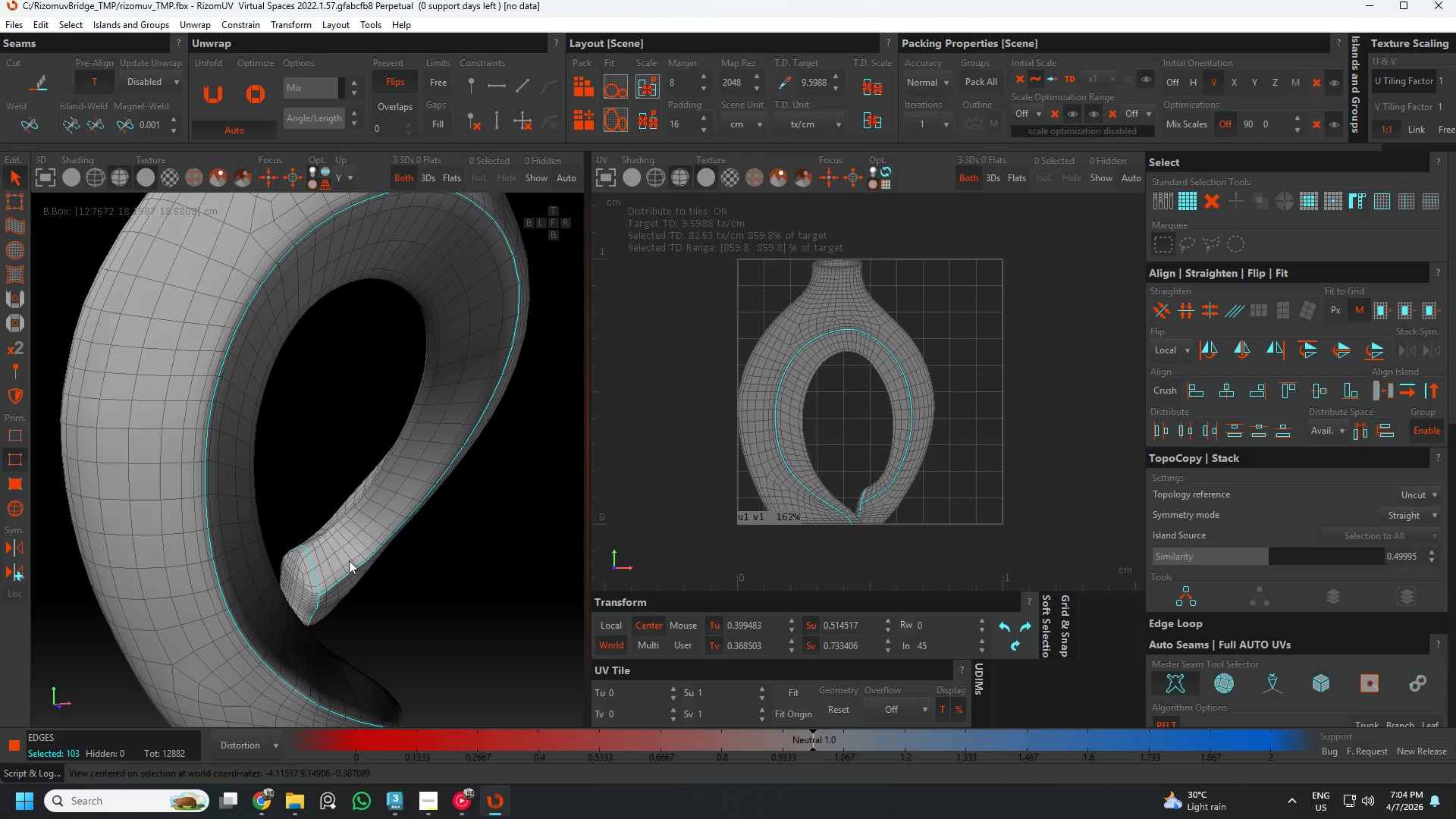 
hold_key(key=AltLeft, duration=0.66)
 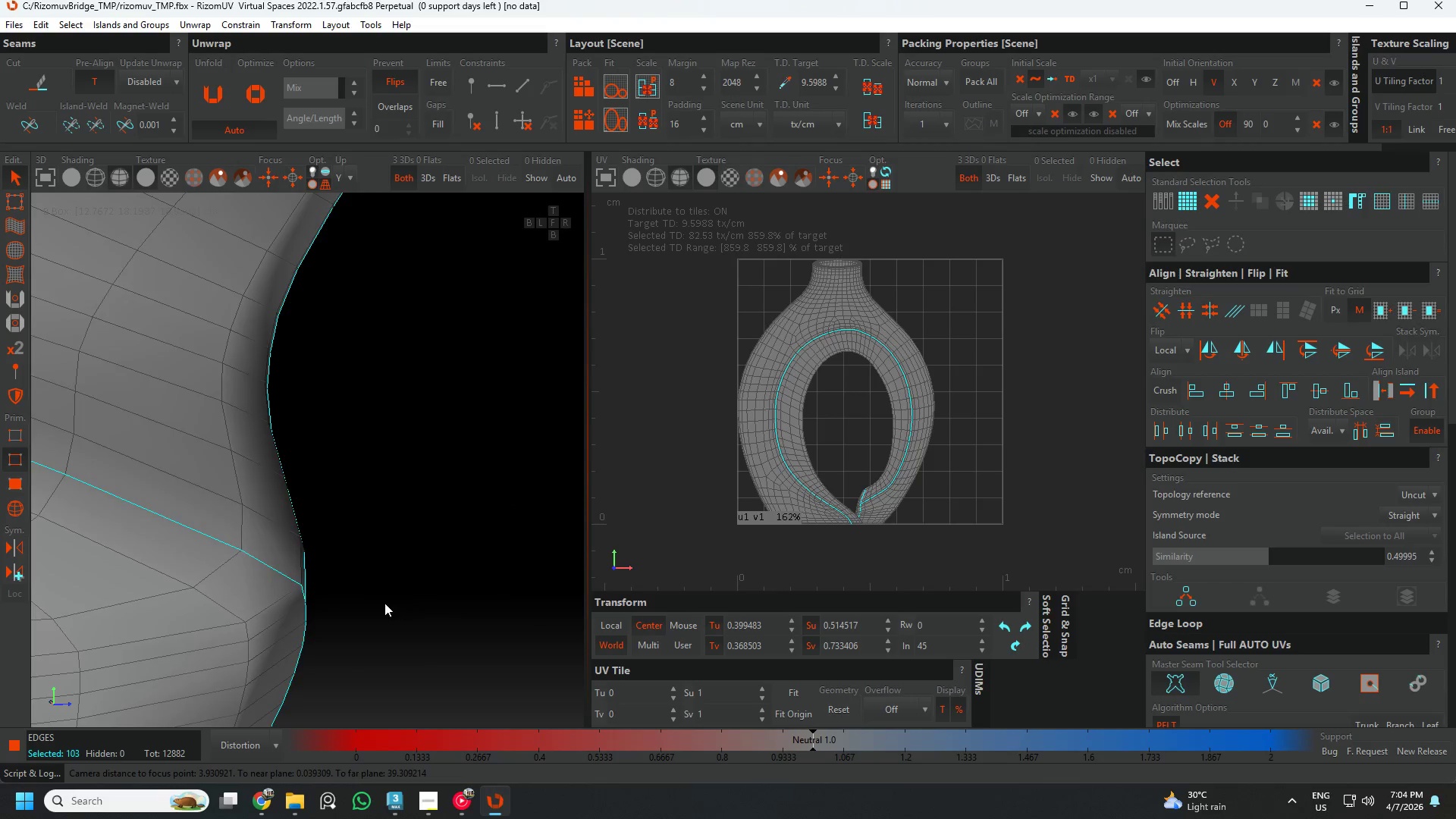 
scroll: coordinate [297, 587], scroll_direction: up, amount: 8.0
 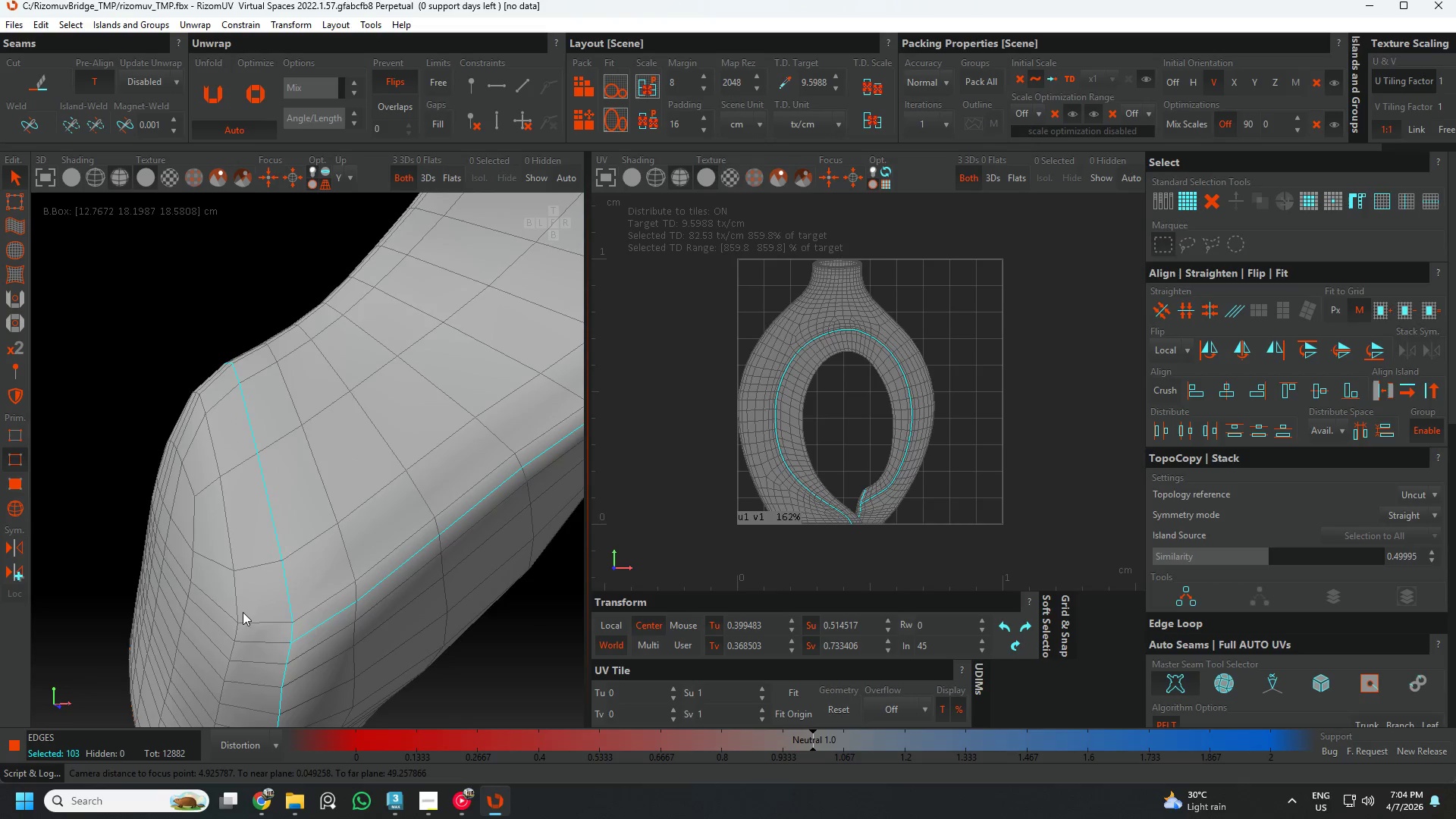 
scroll: coordinate [350, 603], scroll_direction: down, amount: 3.0
 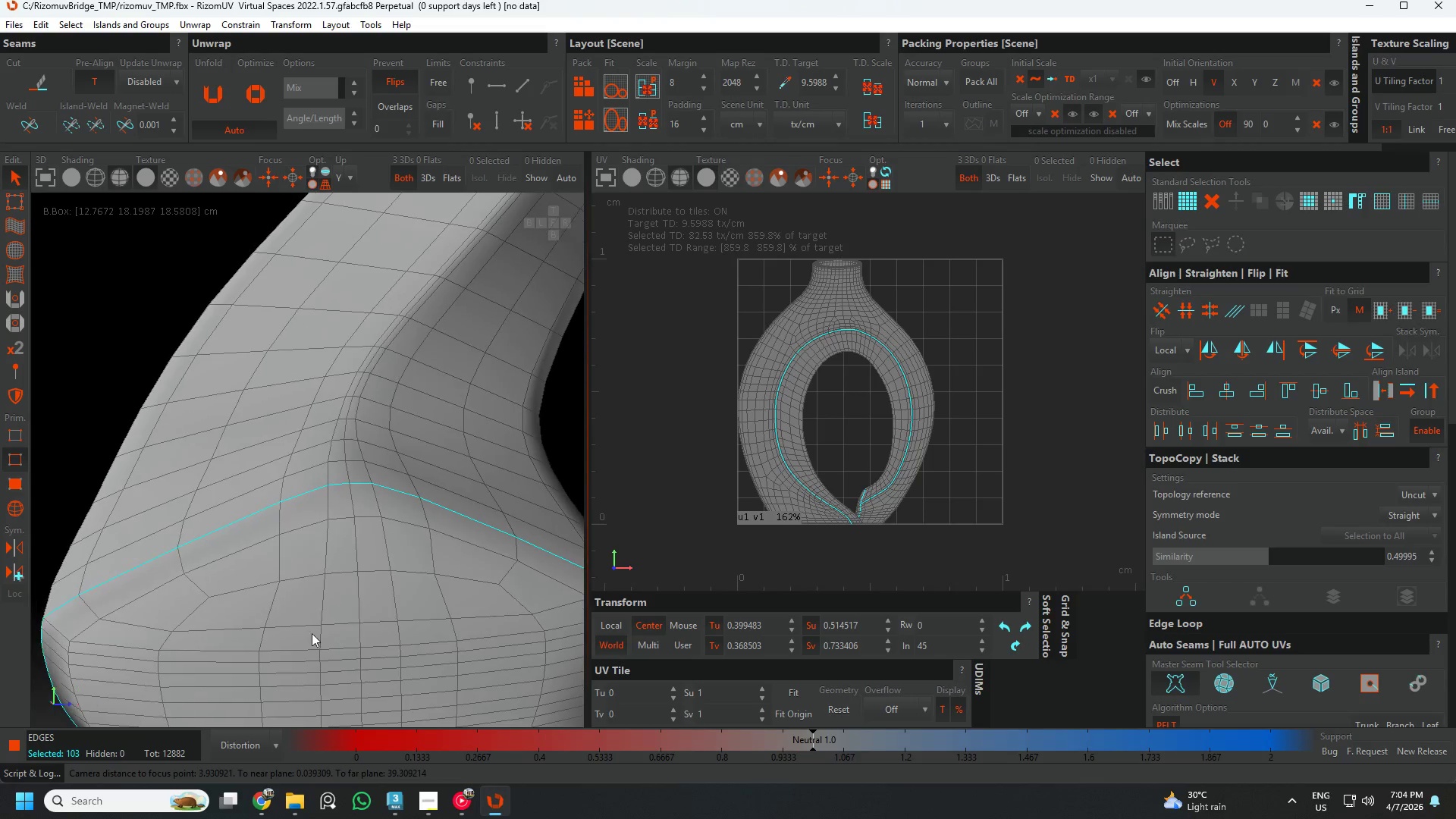 
hold_key(key=AltLeft, duration=0.45)
 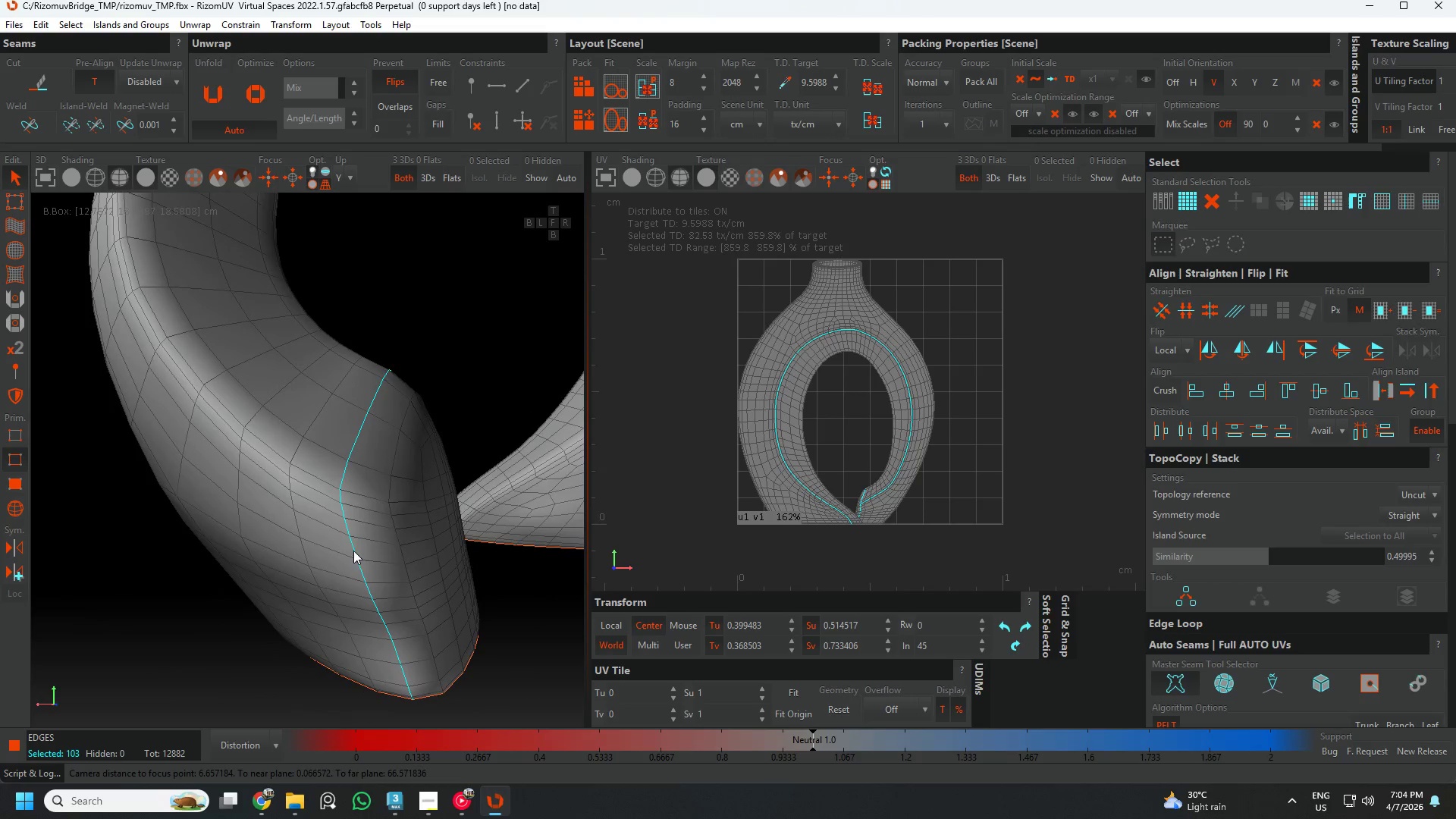 
hold_key(key=ControlLeft, duration=0.58)
 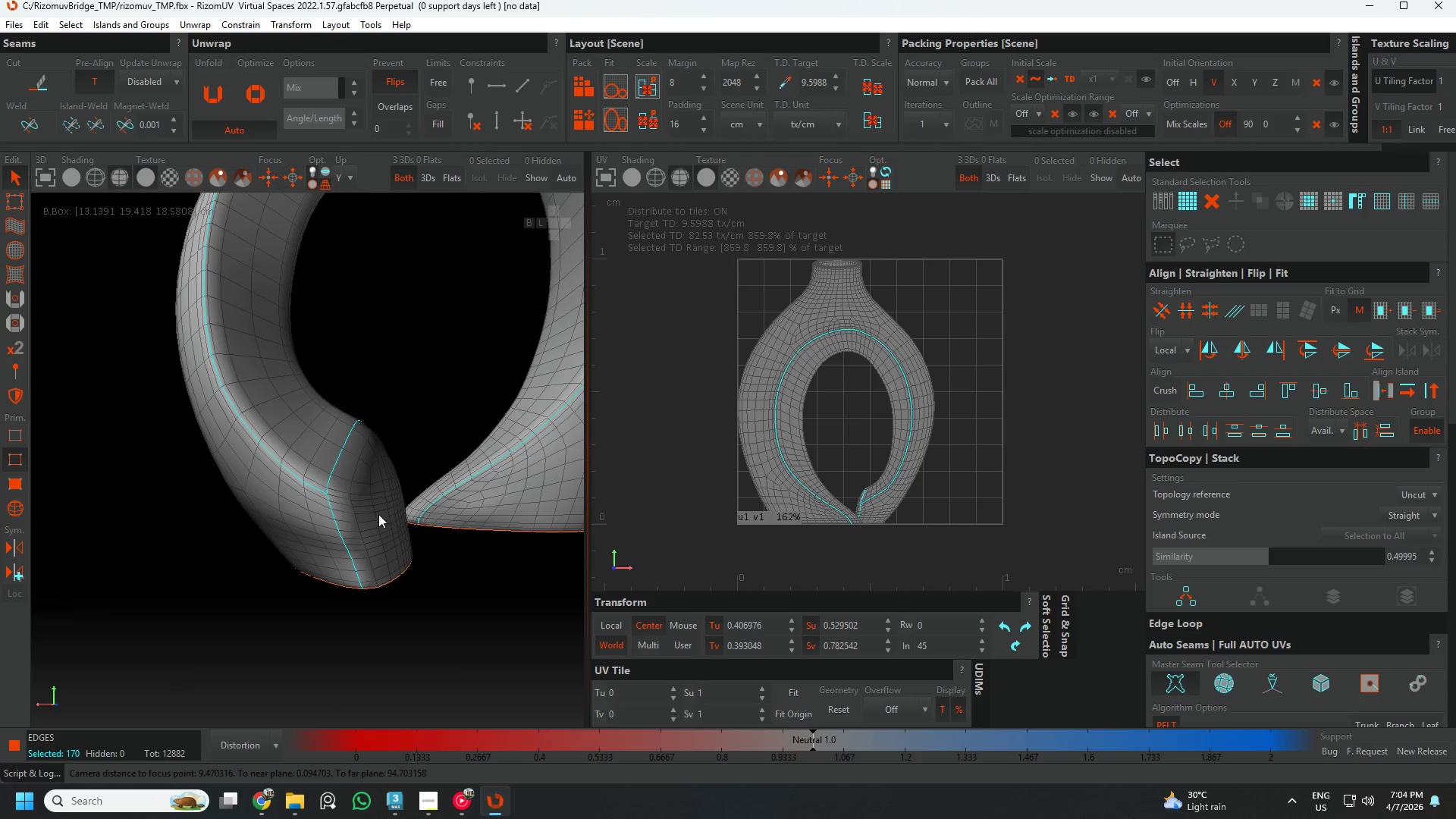 
scroll: coordinate [346, 506], scroll_direction: up, amount: 1.0
 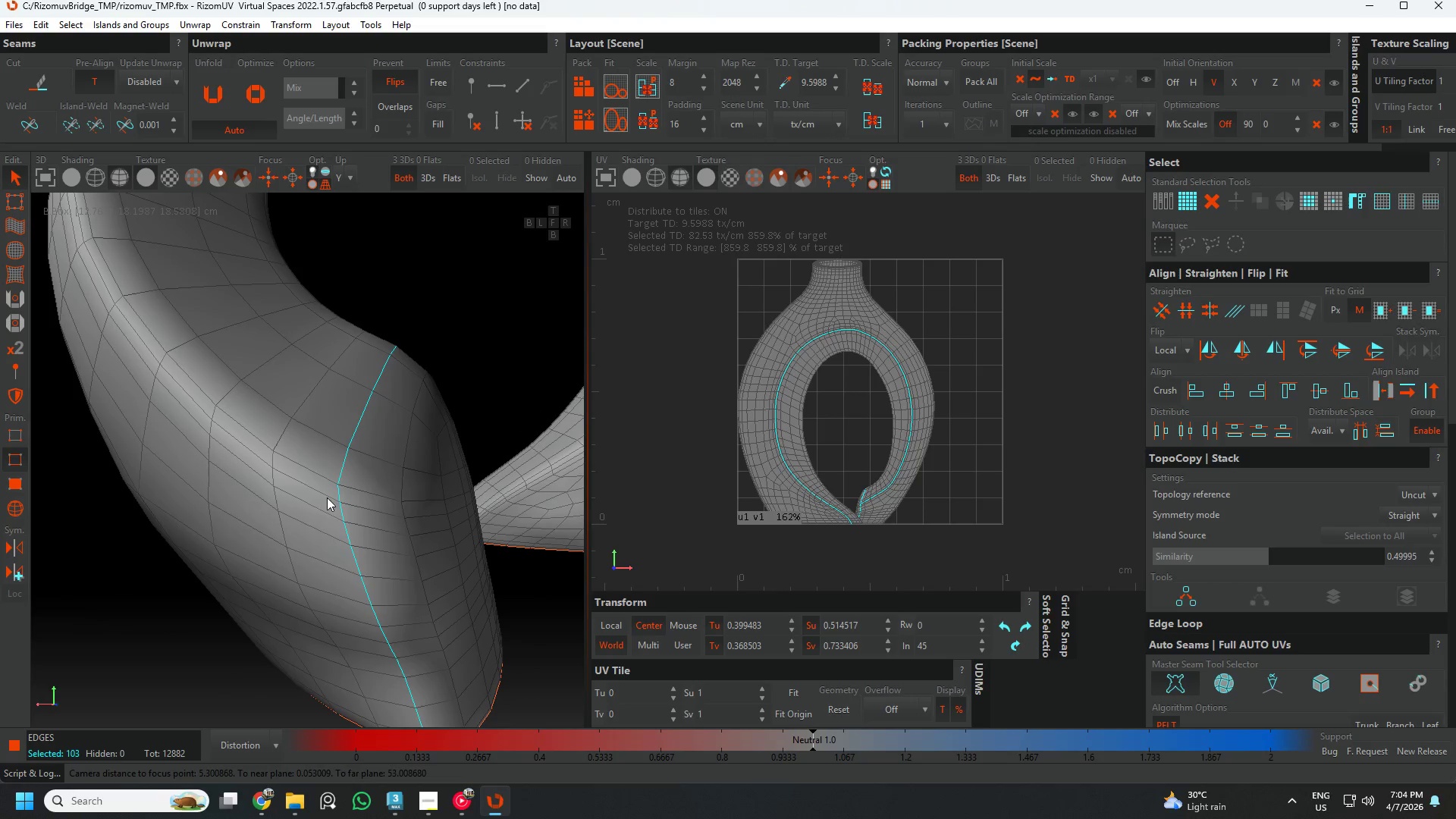 
double_click([321, 490])
 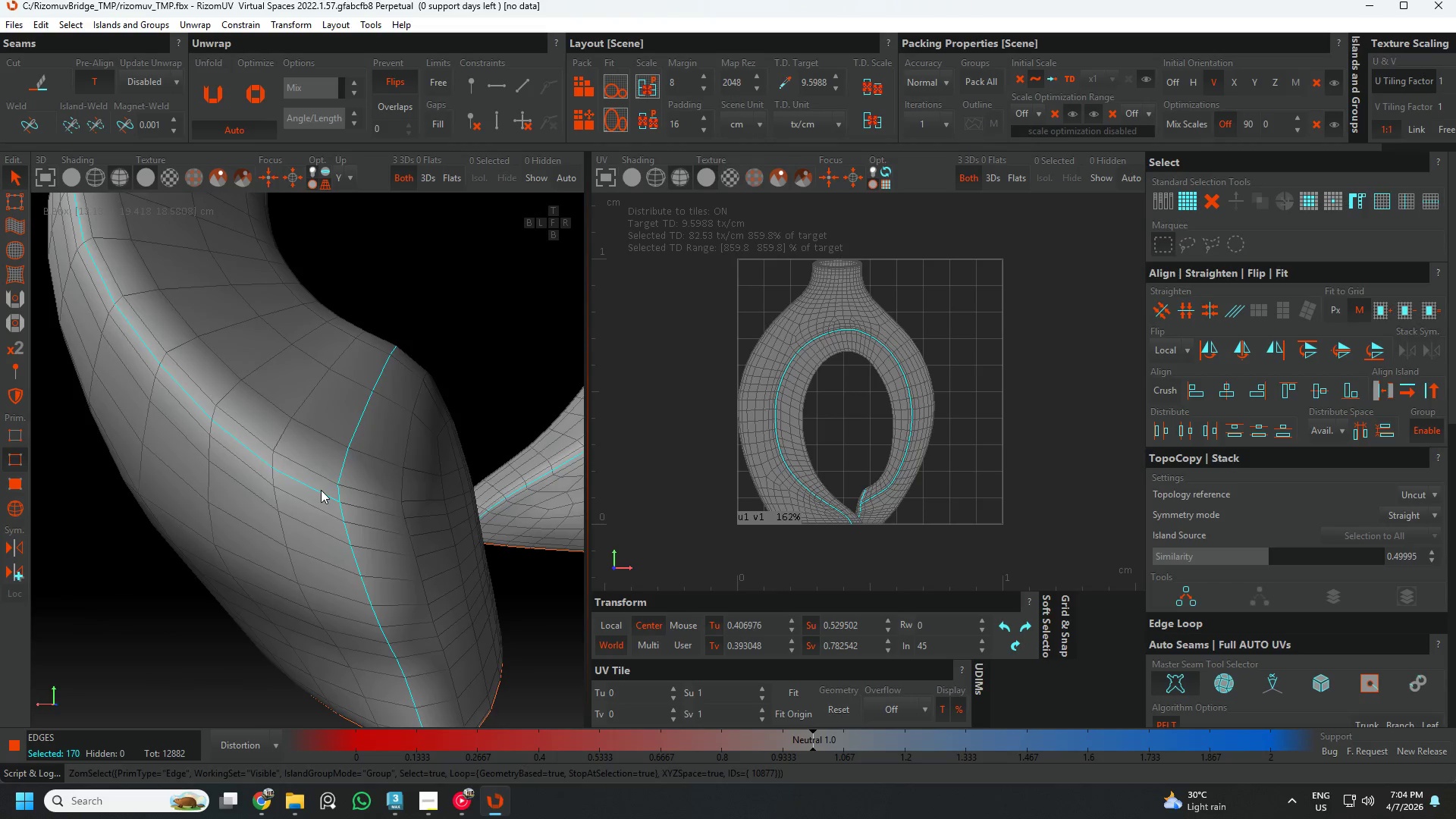 
scroll: coordinate [321, 490], scroll_direction: down, amount: 5.0
 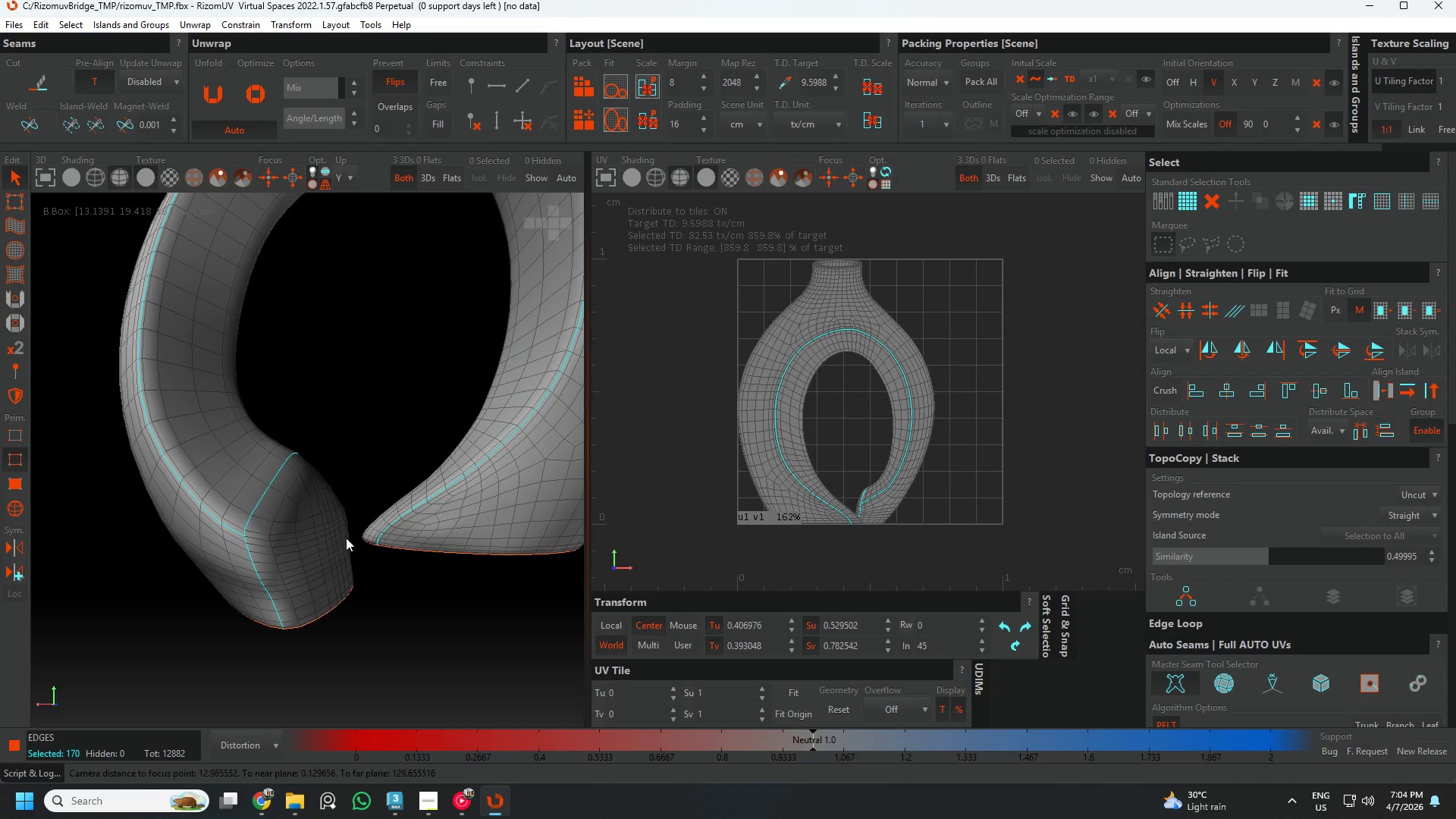 
hold_key(key=AltLeft, duration=0.61)
 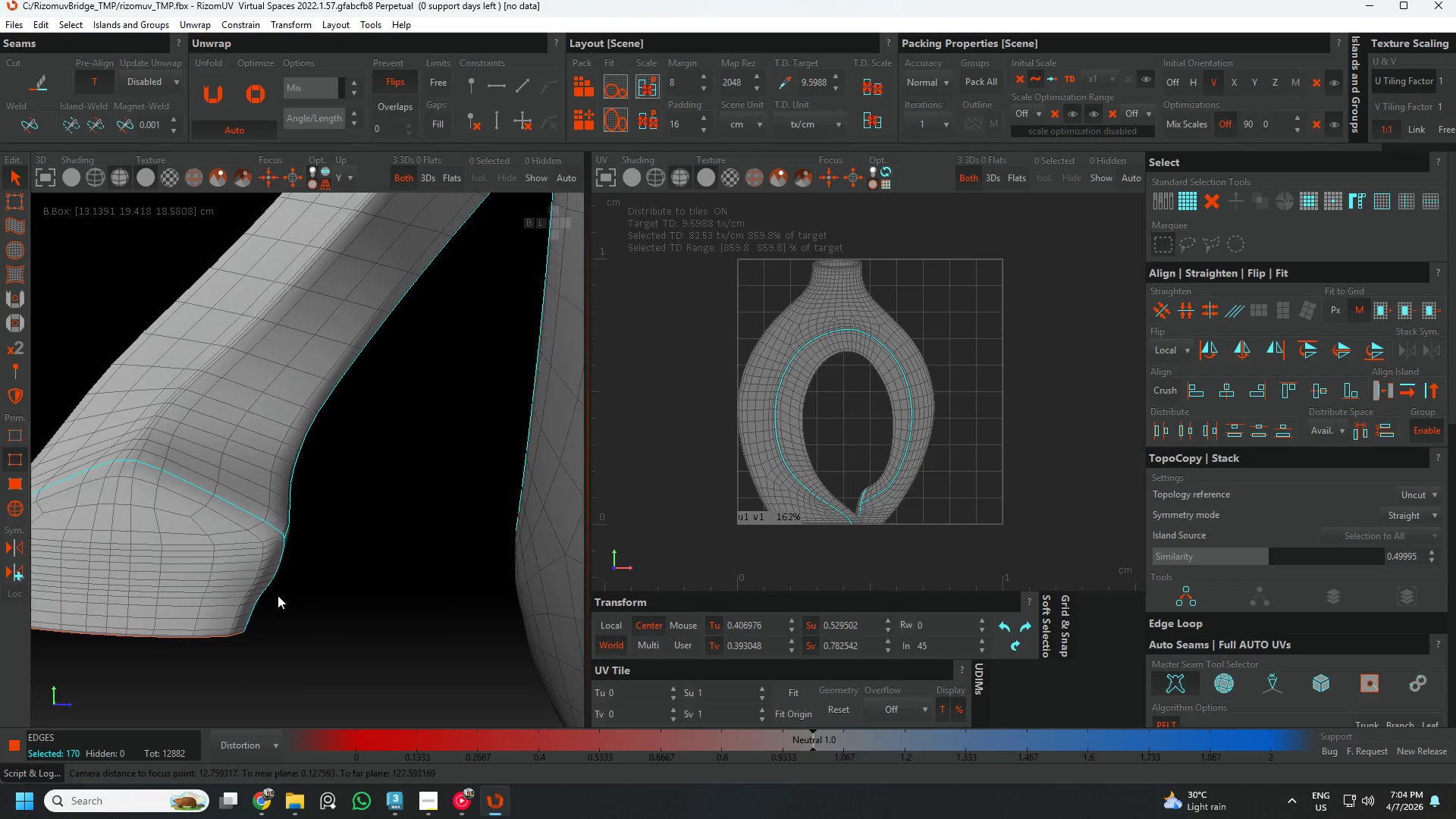 
hold_key(key=AltLeft, duration=1.5)
 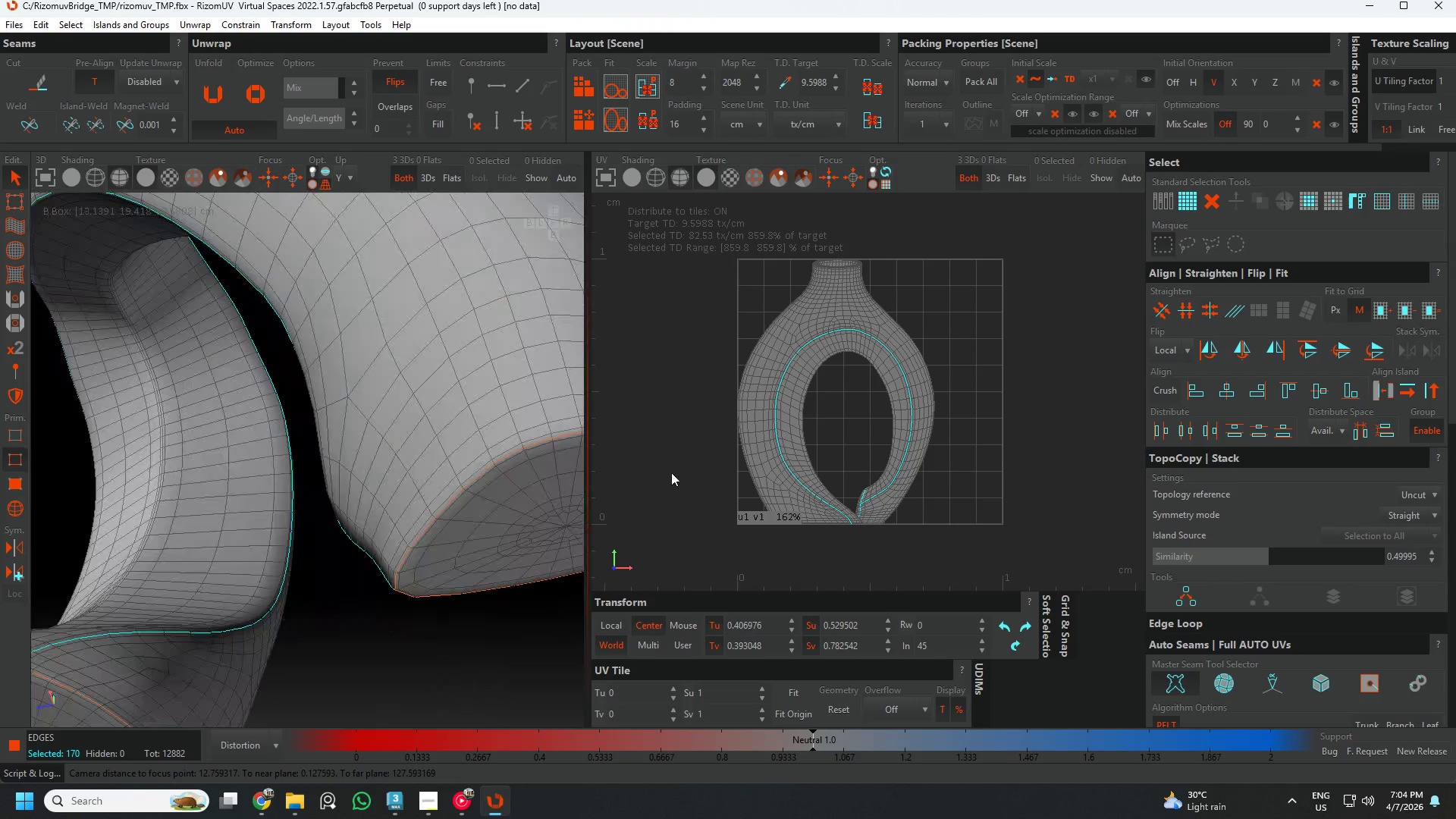 
hold_key(key=AltLeft, duration=1.01)
 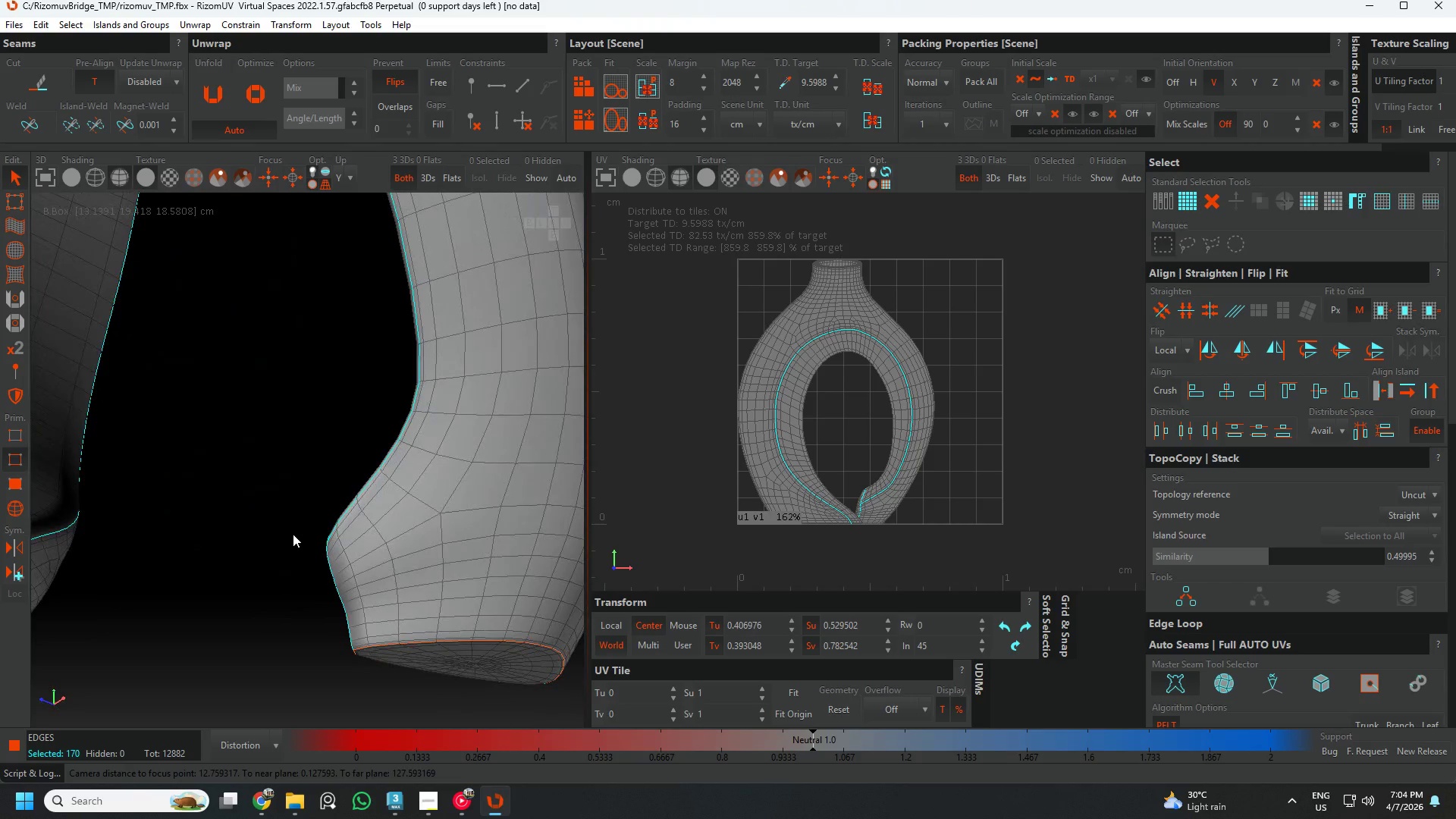 
scroll: coordinate [303, 532], scroll_direction: down, amount: 4.0
 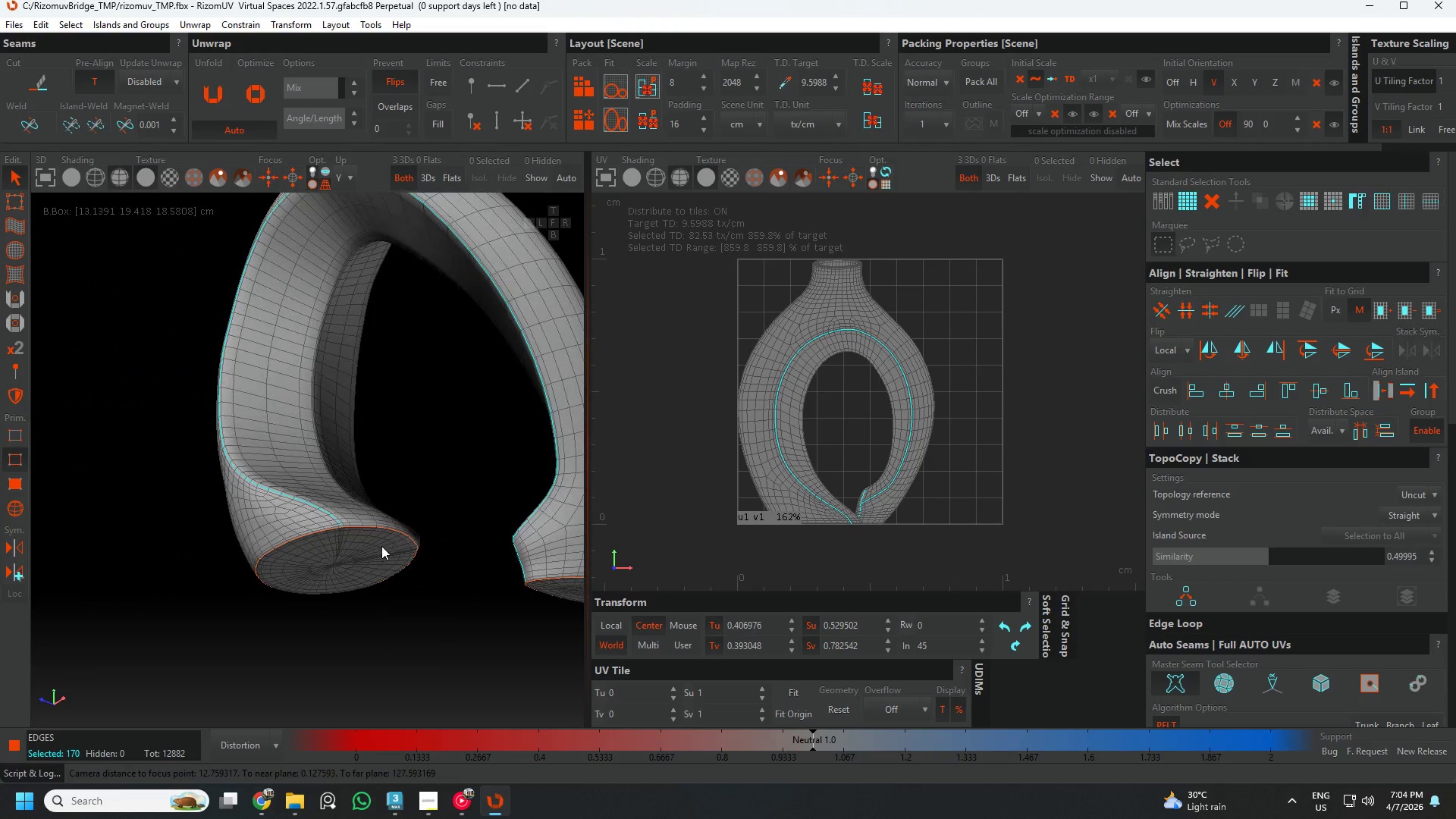 
hold_key(key=AltLeft, duration=0.69)
 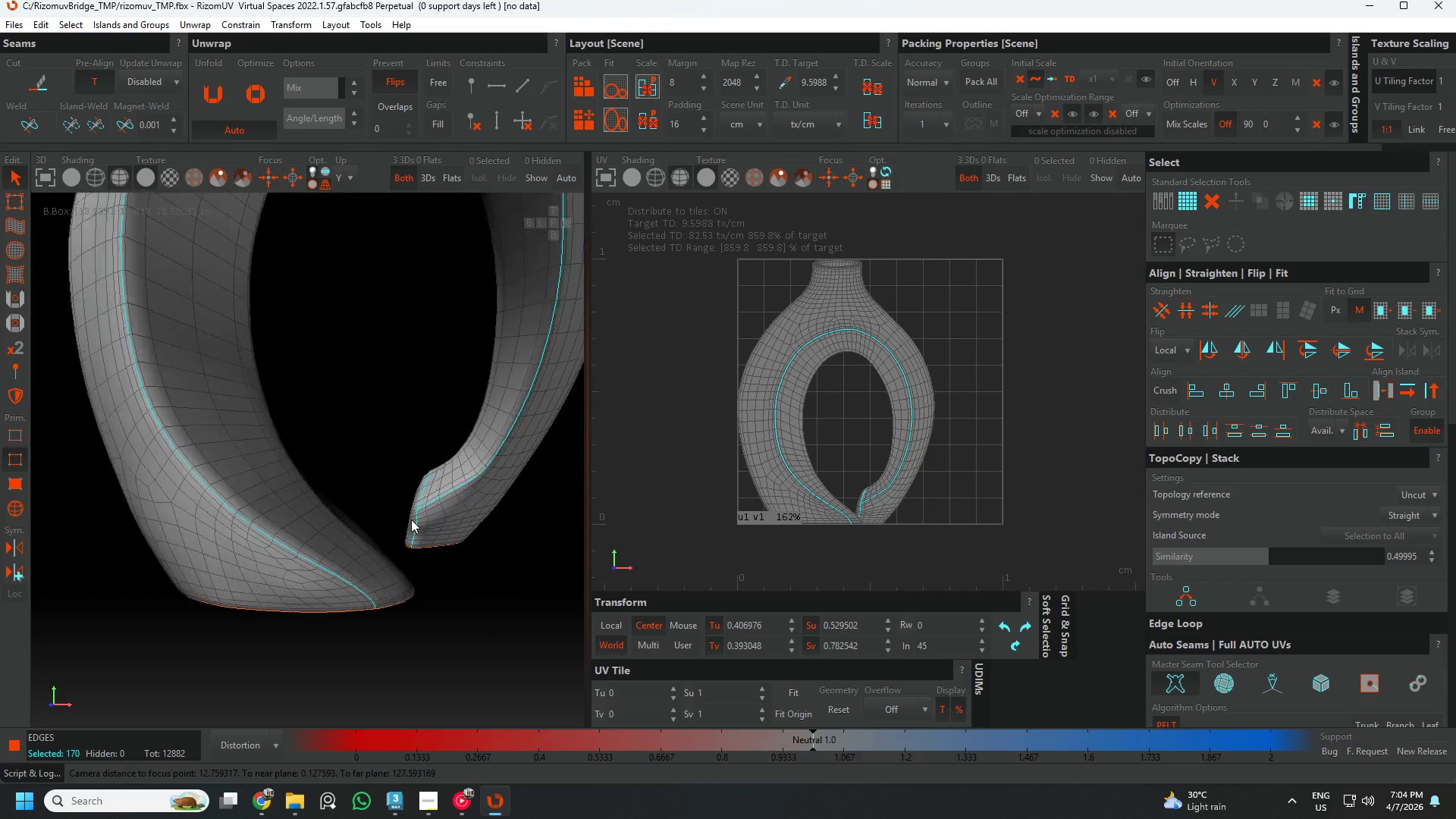 
scroll: coordinate [427, 512], scroll_direction: up, amount: 5.0
 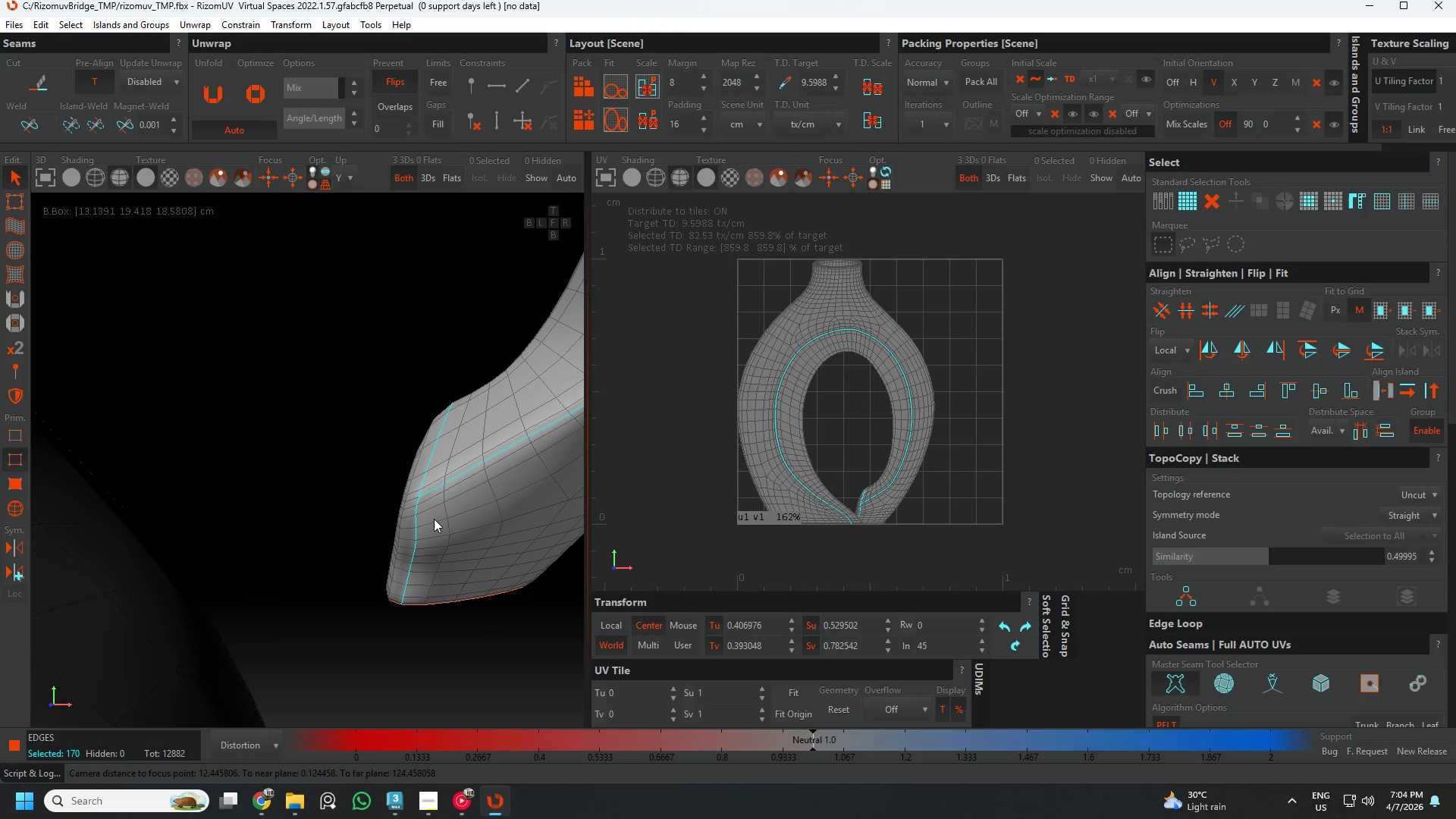 
key(Alt+C)
 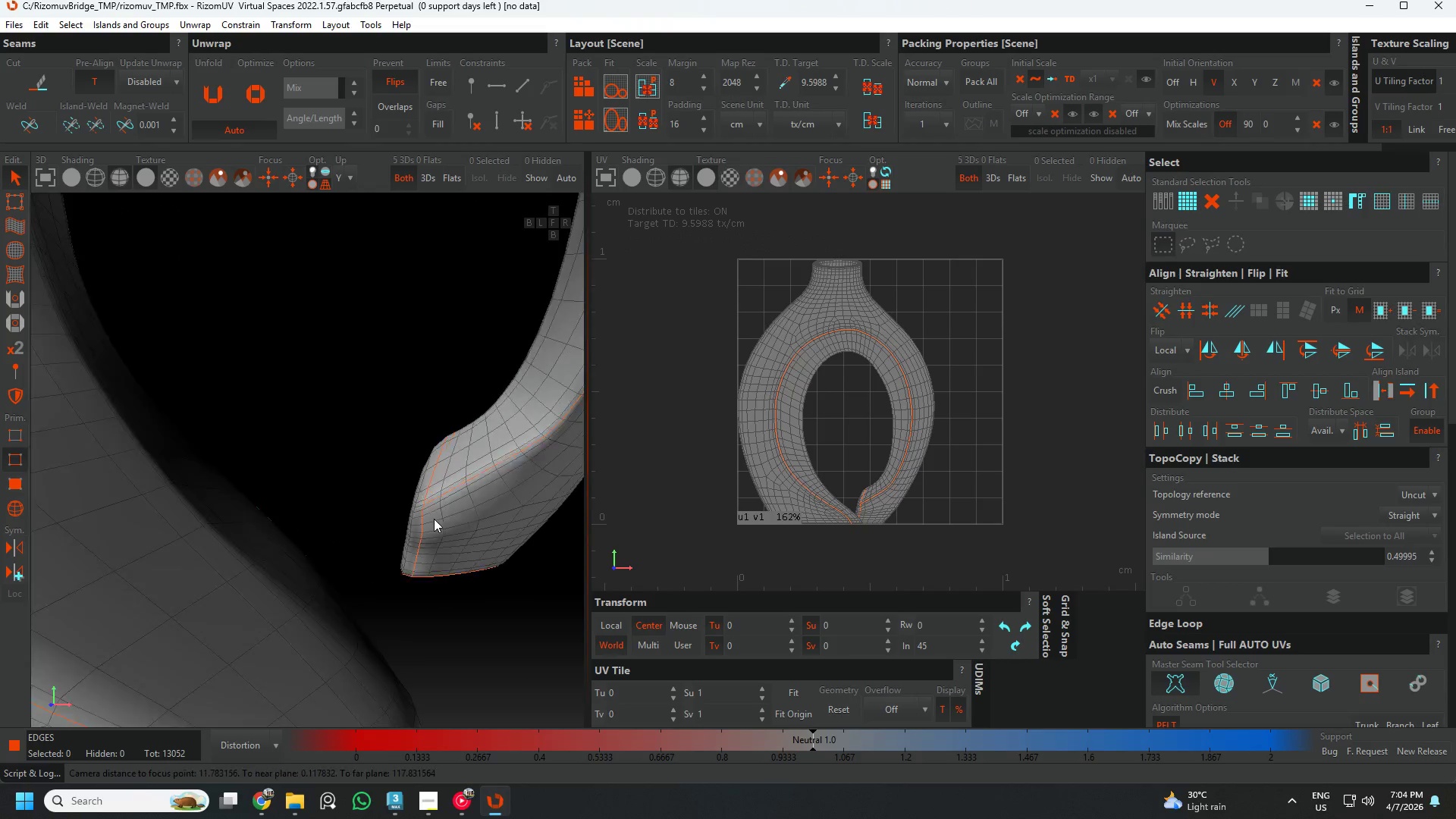 
scroll: coordinate [431, 524], scroll_direction: down, amount: 5.0
 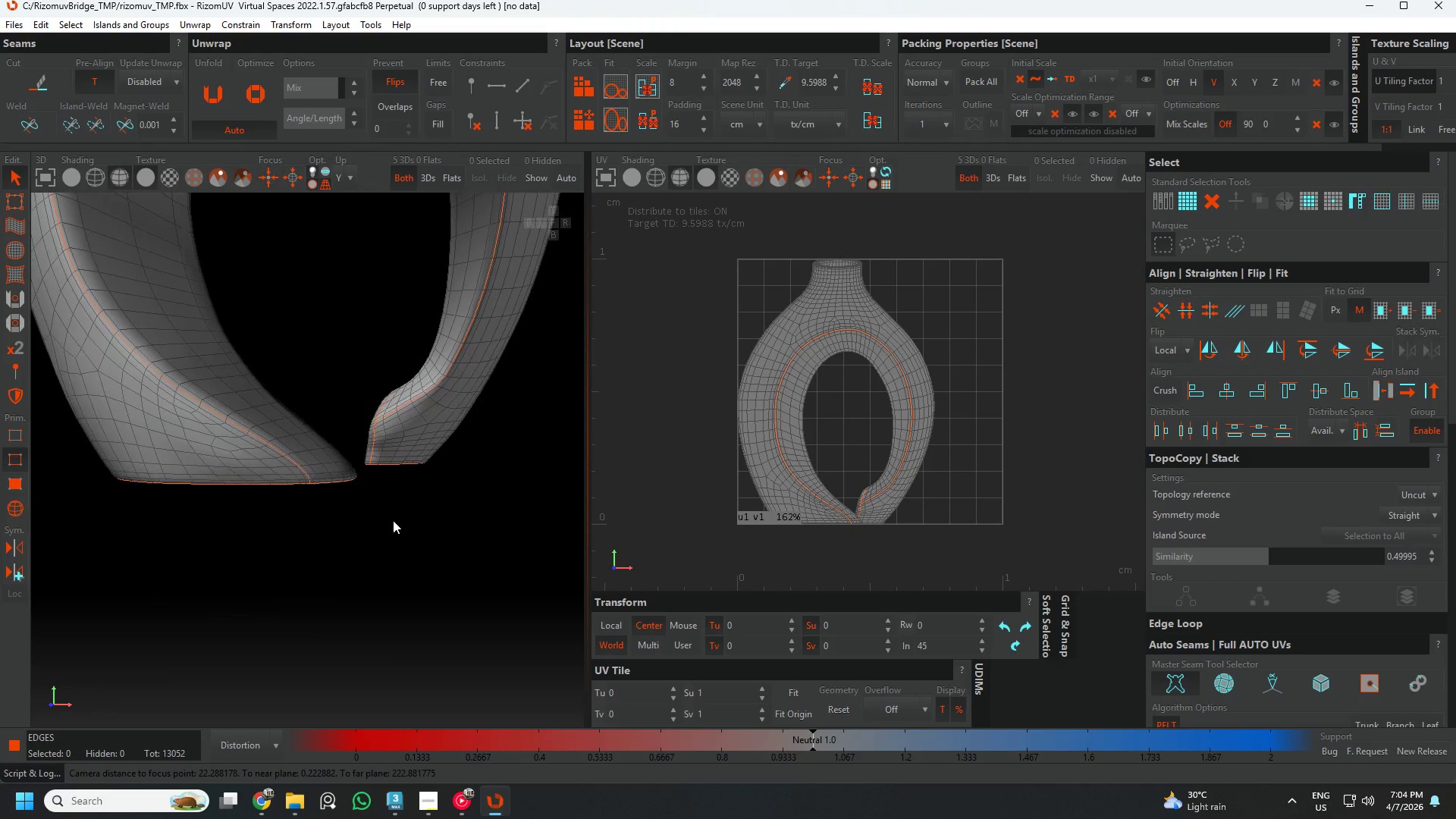 
hold_key(key=AltLeft, duration=0.94)
 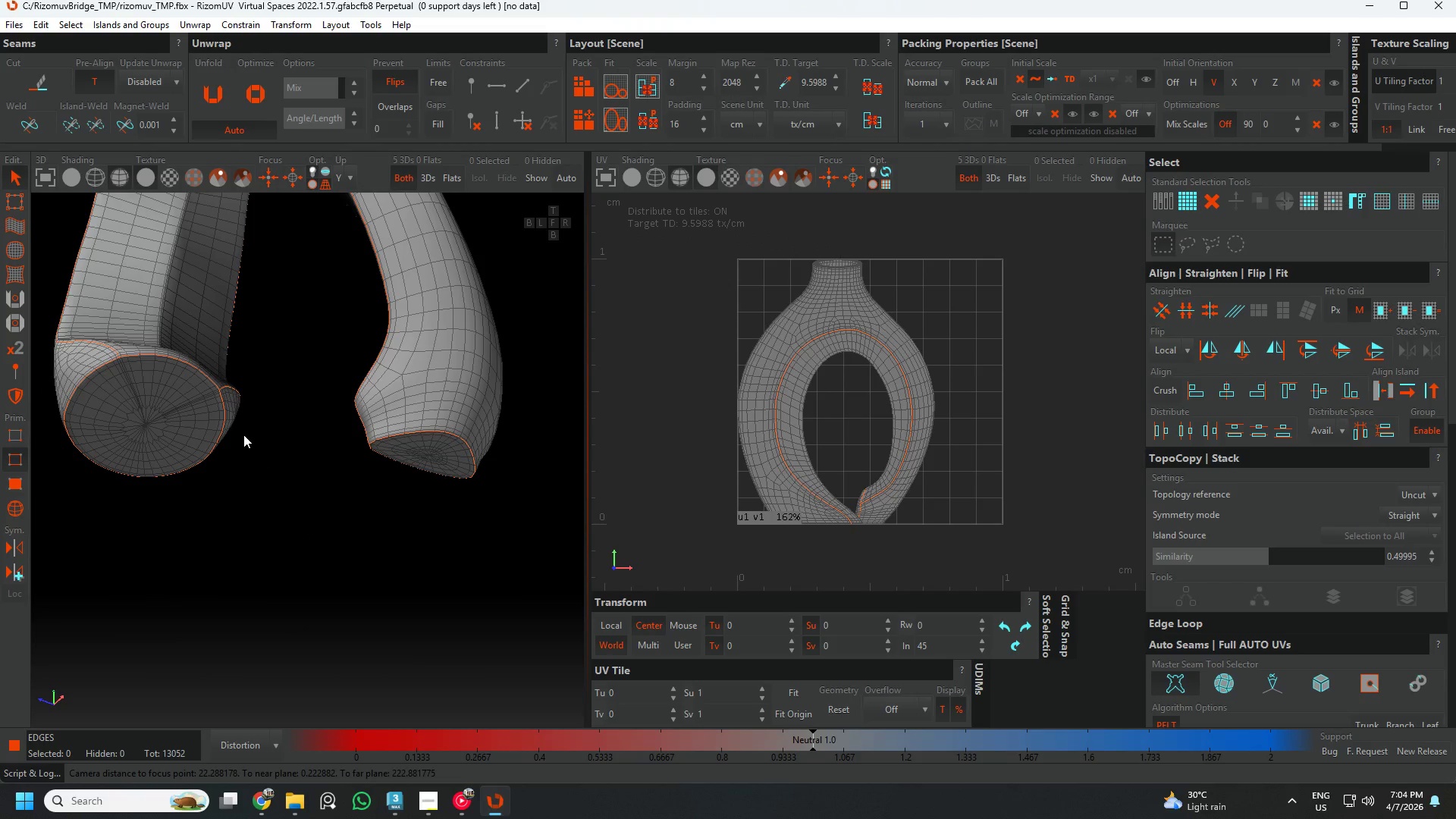 
hold_key(key=AltLeft, duration=1.97)
 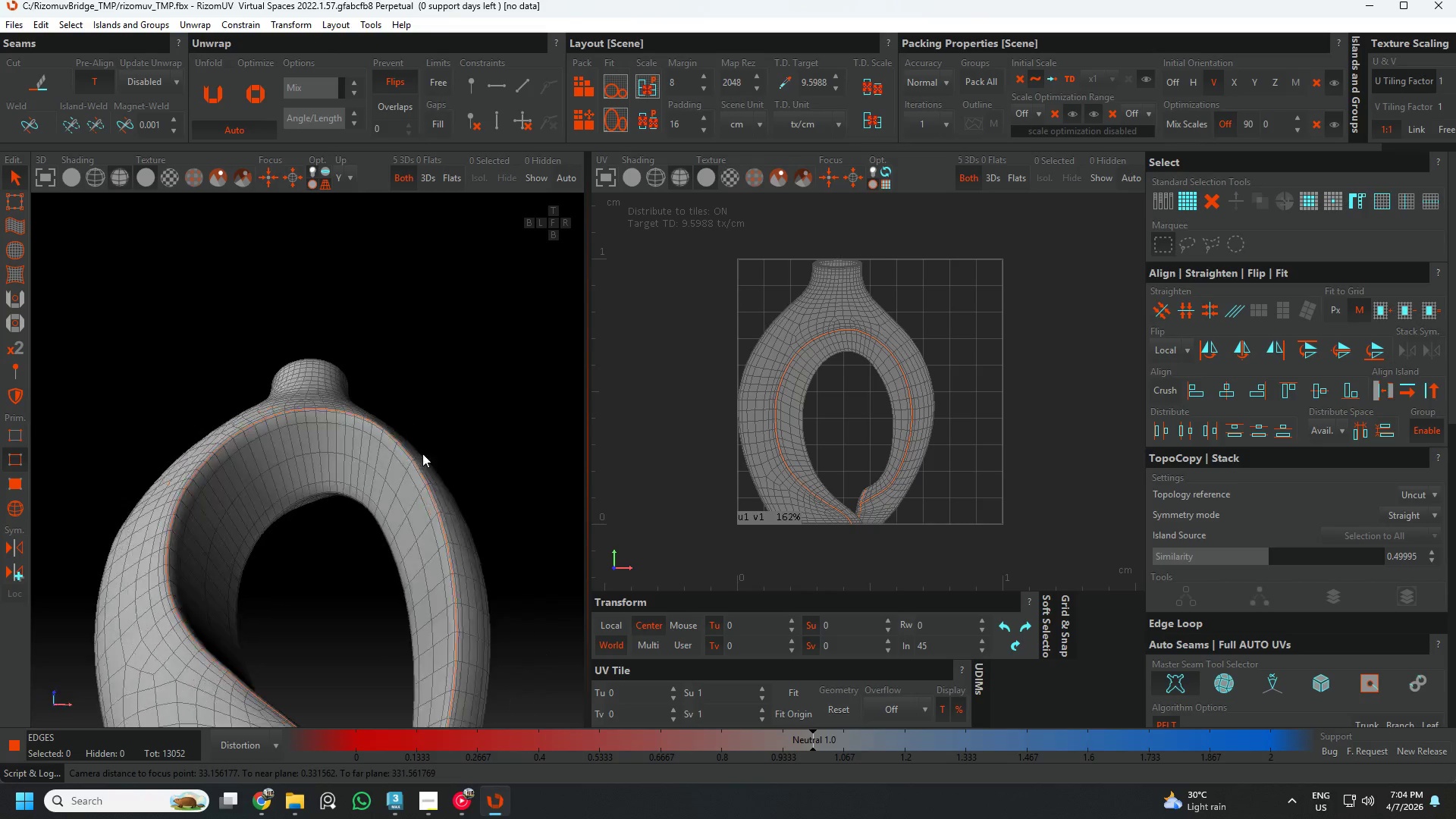 
hold_key(key=AltLeft, duration=1.06)
 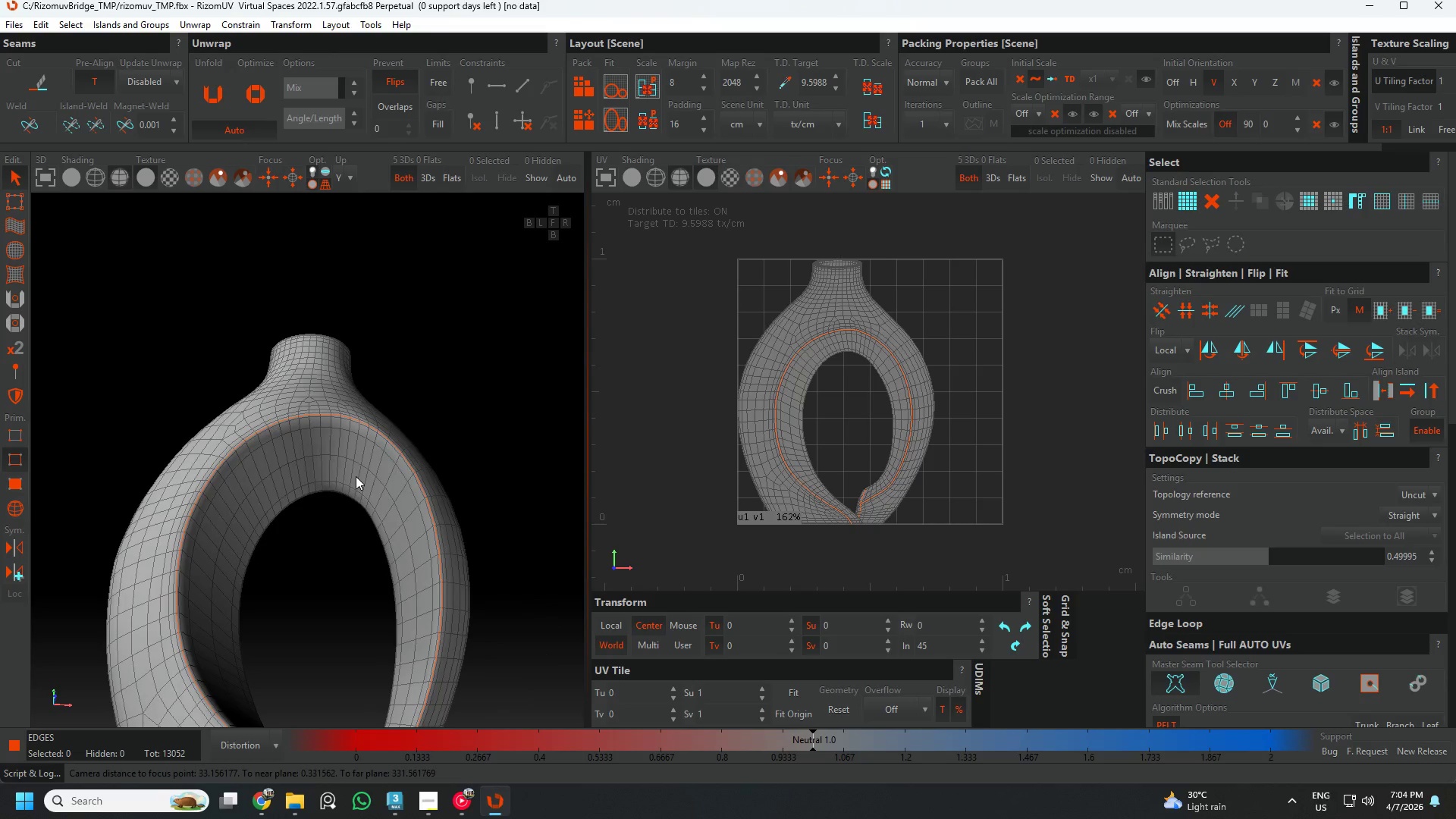 
hold_key(key=AltLeft, duration=0.45)
 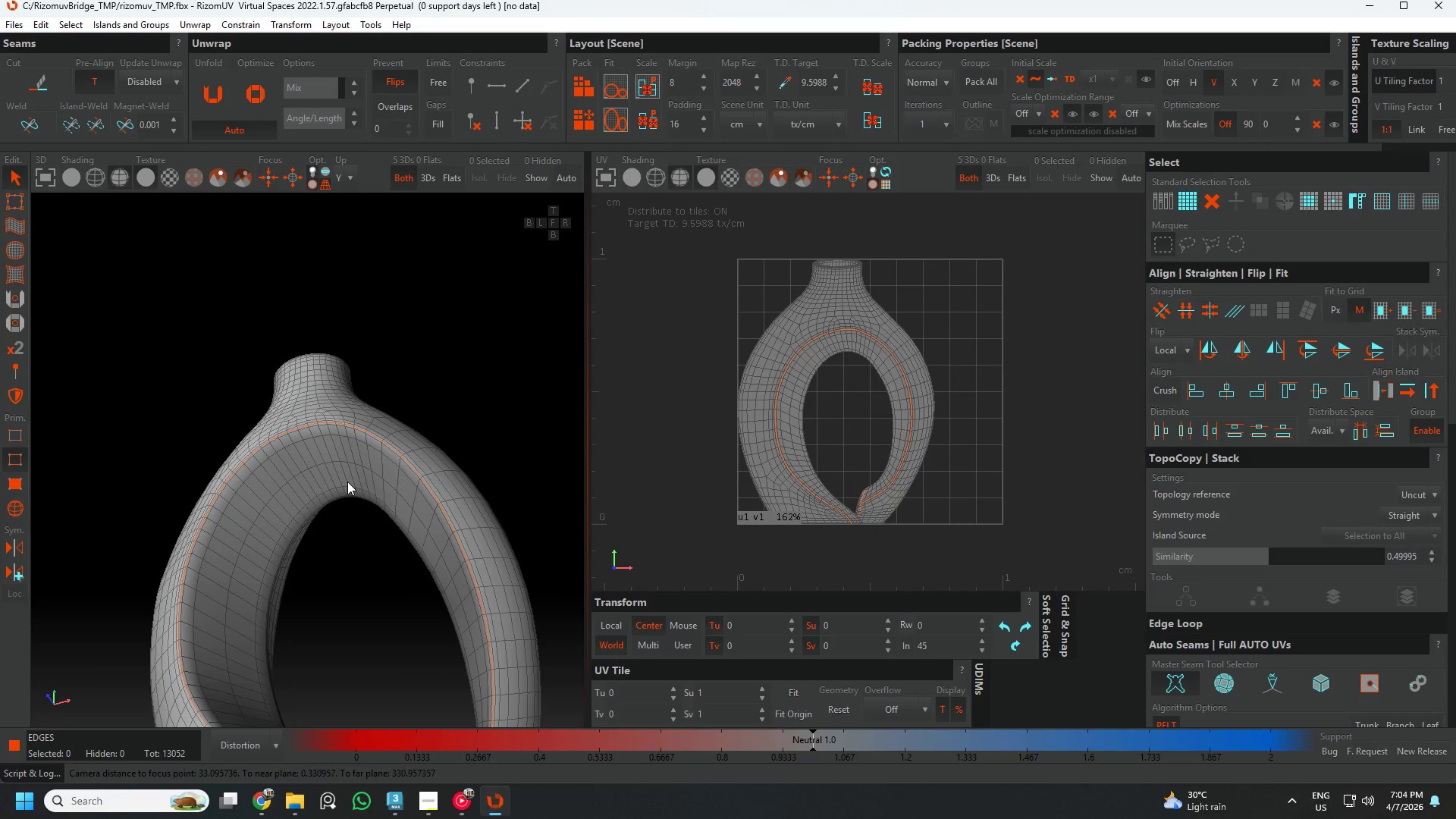 
scroll: coordinate [347, 482], scroll_direction: up, amount: 7.0
 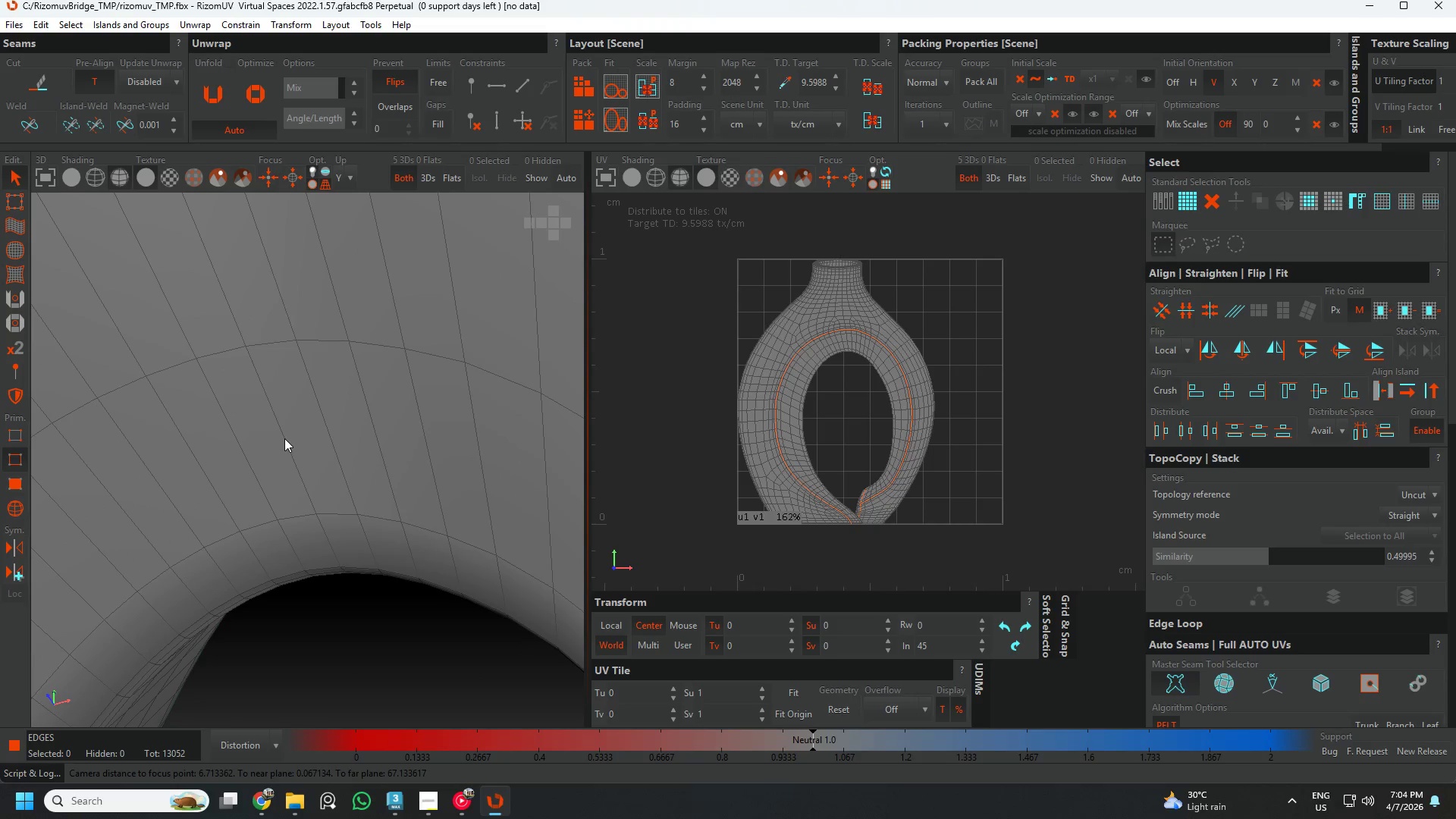 
double_click([284, 438])
 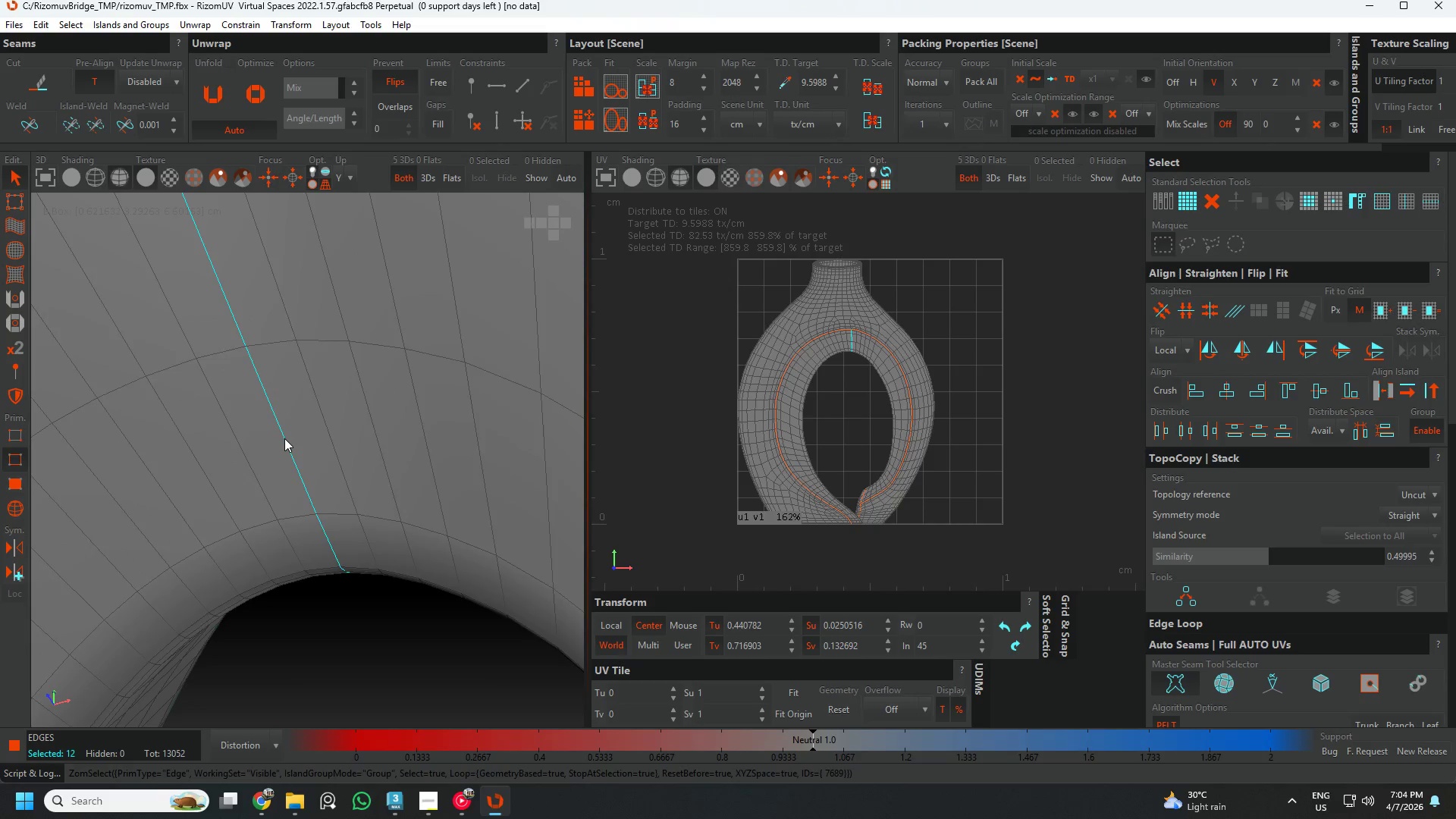 
key(C)
 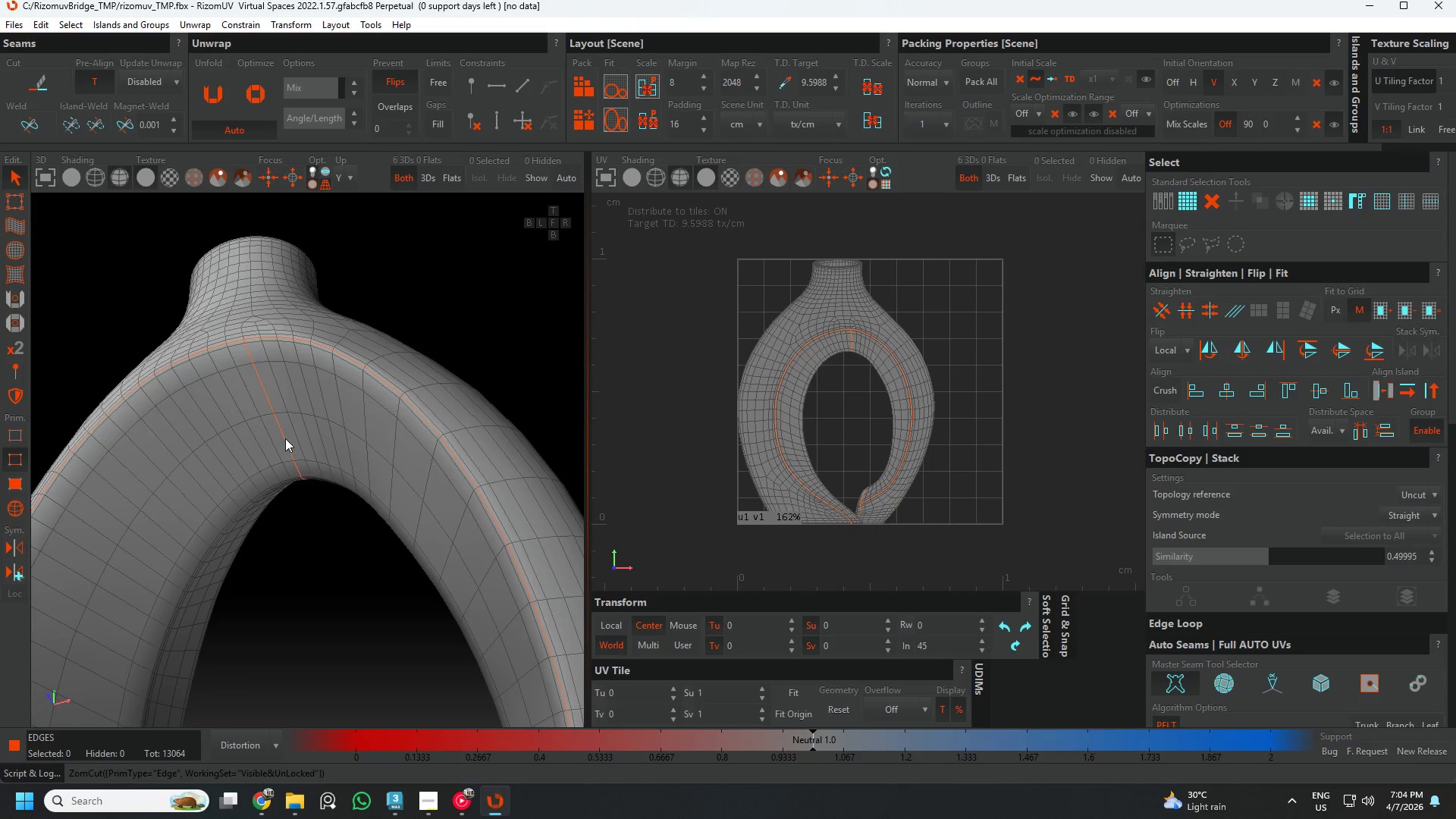 
scroll: coordinate [284, 438], scroll_direction: down, amount: 6.0
 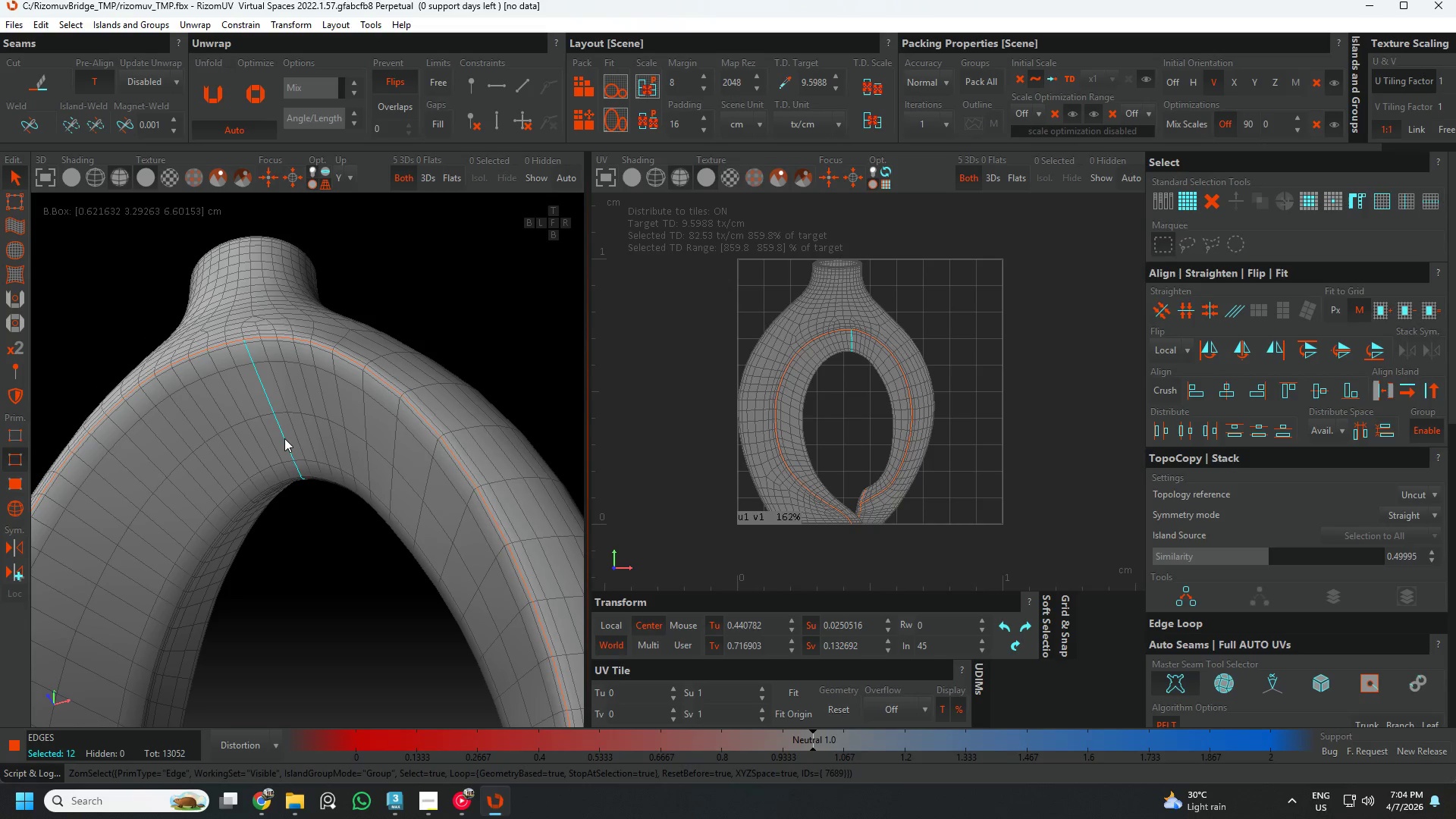 
hold_key(key=AltLeft, duration=0.78)
 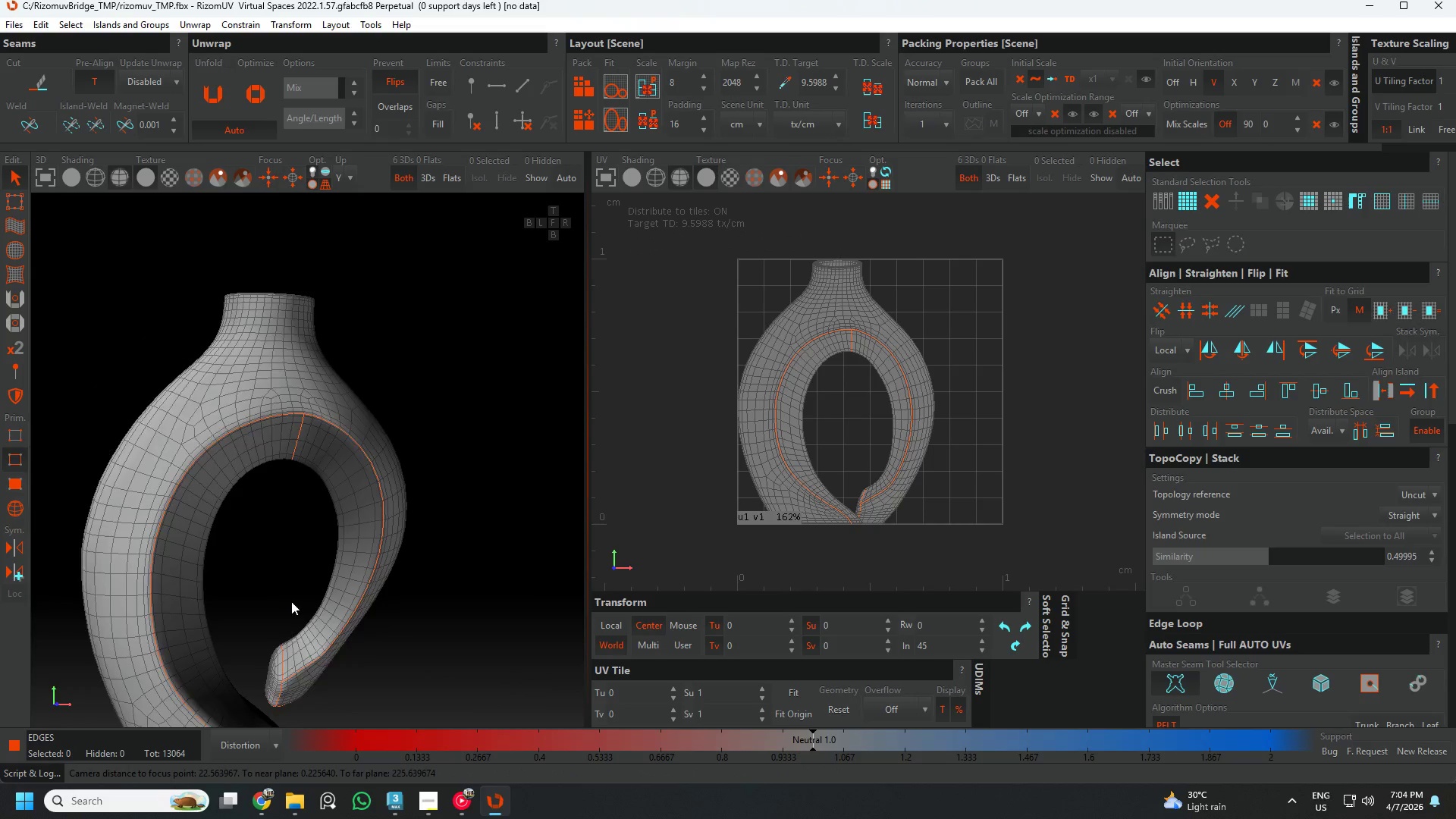 
scroll: coordinate [293, 471], scroll_direction: down, amount: 3.0
 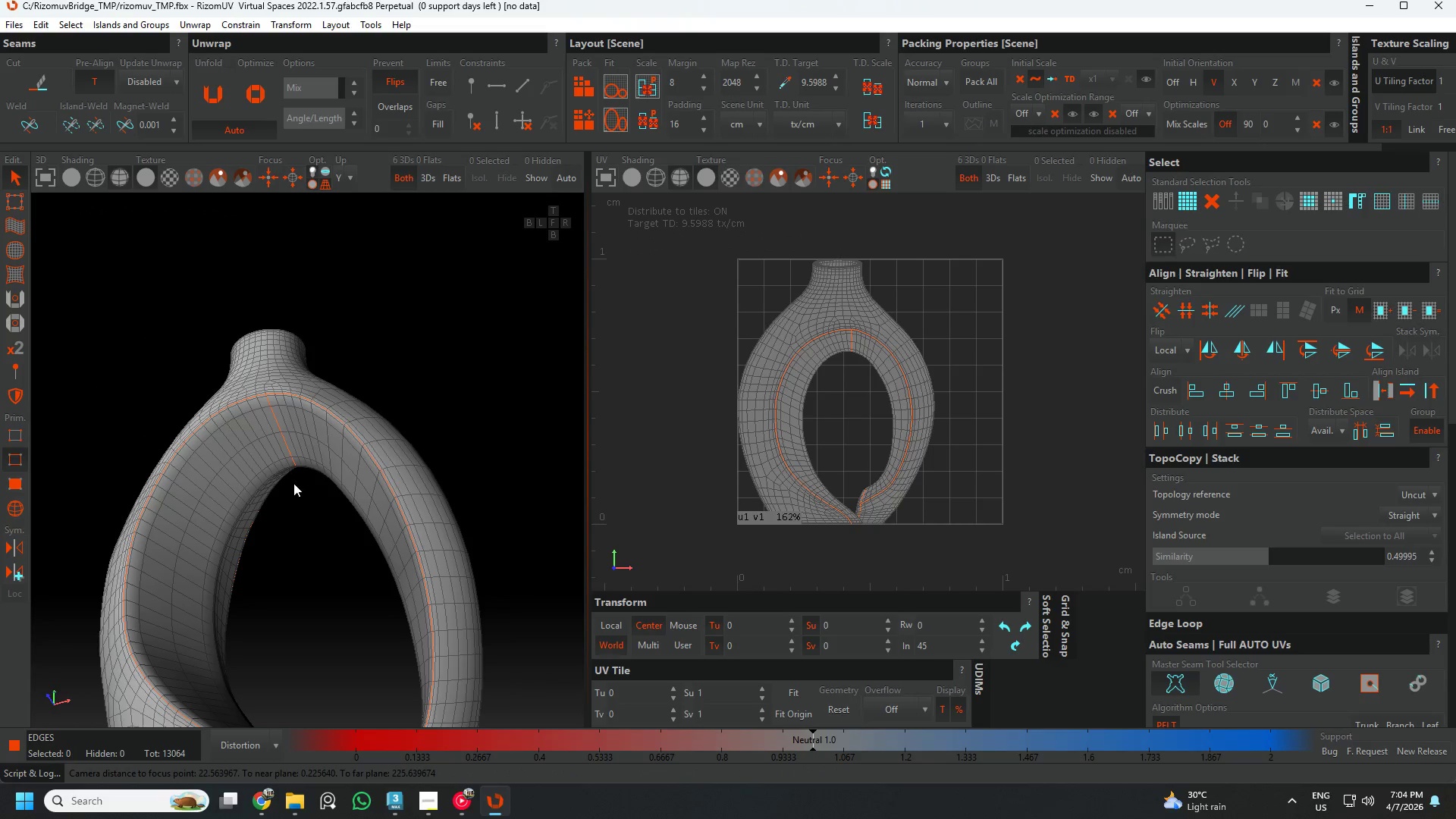 
hold_key(key=AltLeft, duration=0.48)
 